 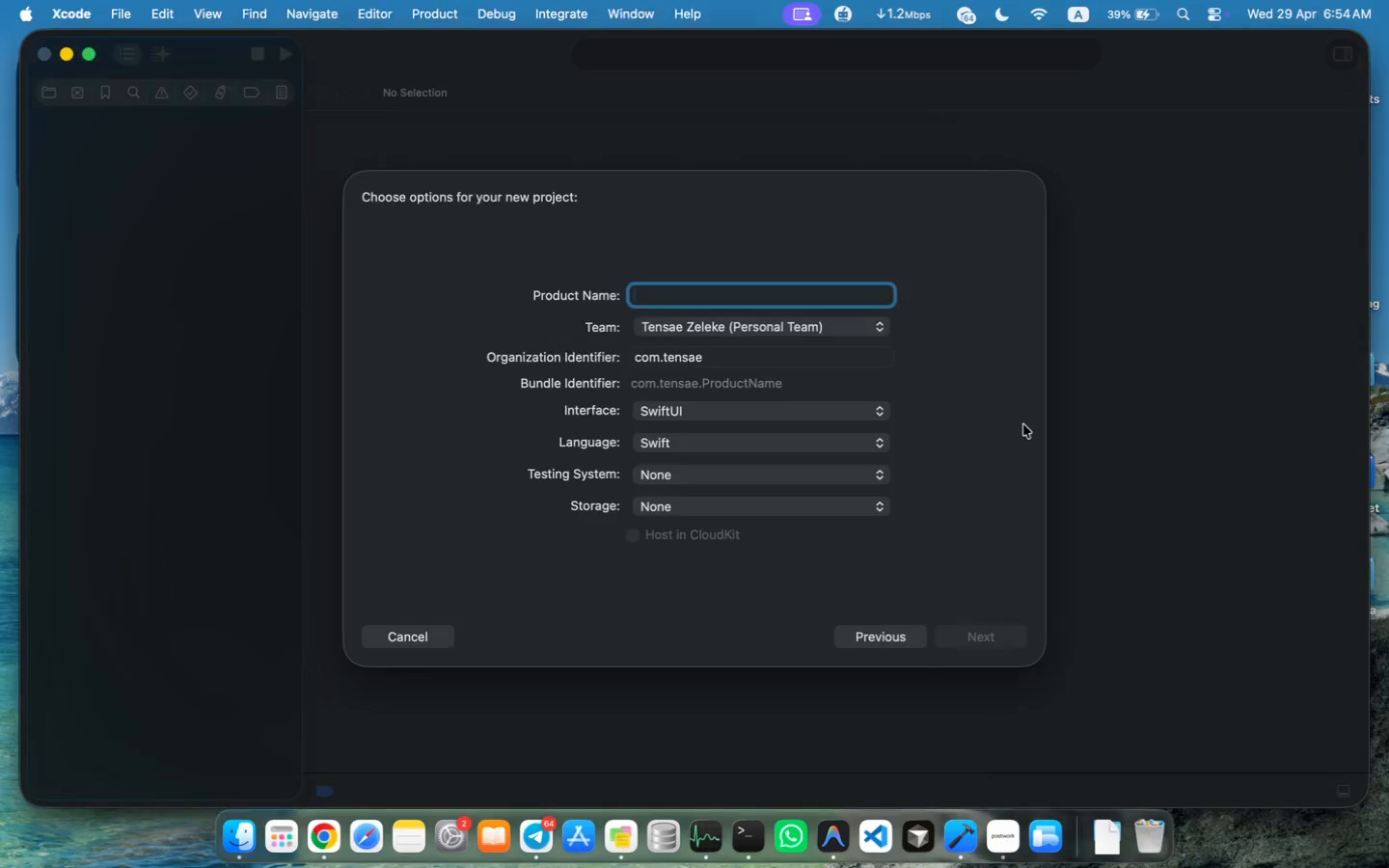 
type(RootAndVineBistro)
 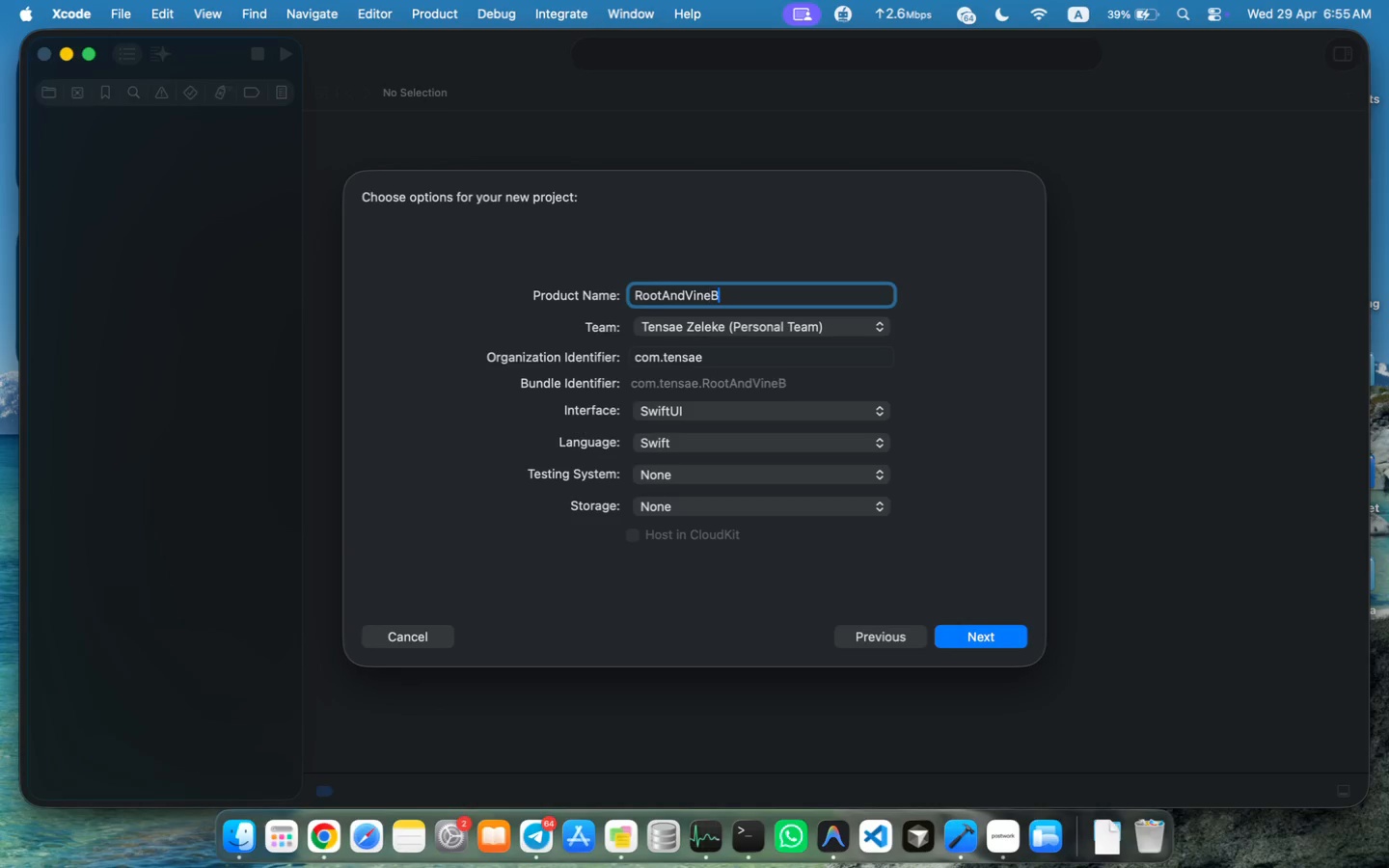 
wait(5.01)
 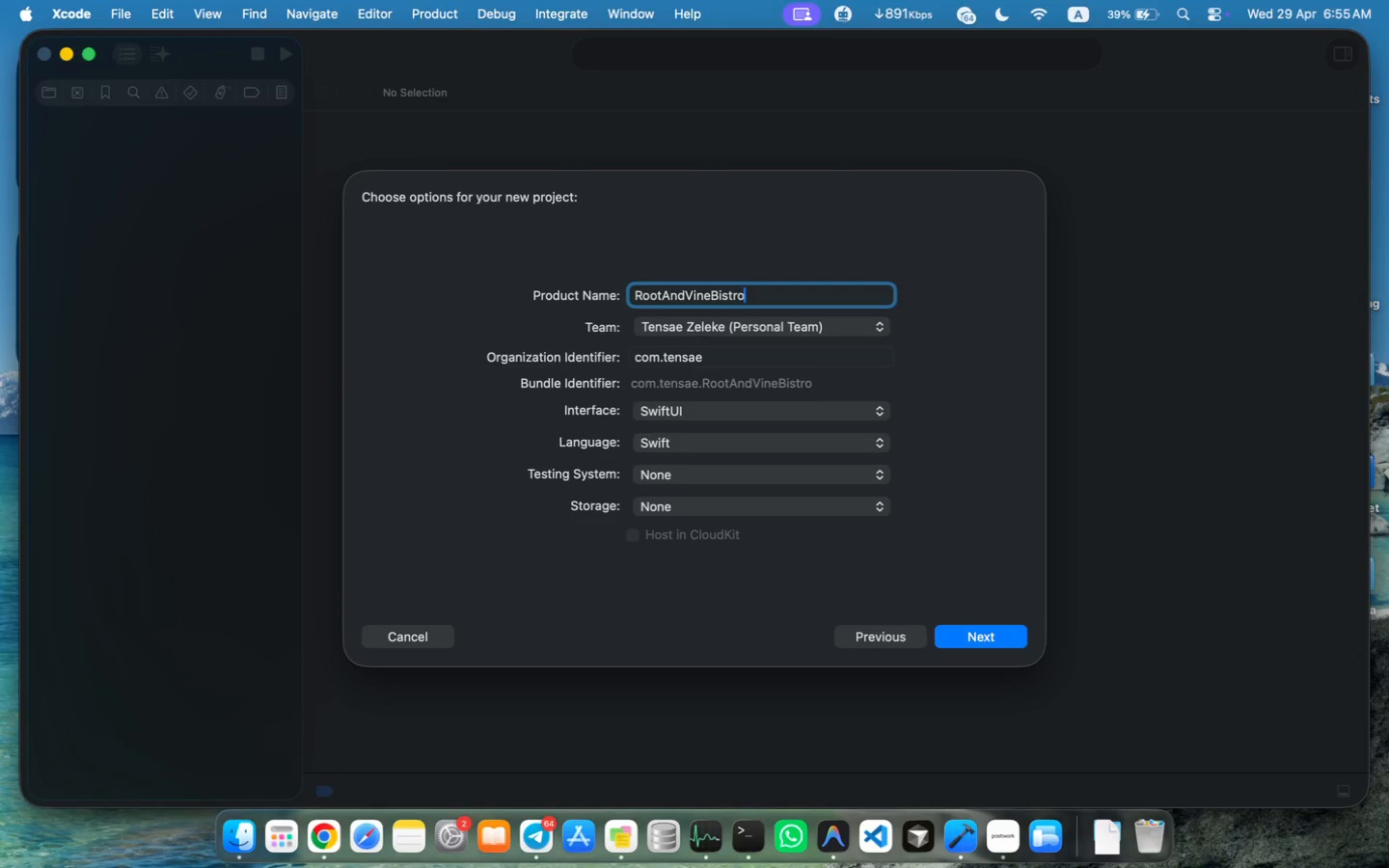 
left_click([967, 642])
 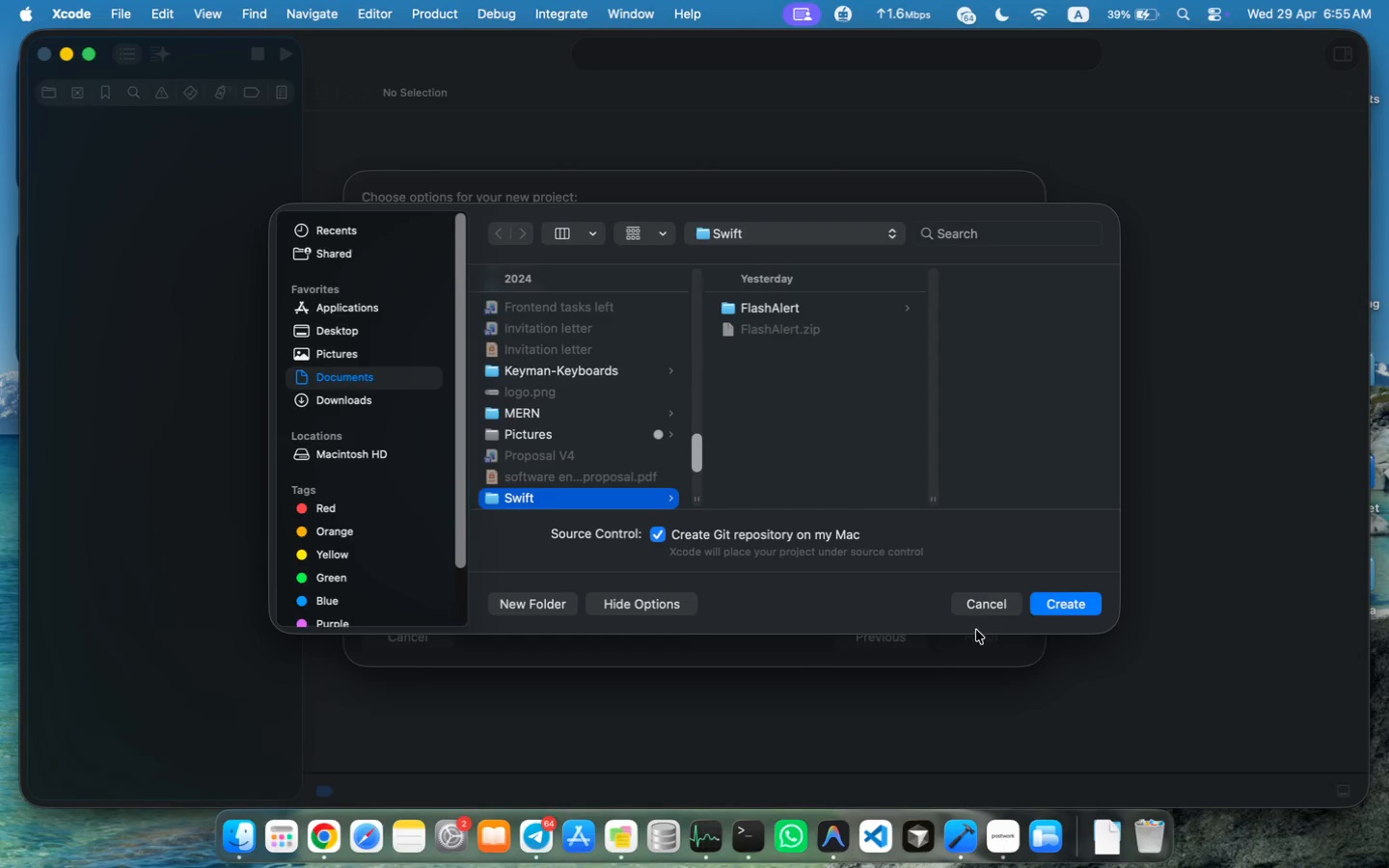 
left_click([1065, 598])
 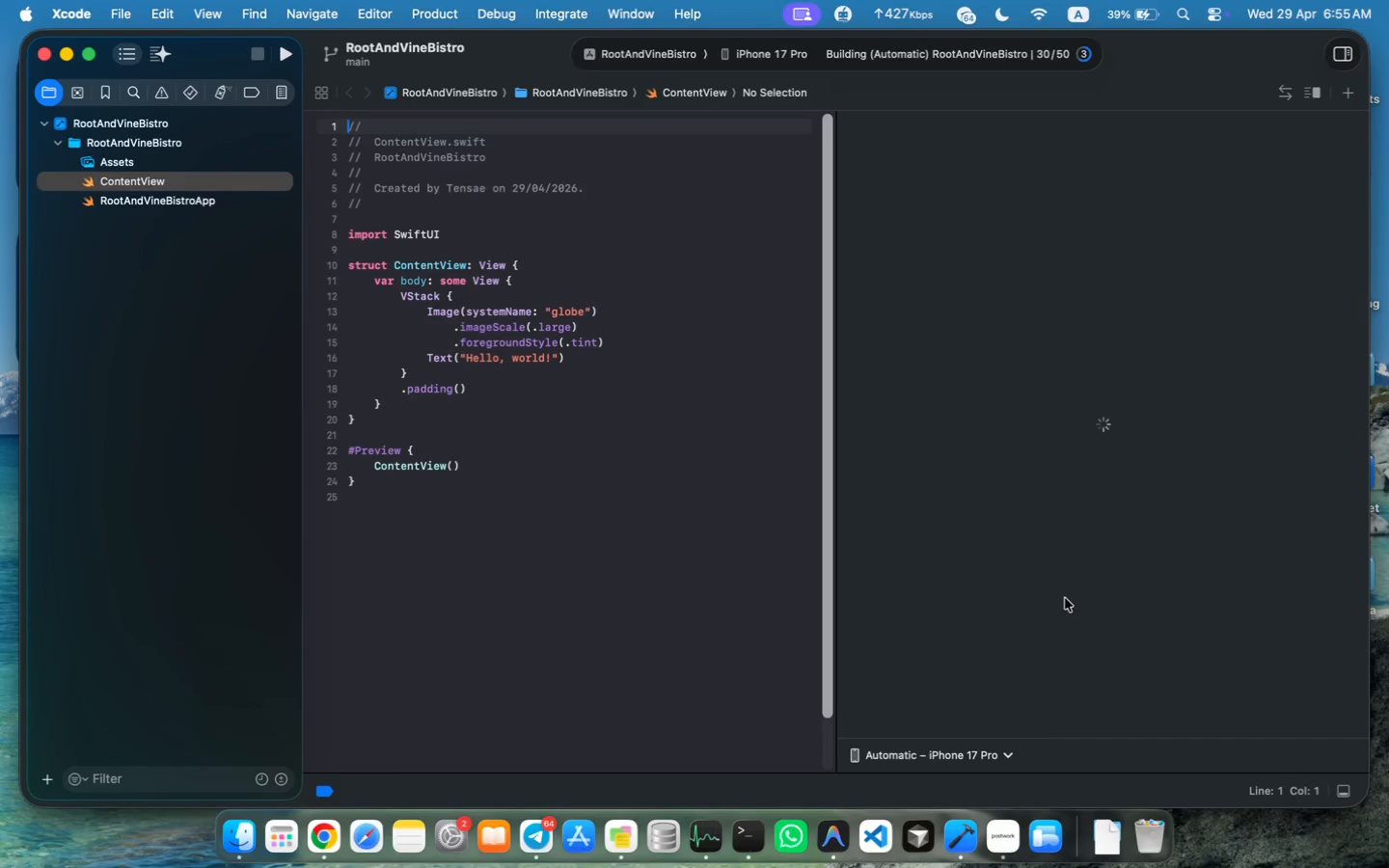 
wait(20.41)
 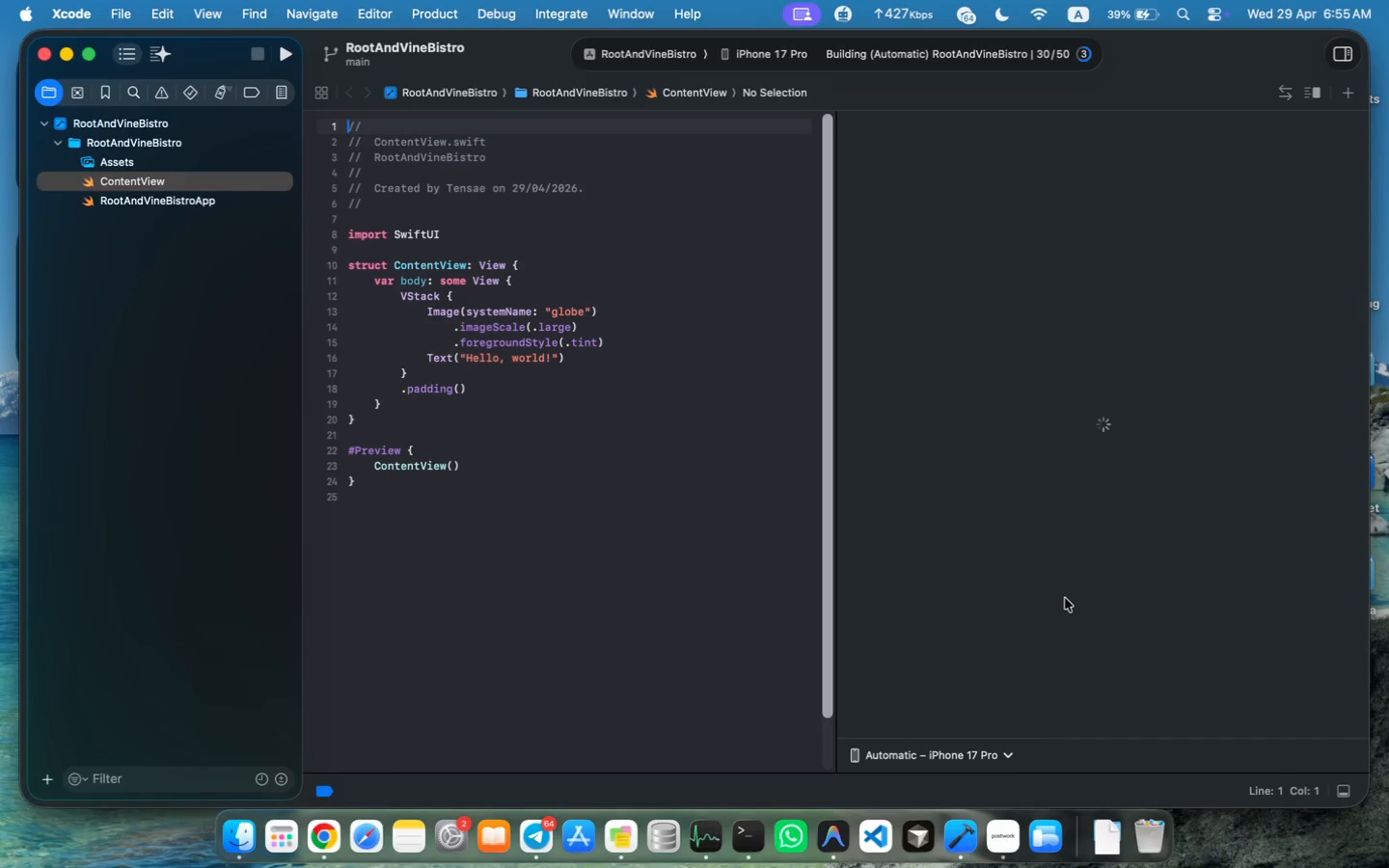 
left_click([93, 60])
 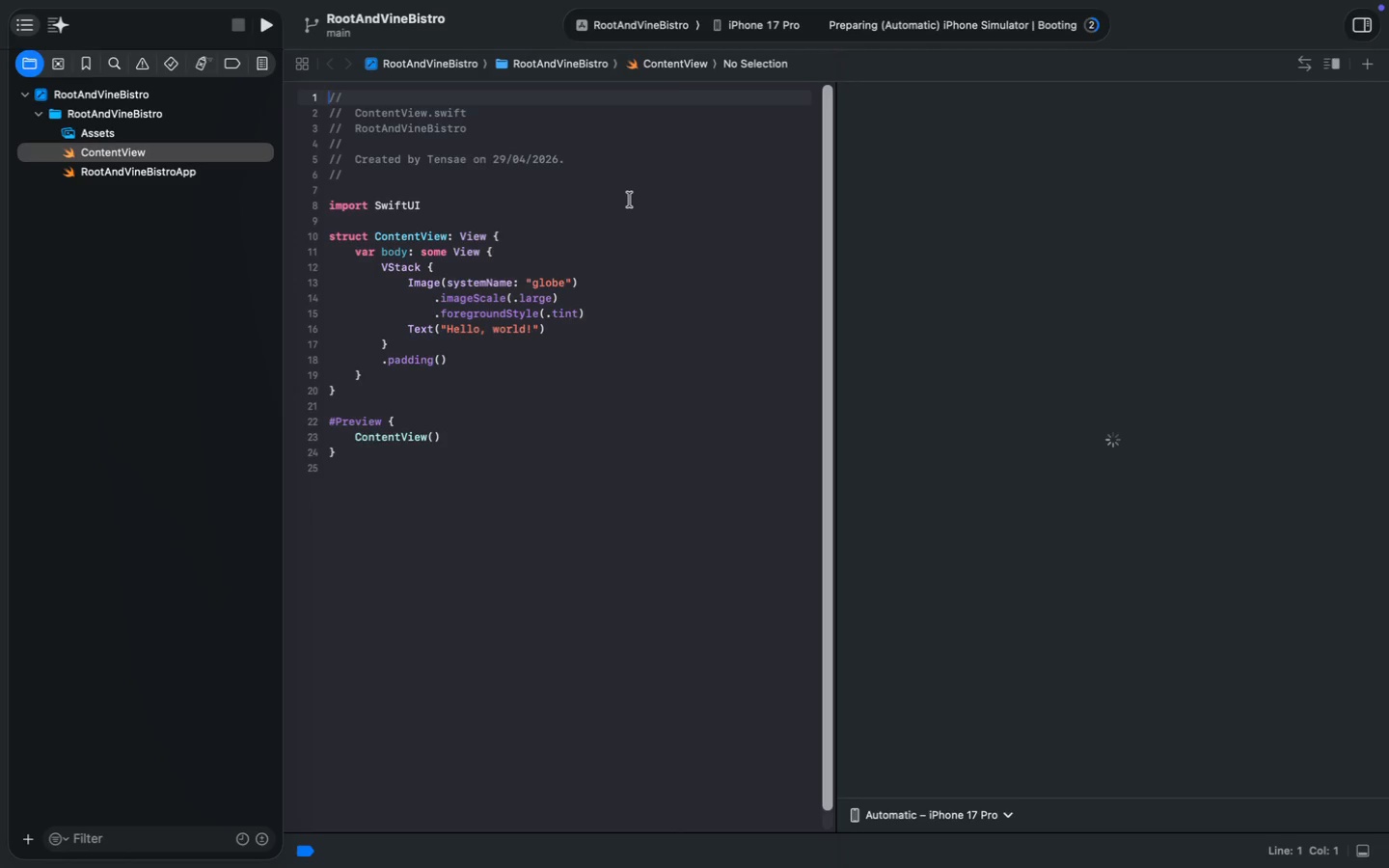 
wait(14.7)
 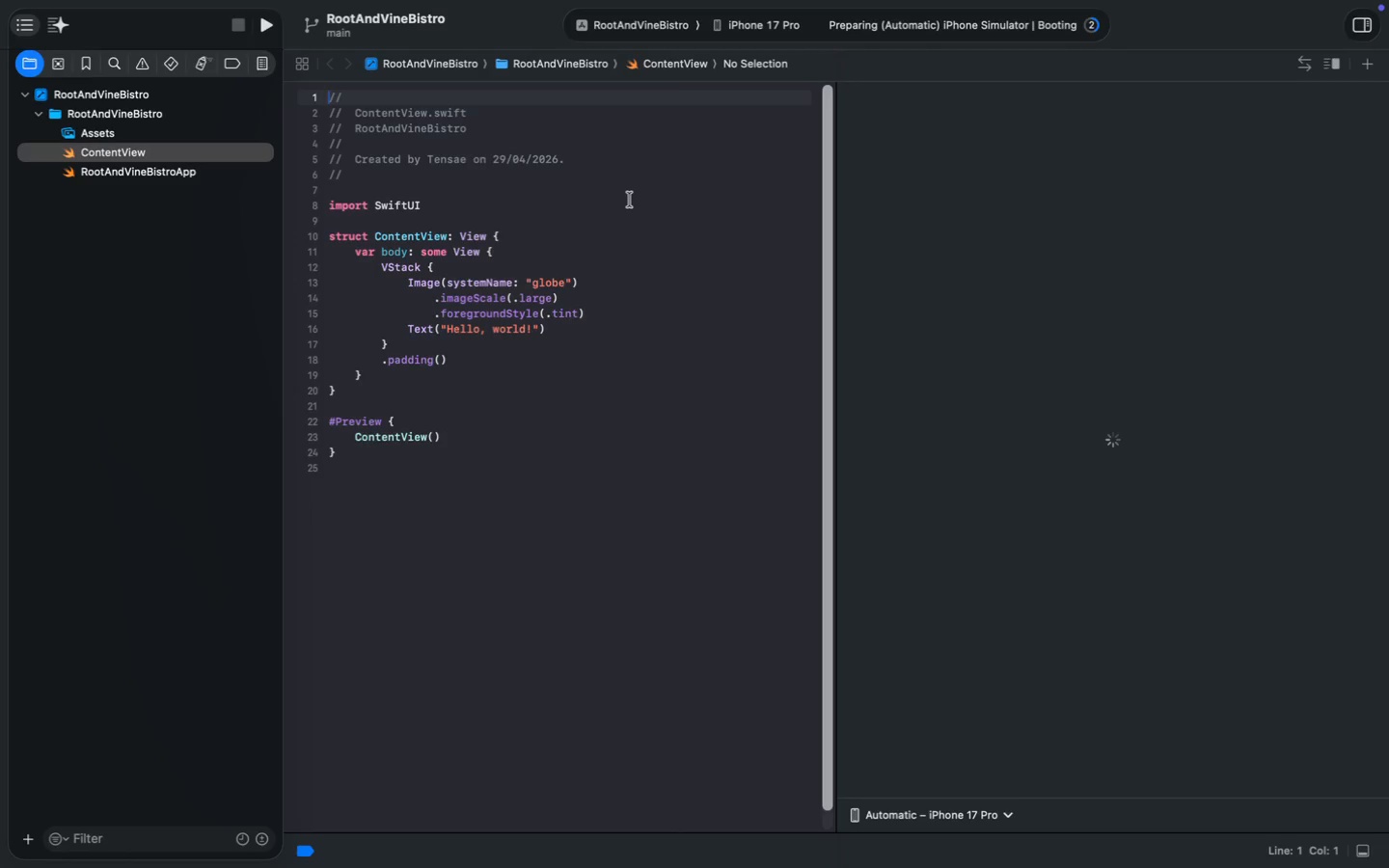 
left_click([125, 112])
 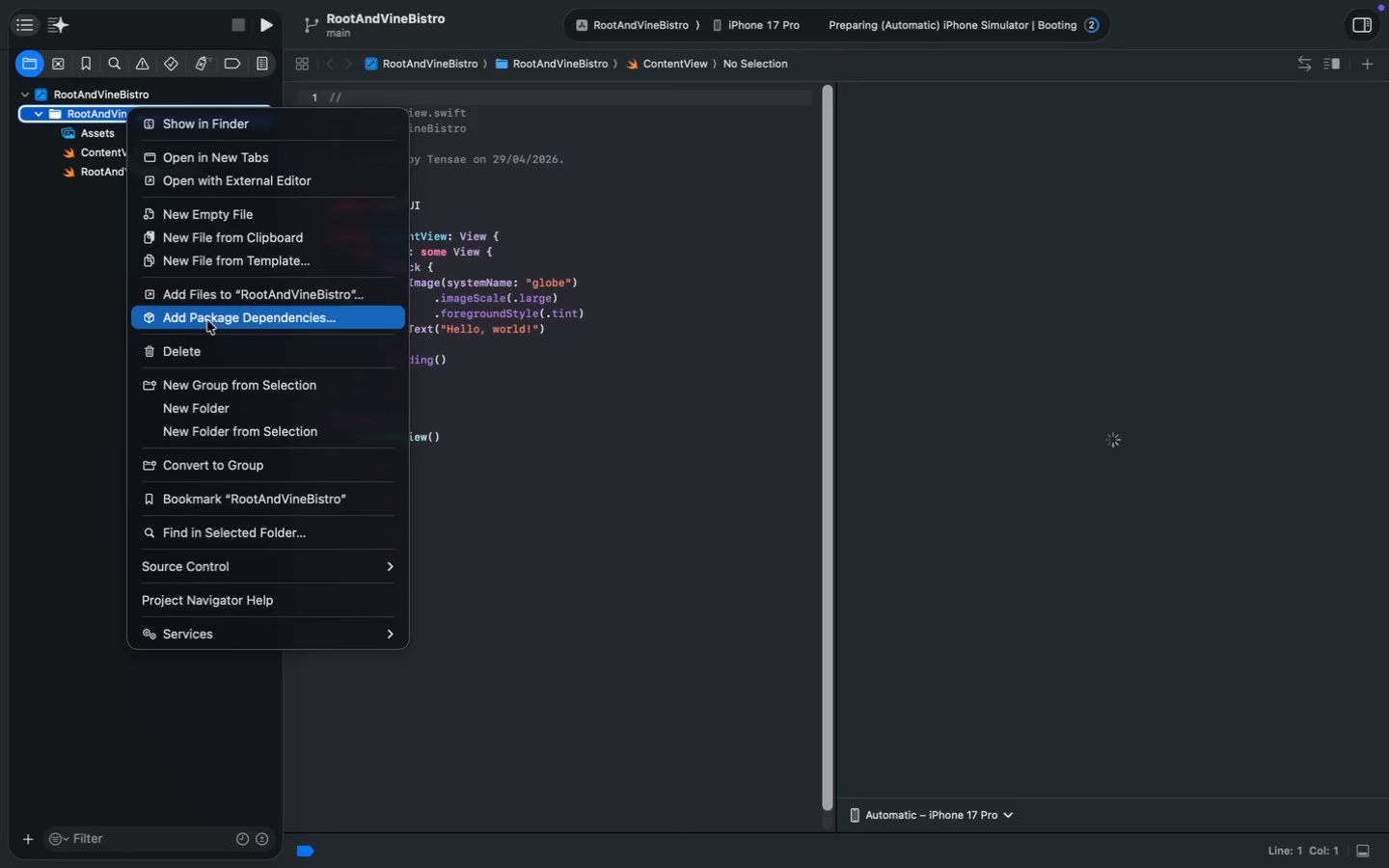 
wait(5.15)
 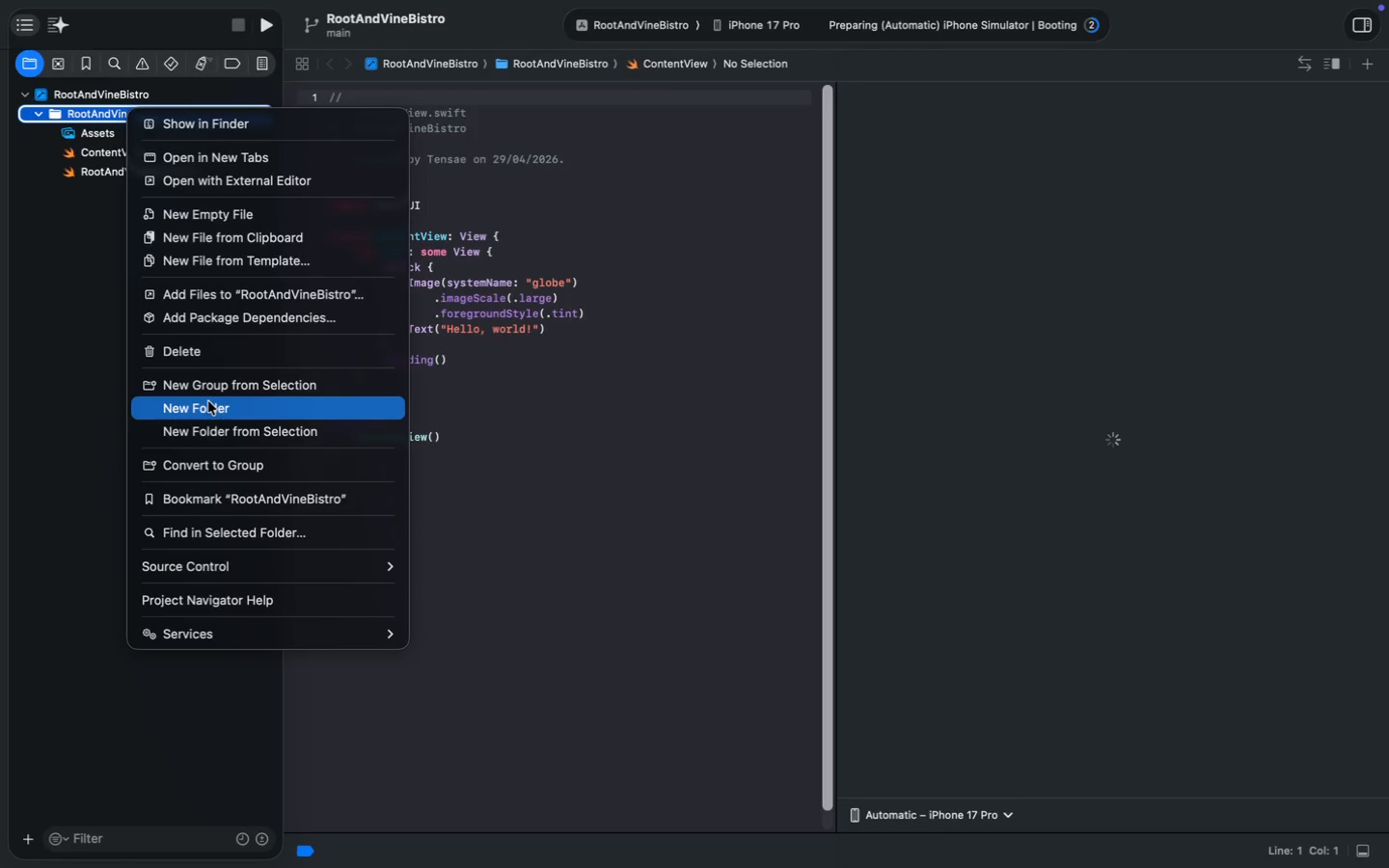 
left_click([208, 401])
 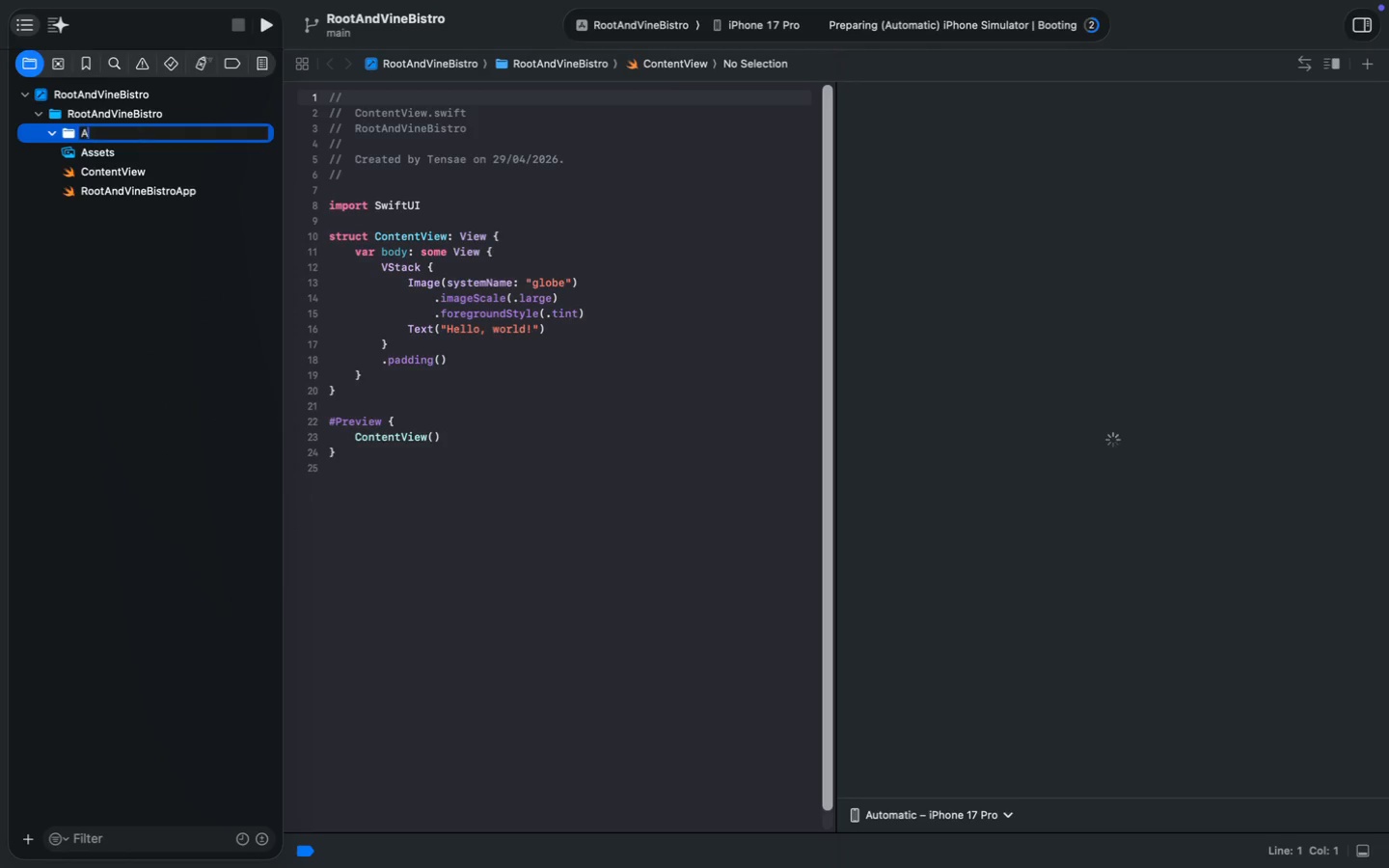 
type(App)
 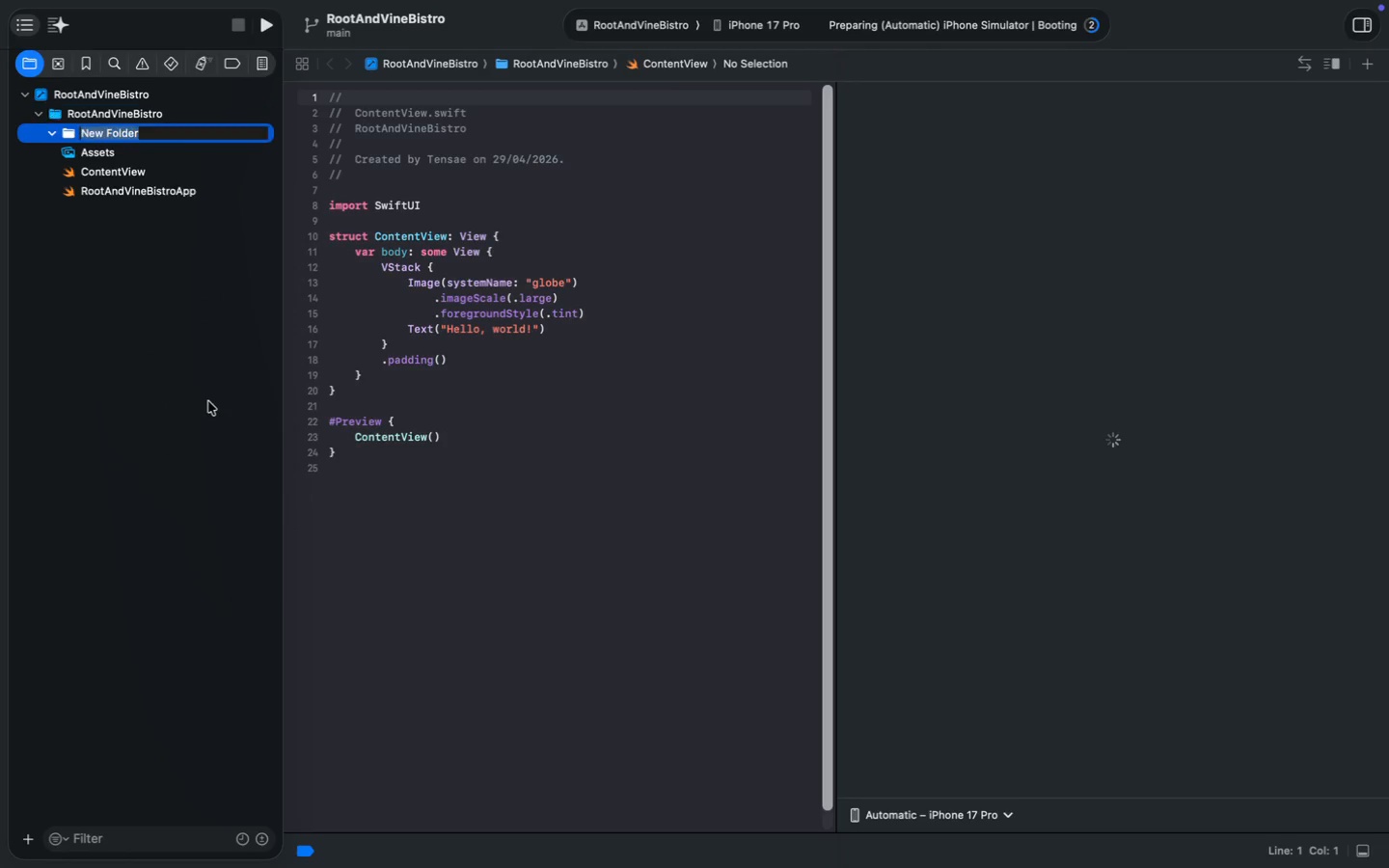 
key(Enter)
 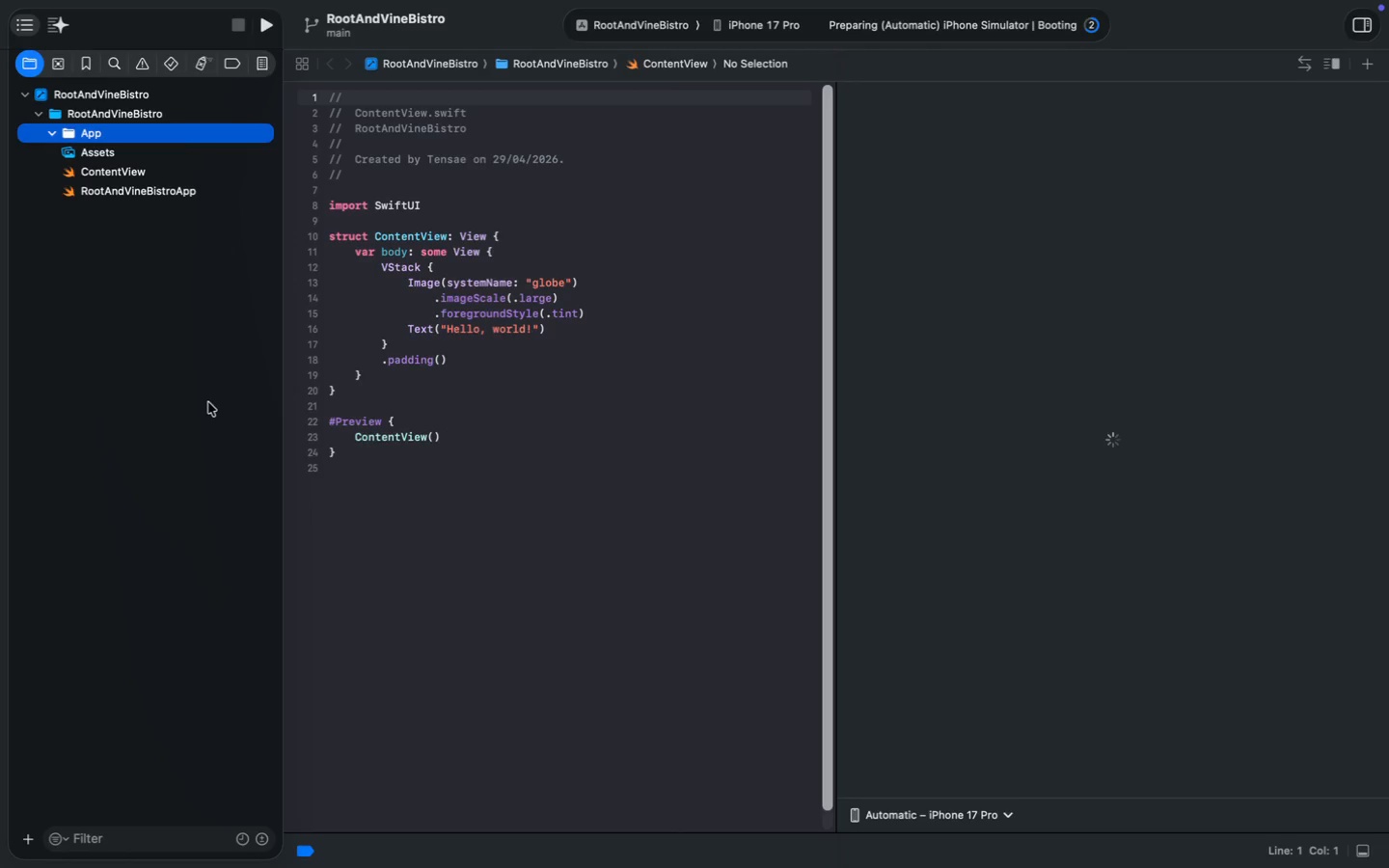 
wait(5.39)
 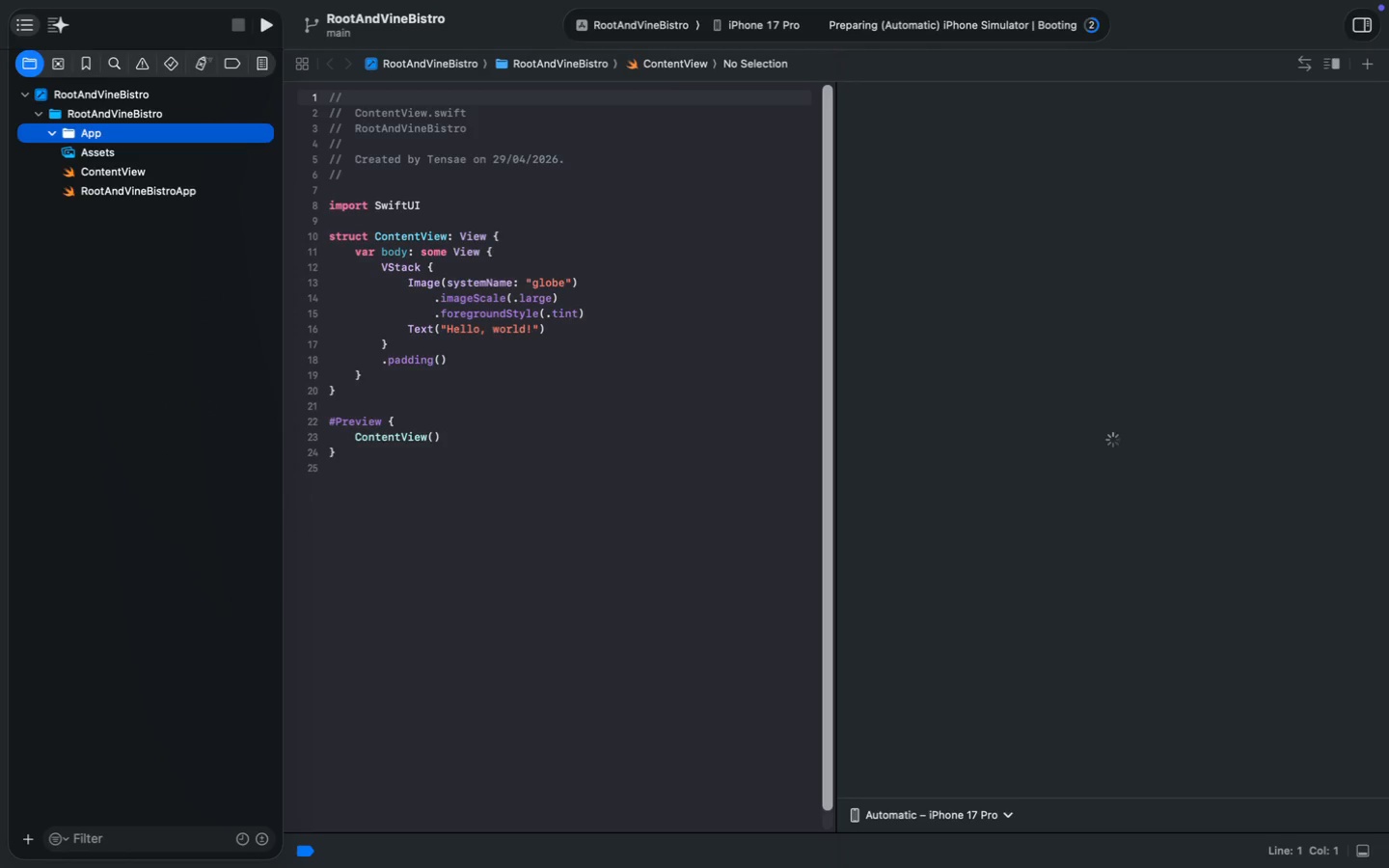 
left_click_drag(start_coordinate=[171, 196], to_coordinate=[138, 137])
 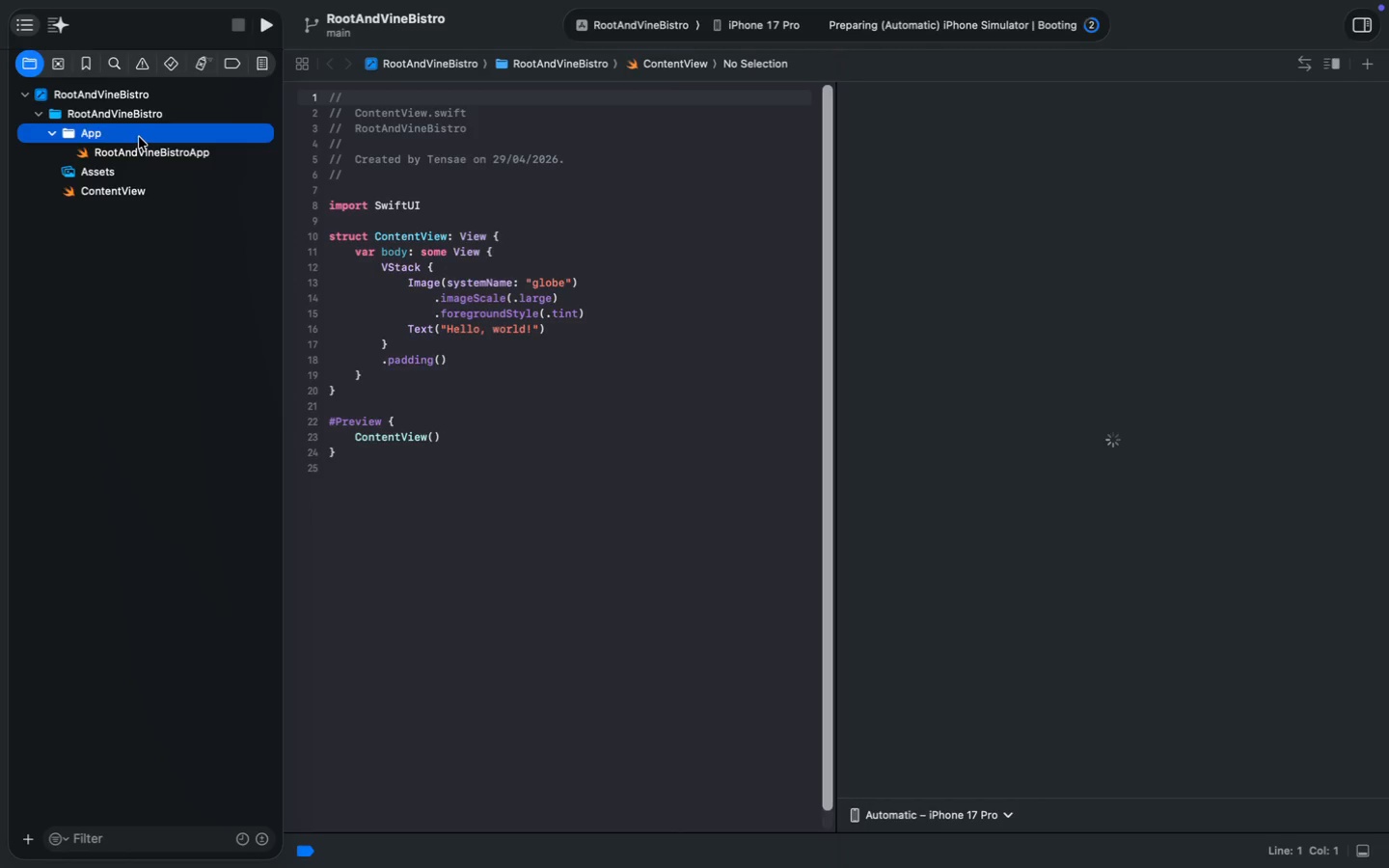 
left_click([109, 137])
 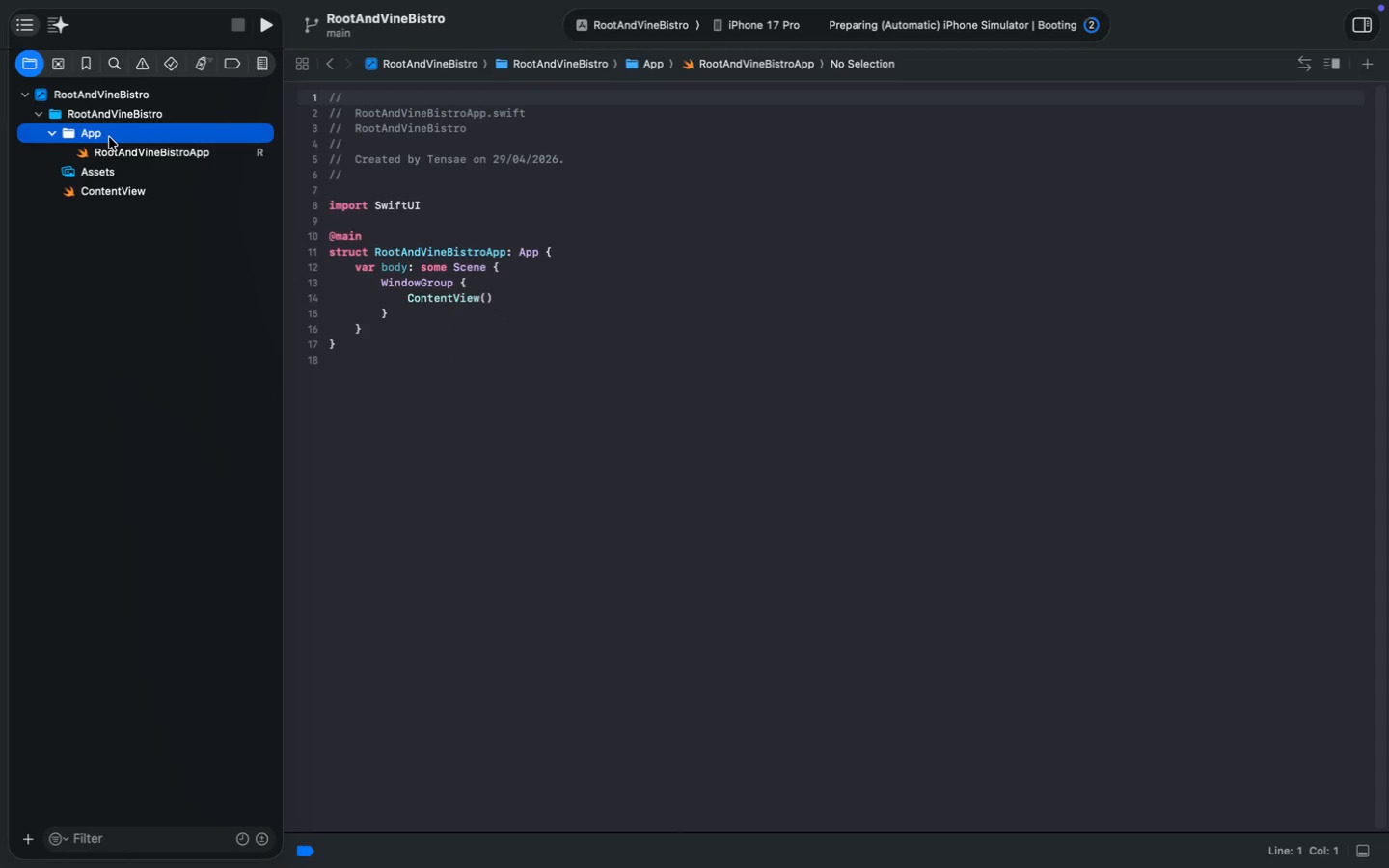 
right_click([109, 137])
 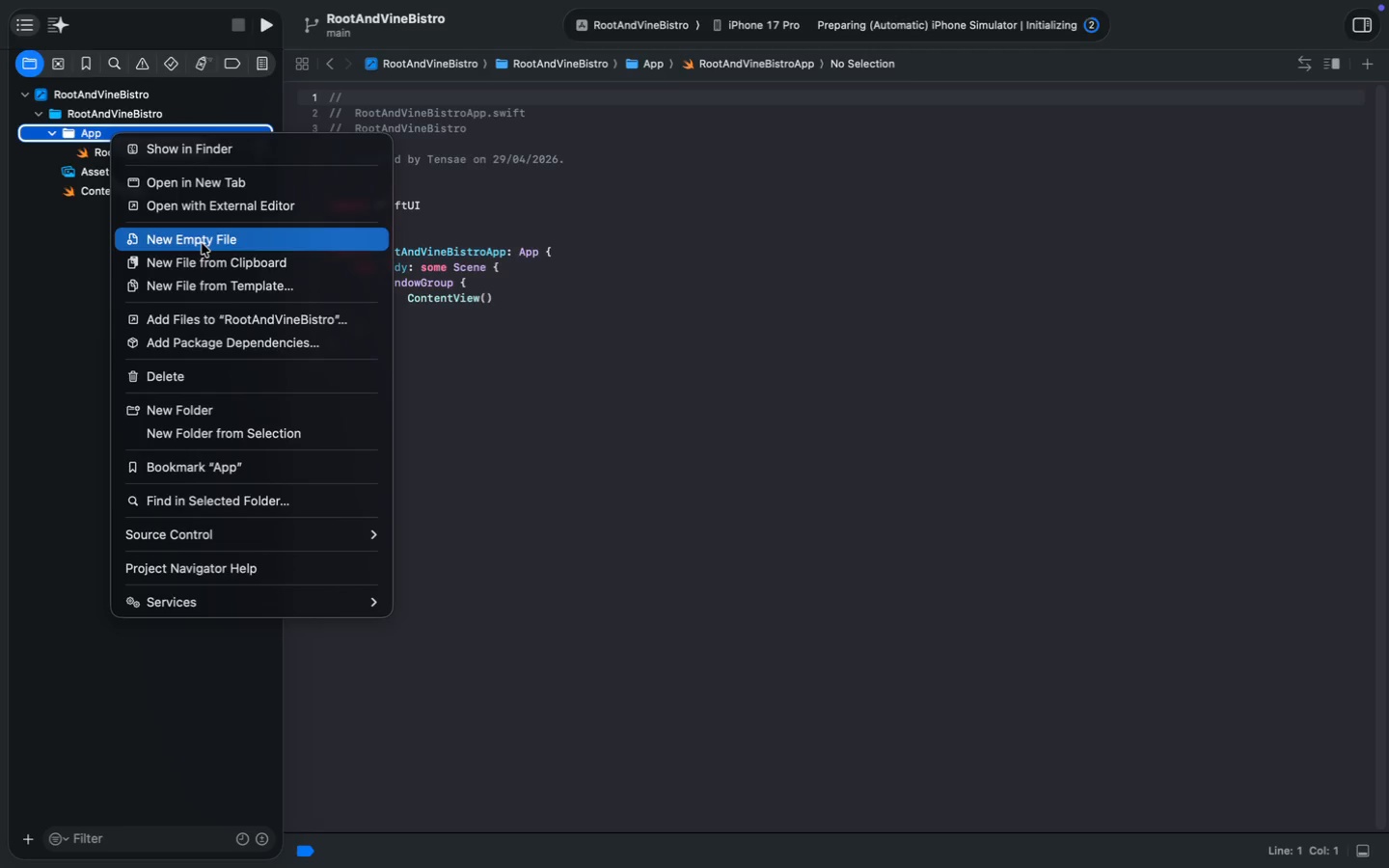 
wait(7.24)
 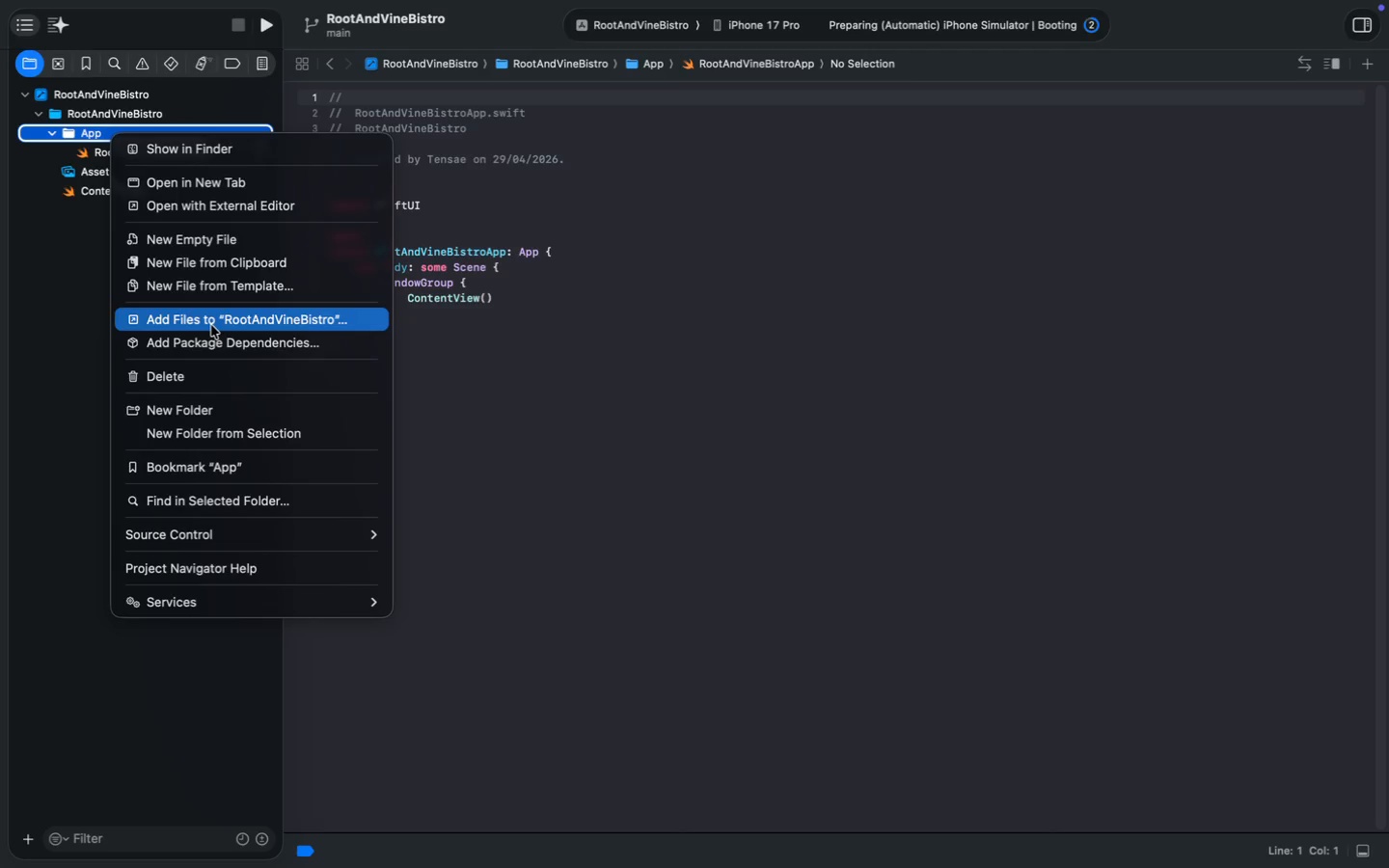 
left_click([201, 419])
 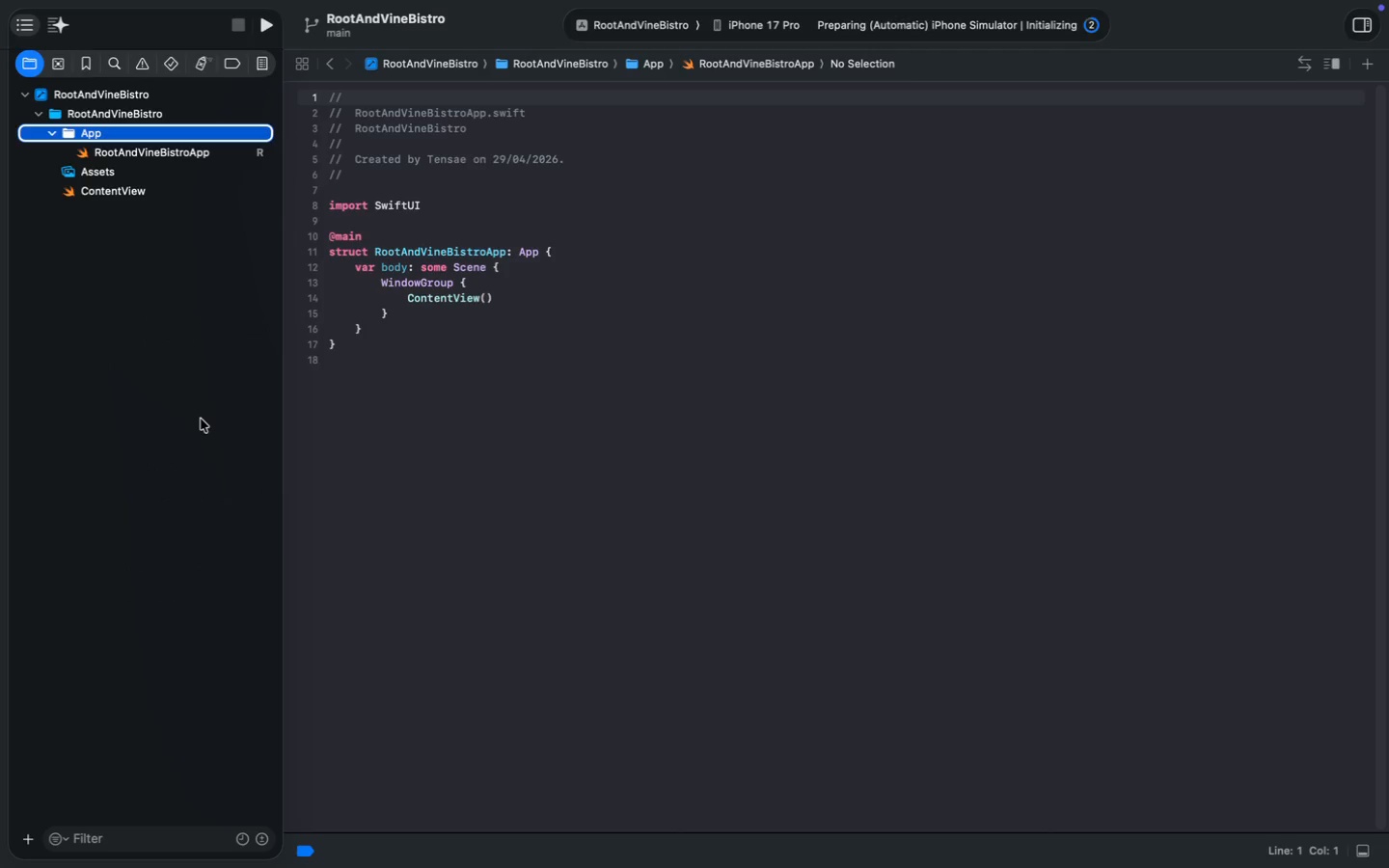 
hold_key(key=ShiftLeft, duration=0.43)
 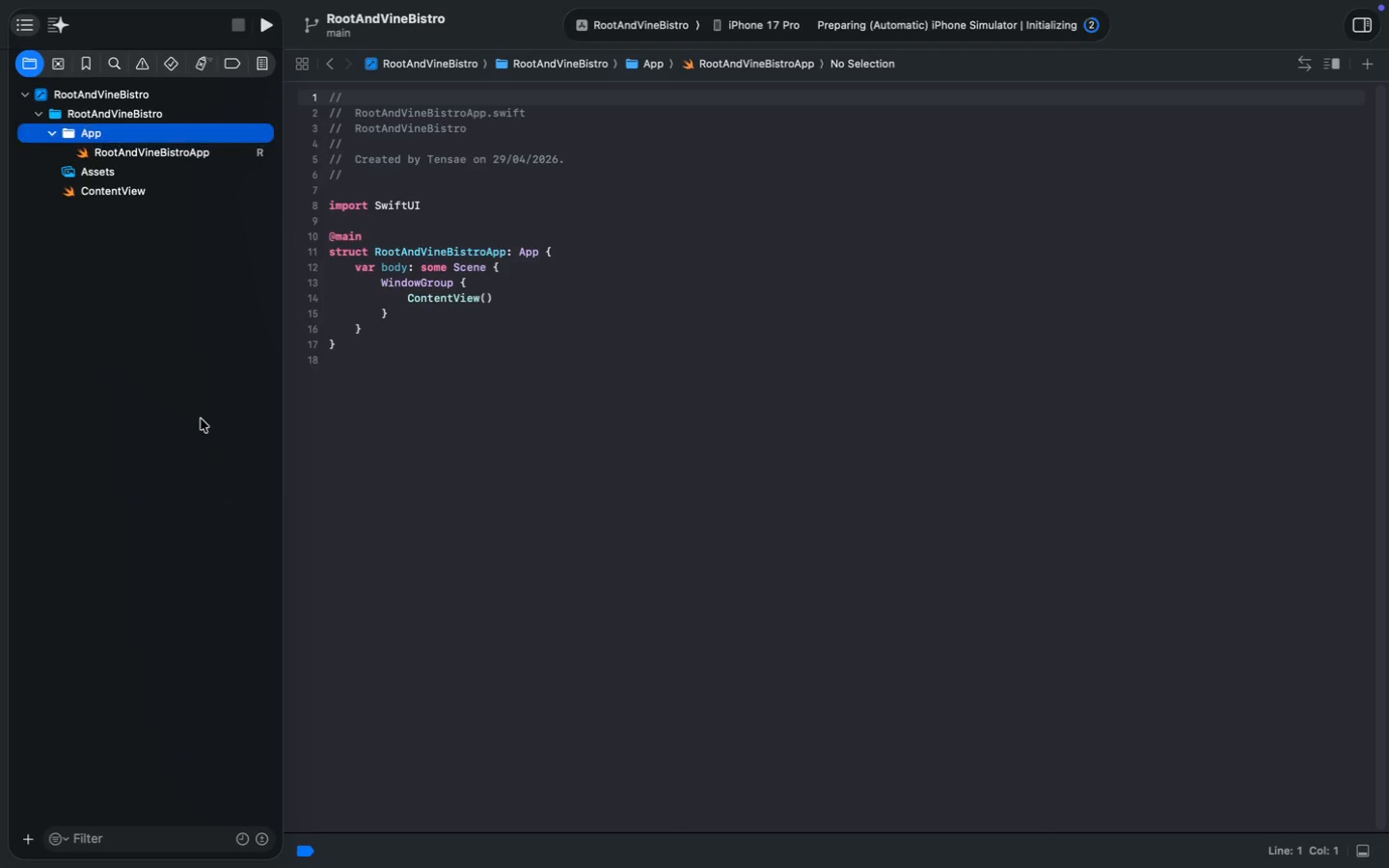 
type(Models)
 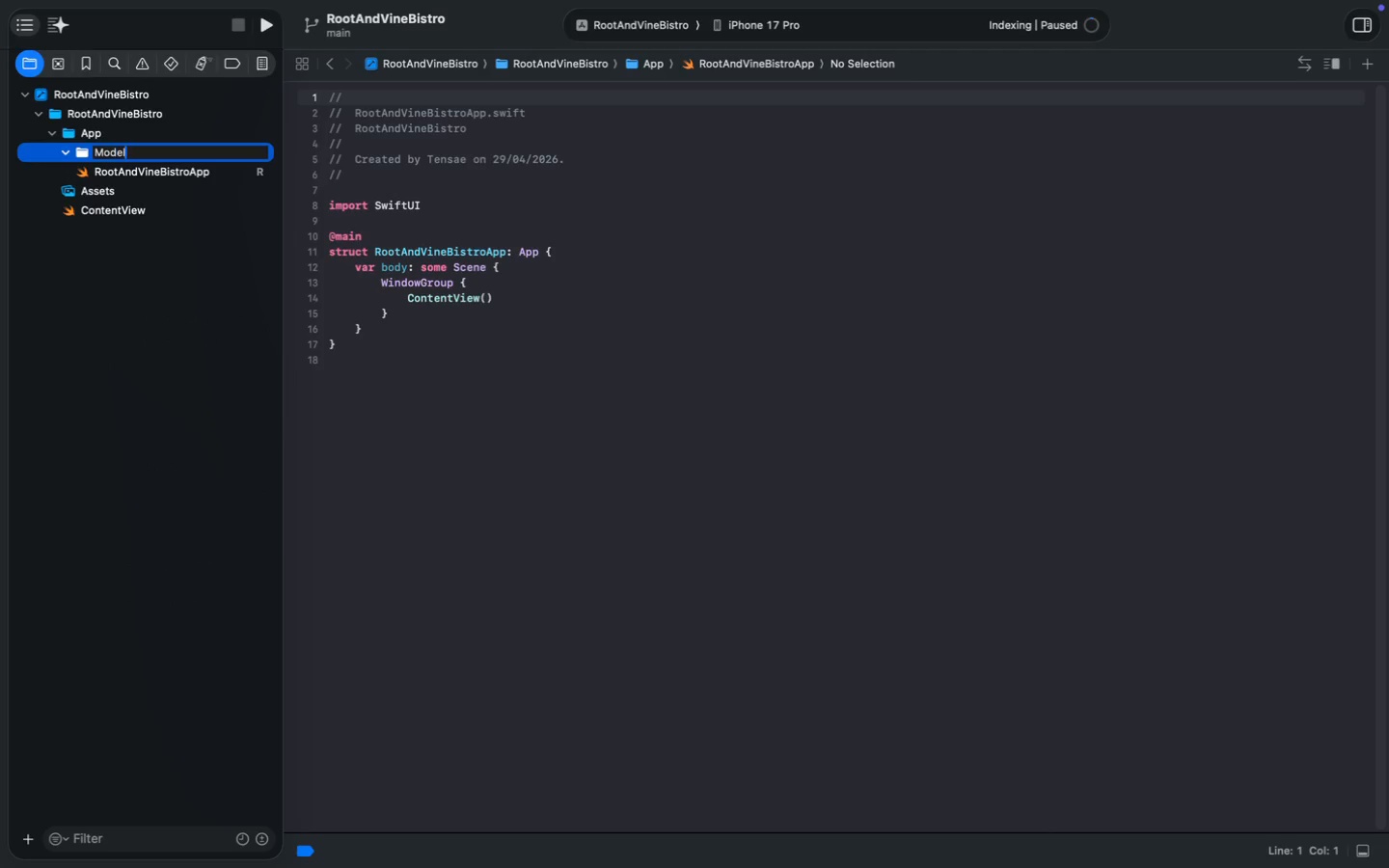 
key(Enter)
 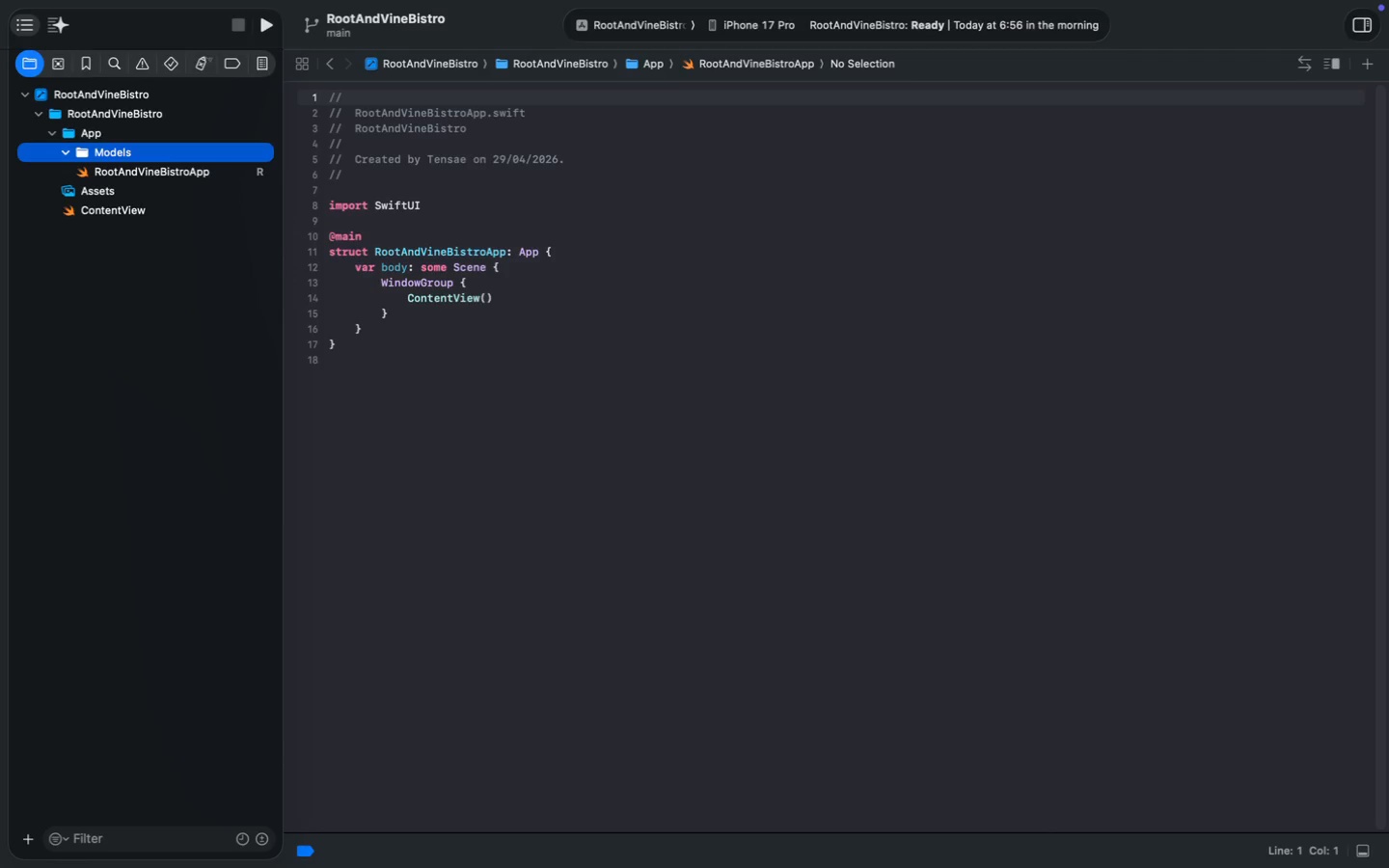 
wait(5.79)
 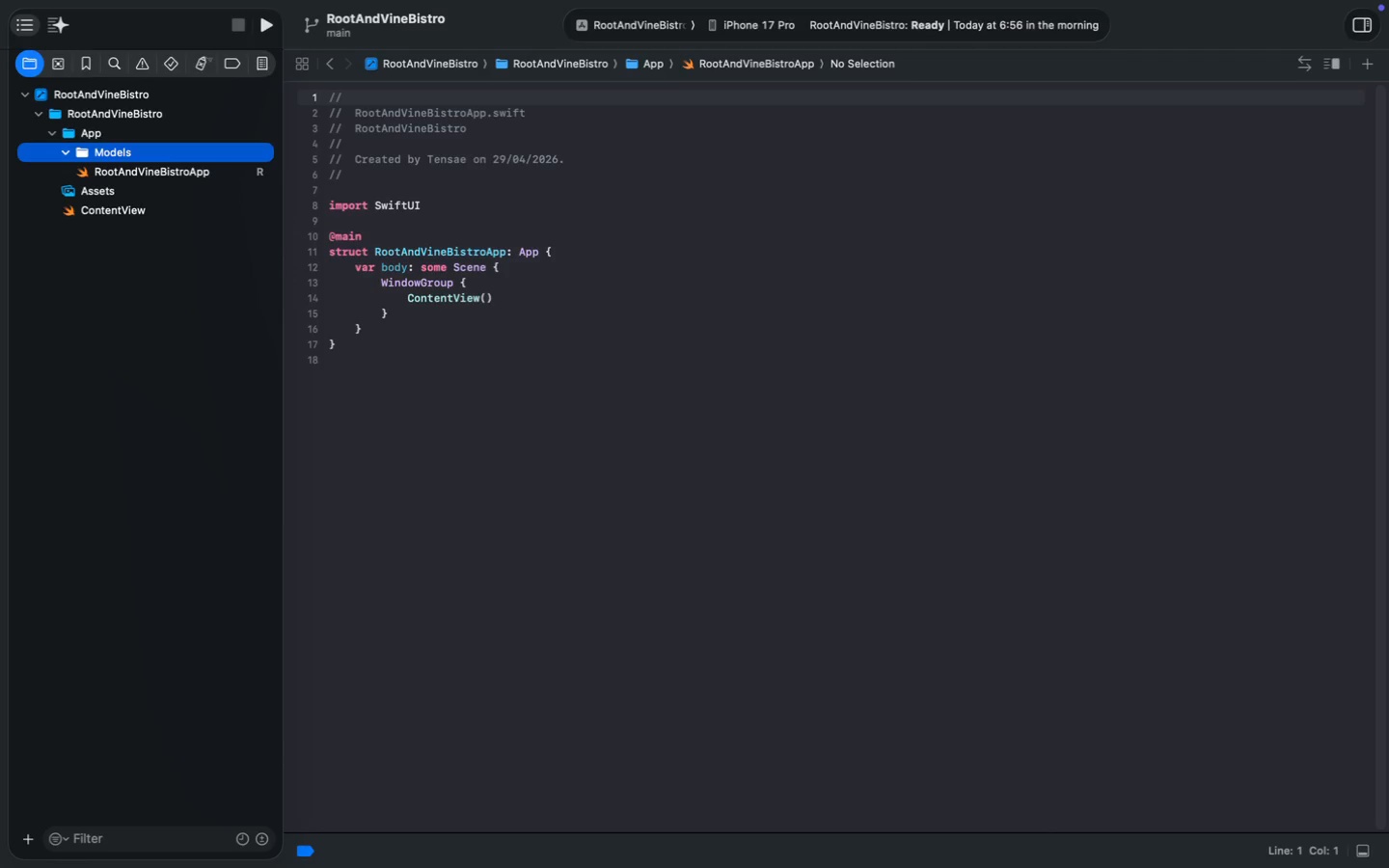 
key(Meta+N)
 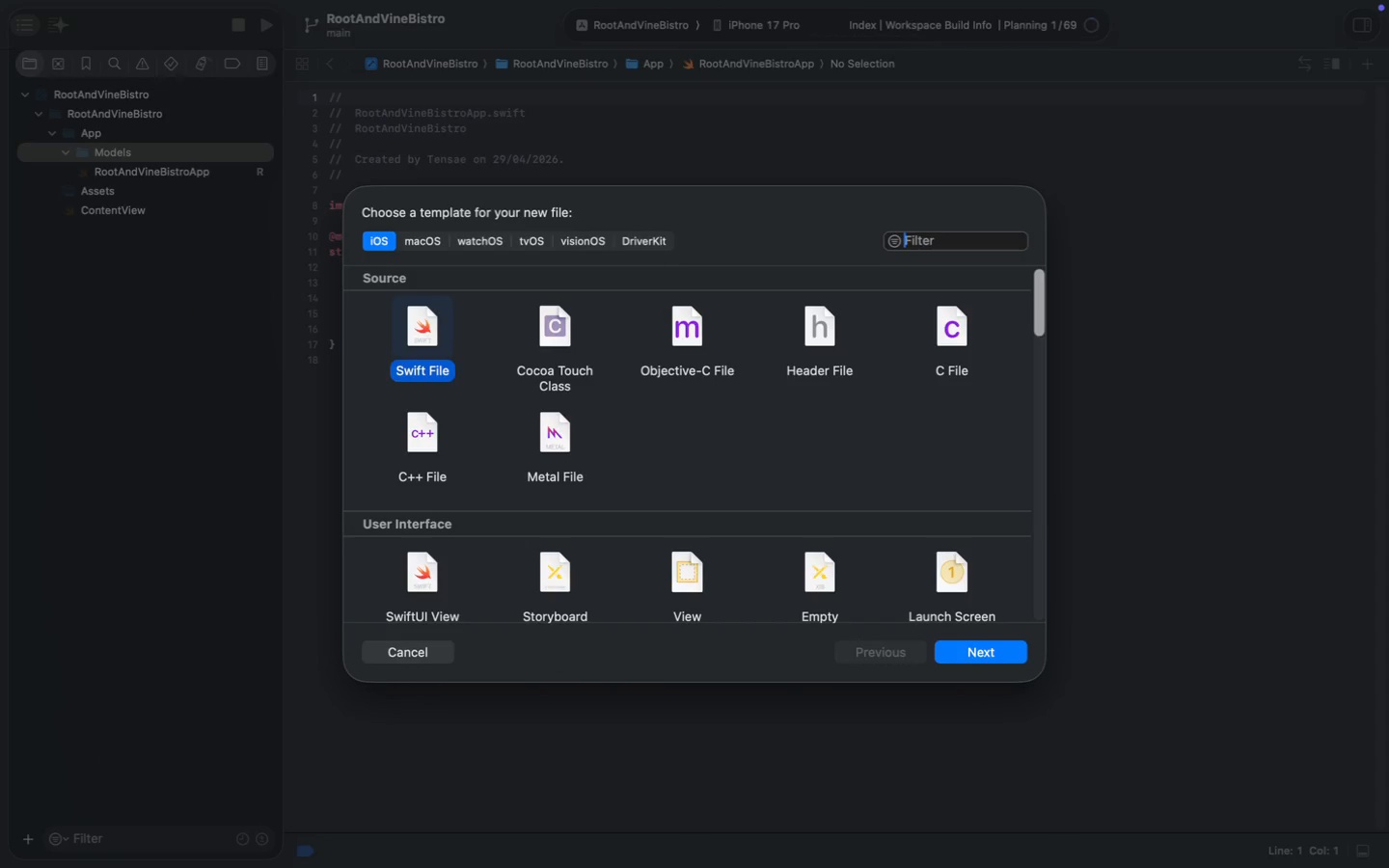 
key(Enter)
 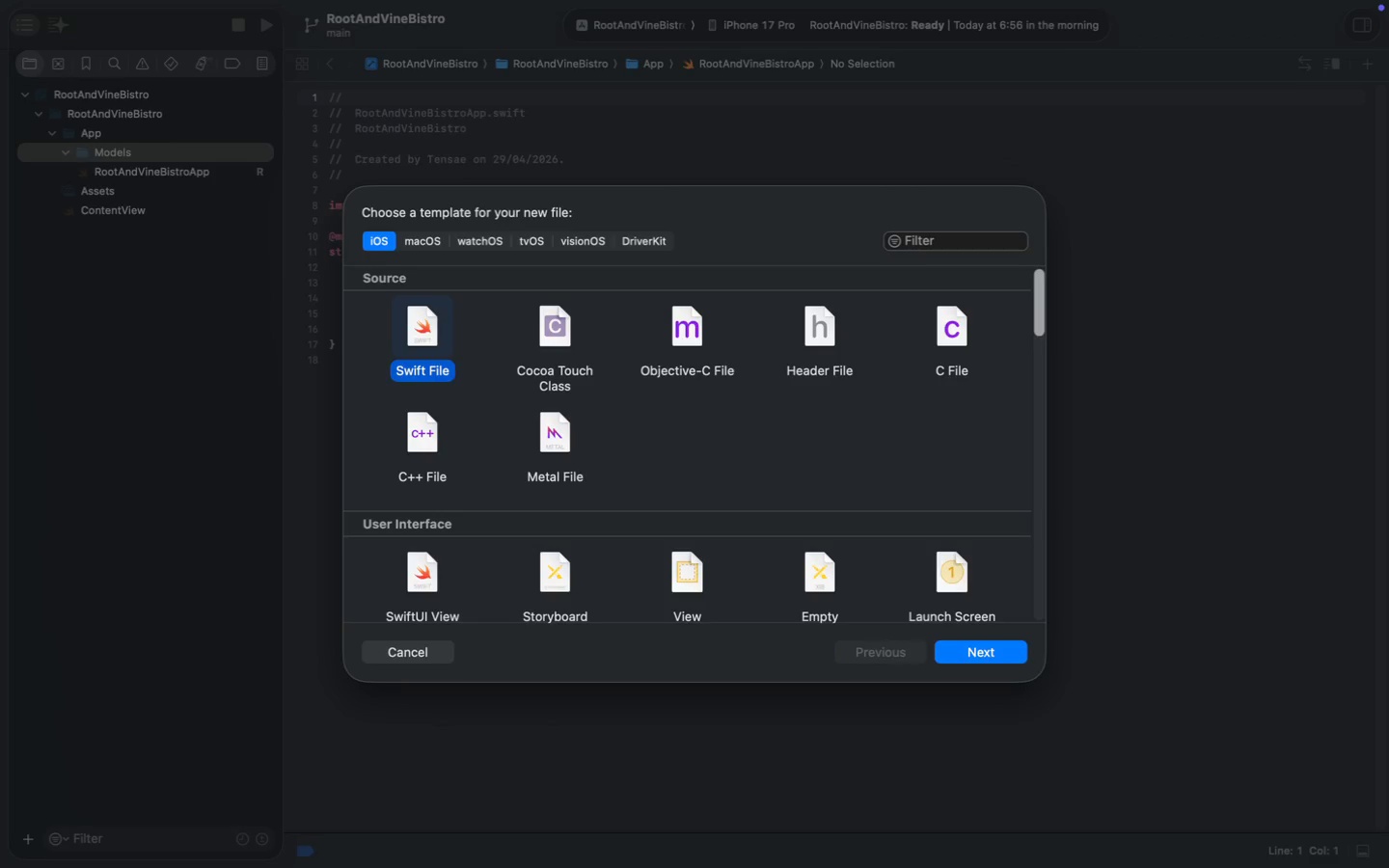 
type(MenuItem)
 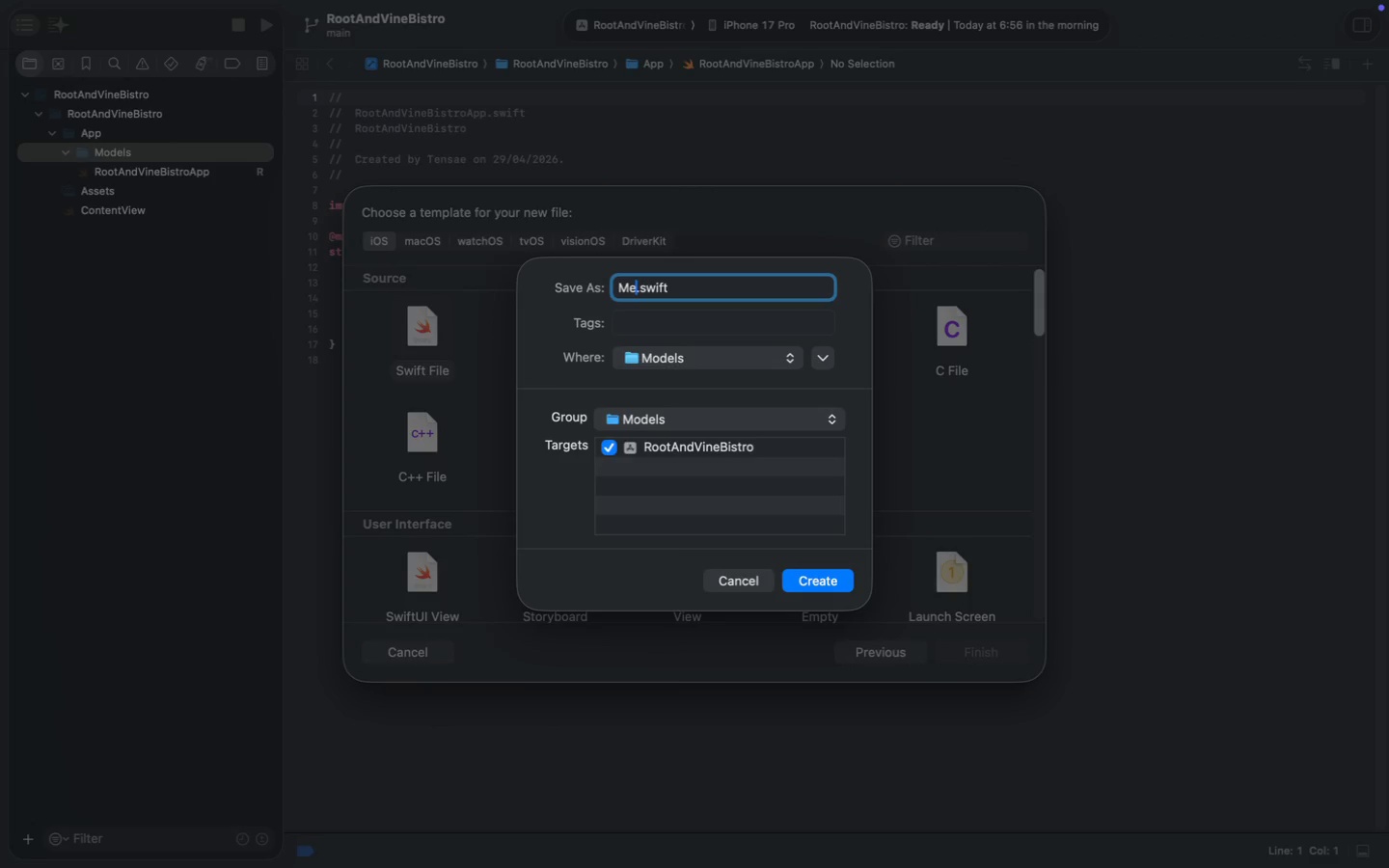 
key(Enter)
 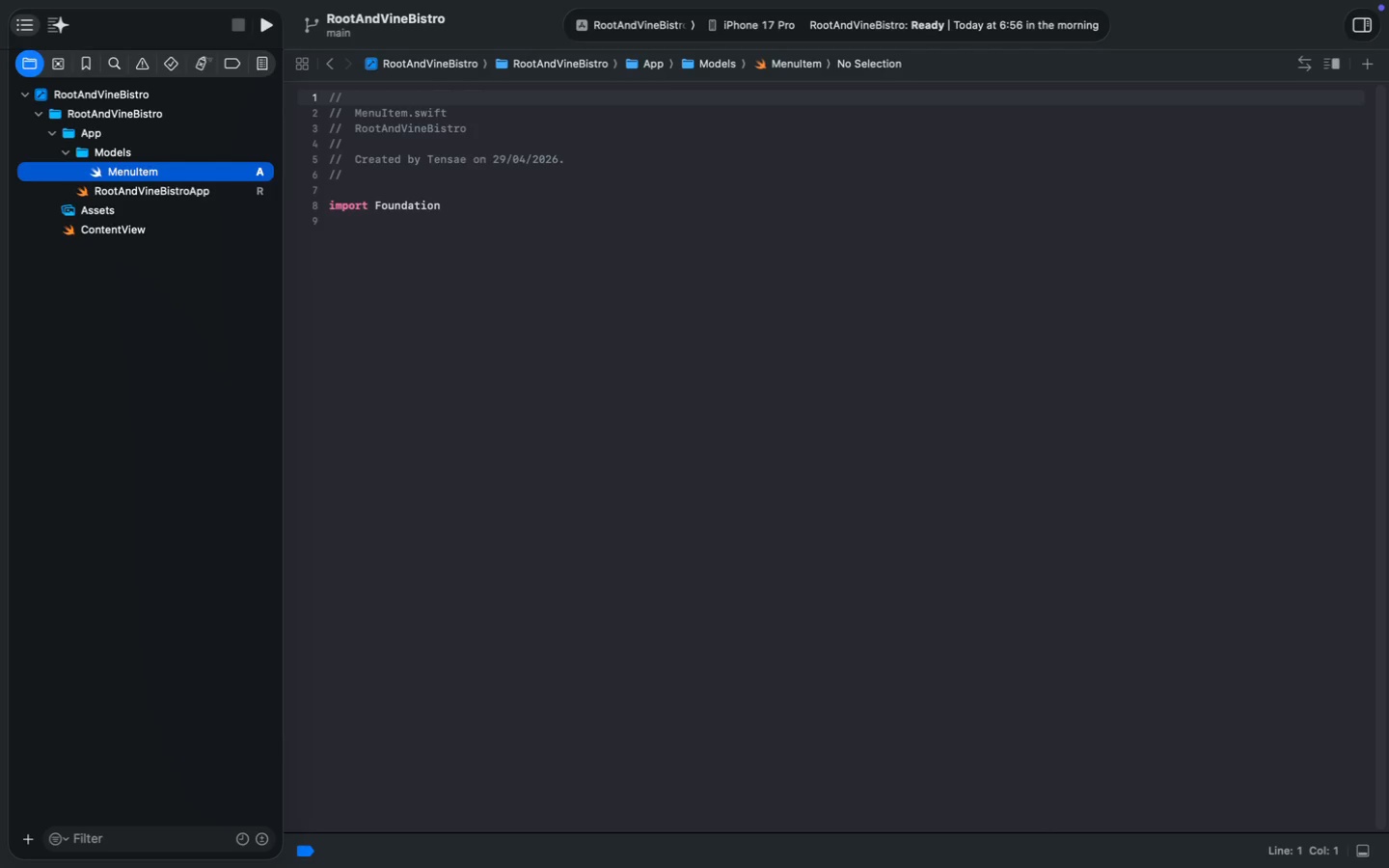 
wait(9.55)
 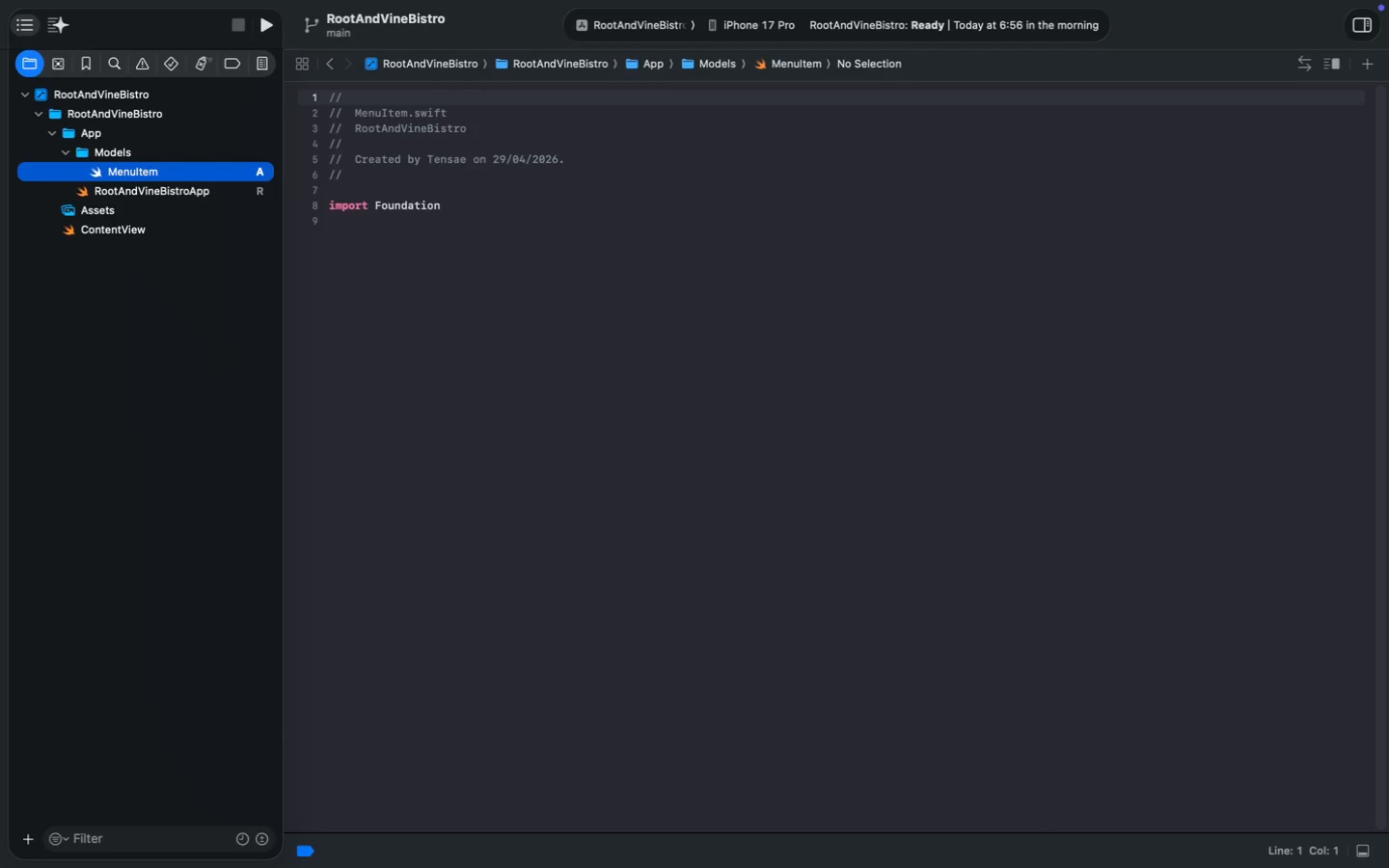 
left_click([570, 211])
 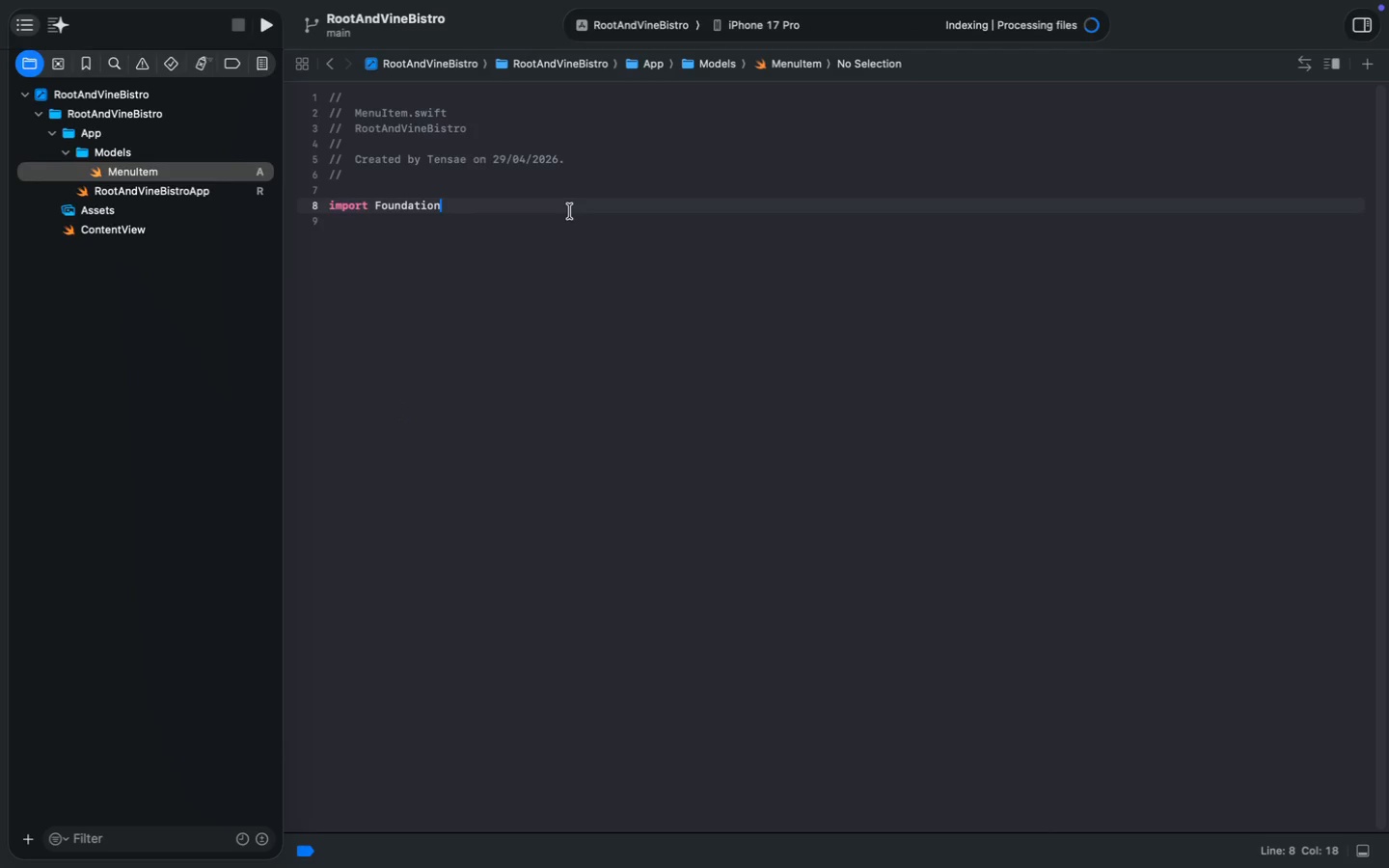 
key(Enter)
 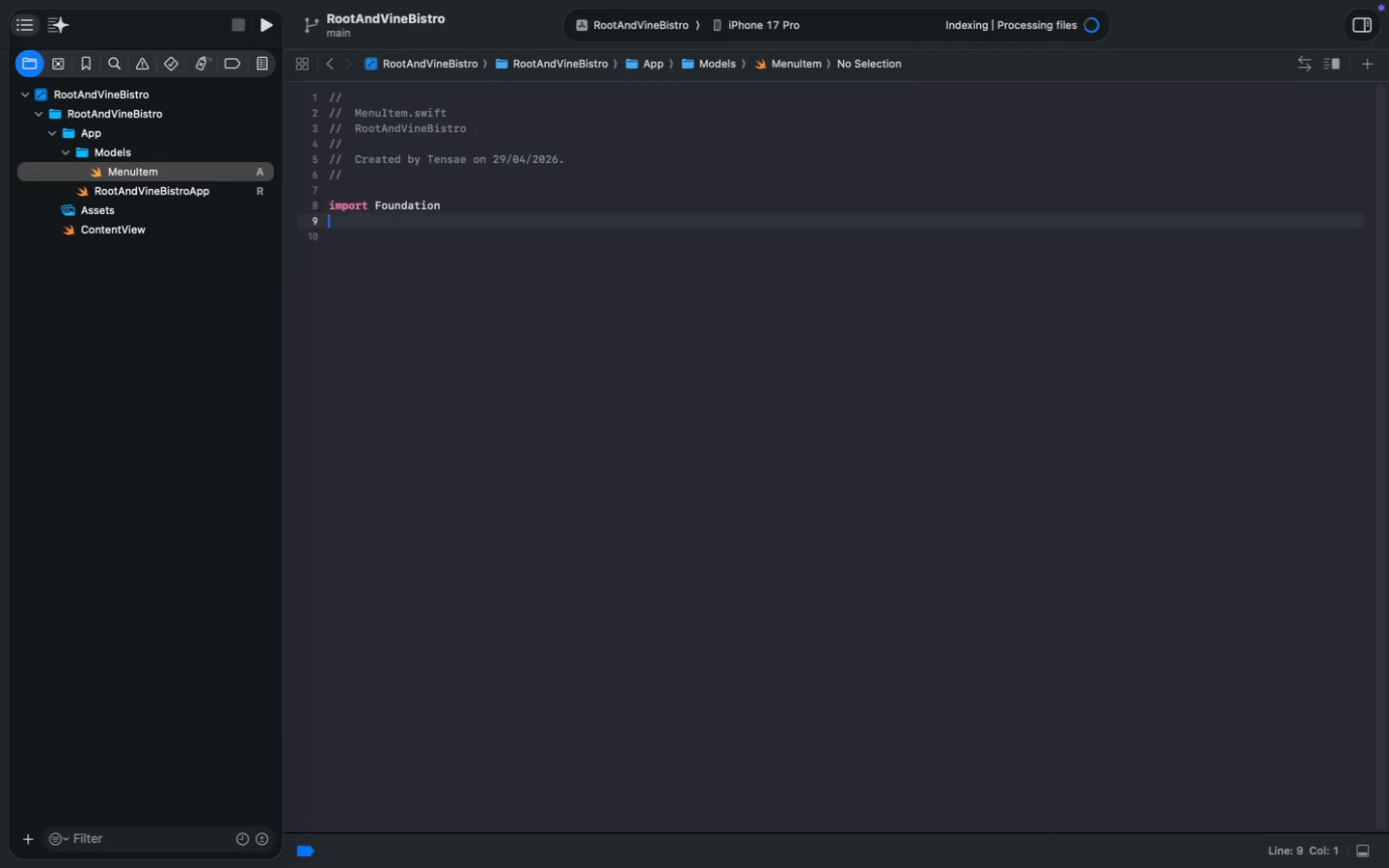 
key(Enter)
 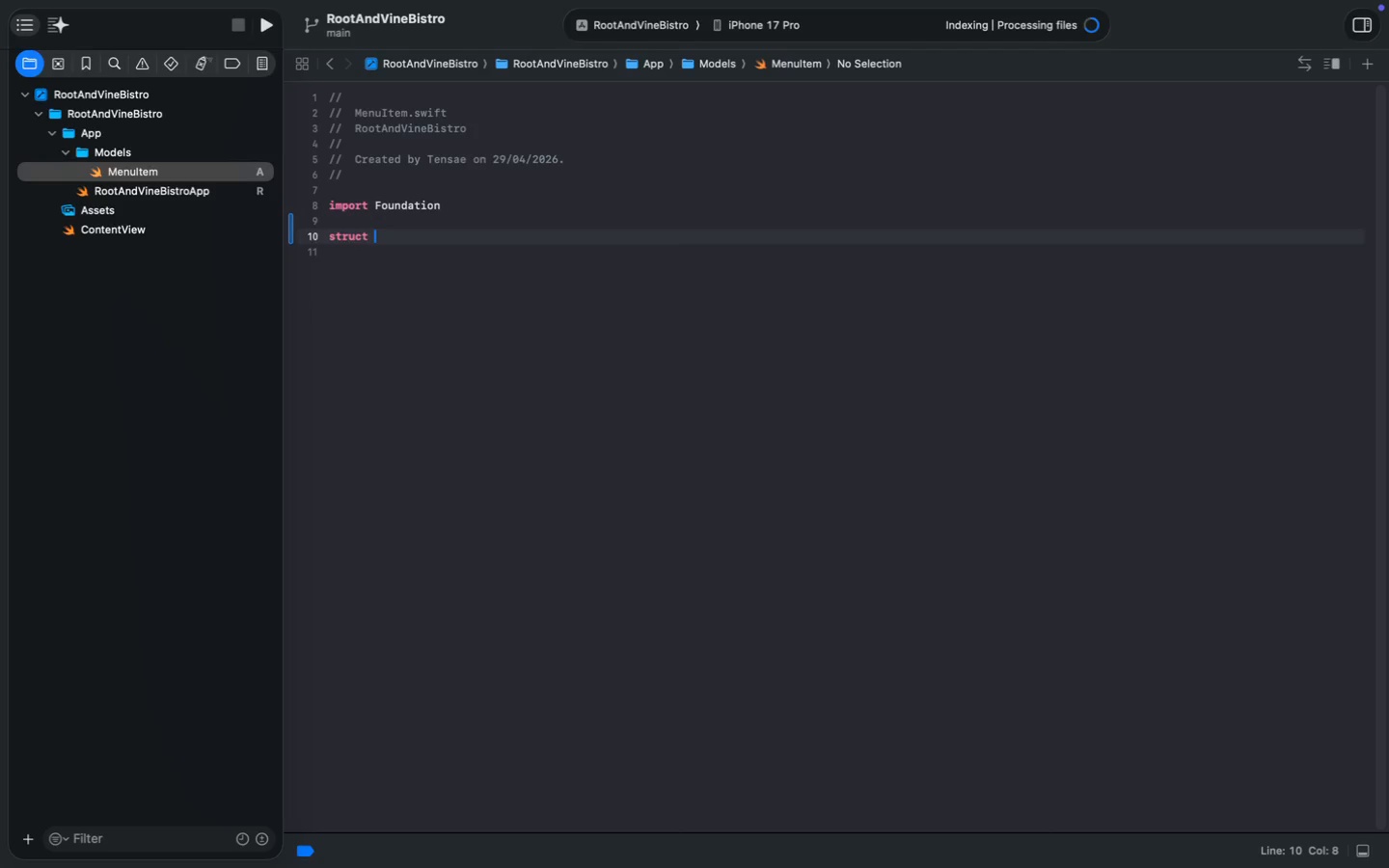 
type(struct MenuItem: Ide)
 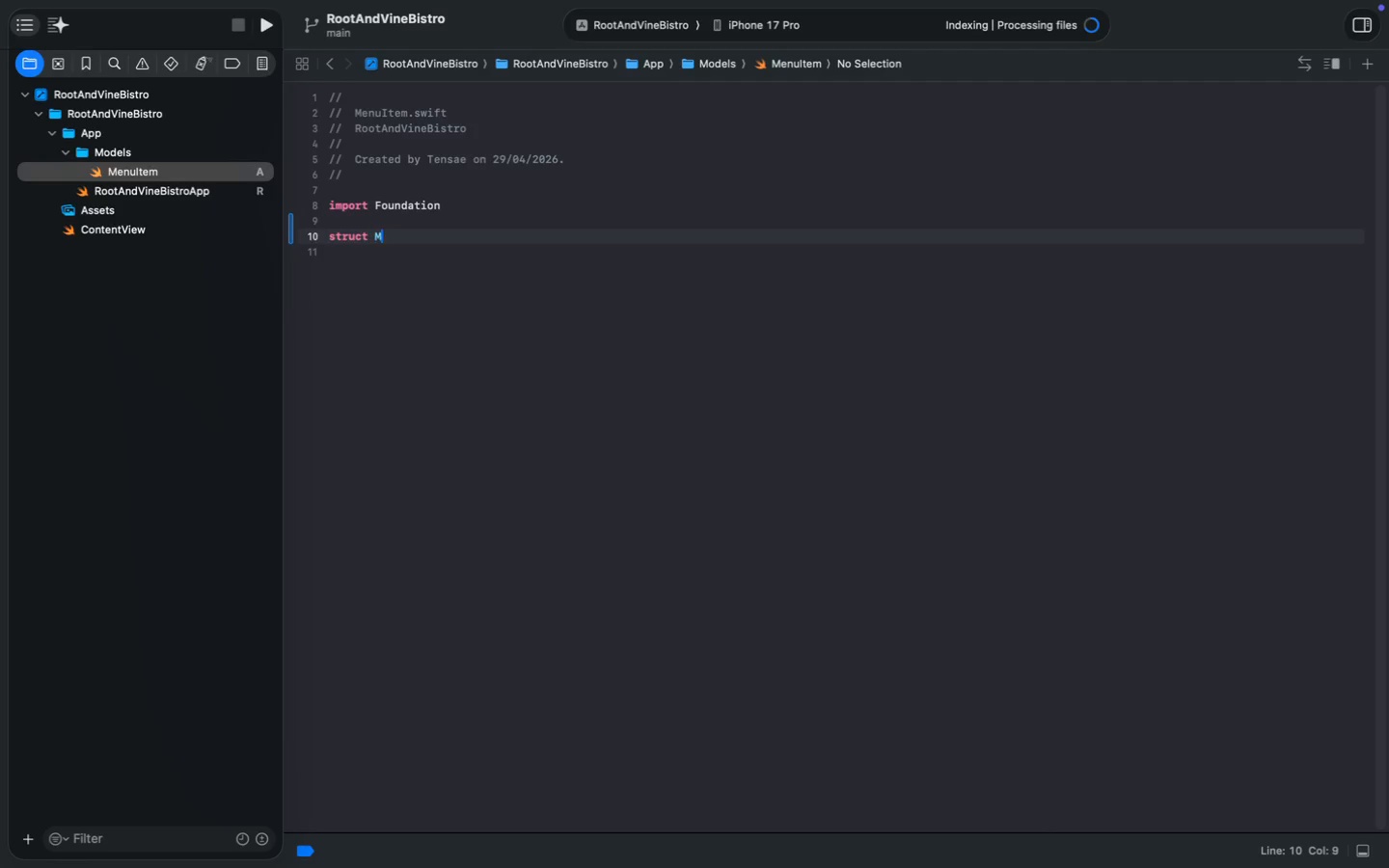 
key(Tab)
 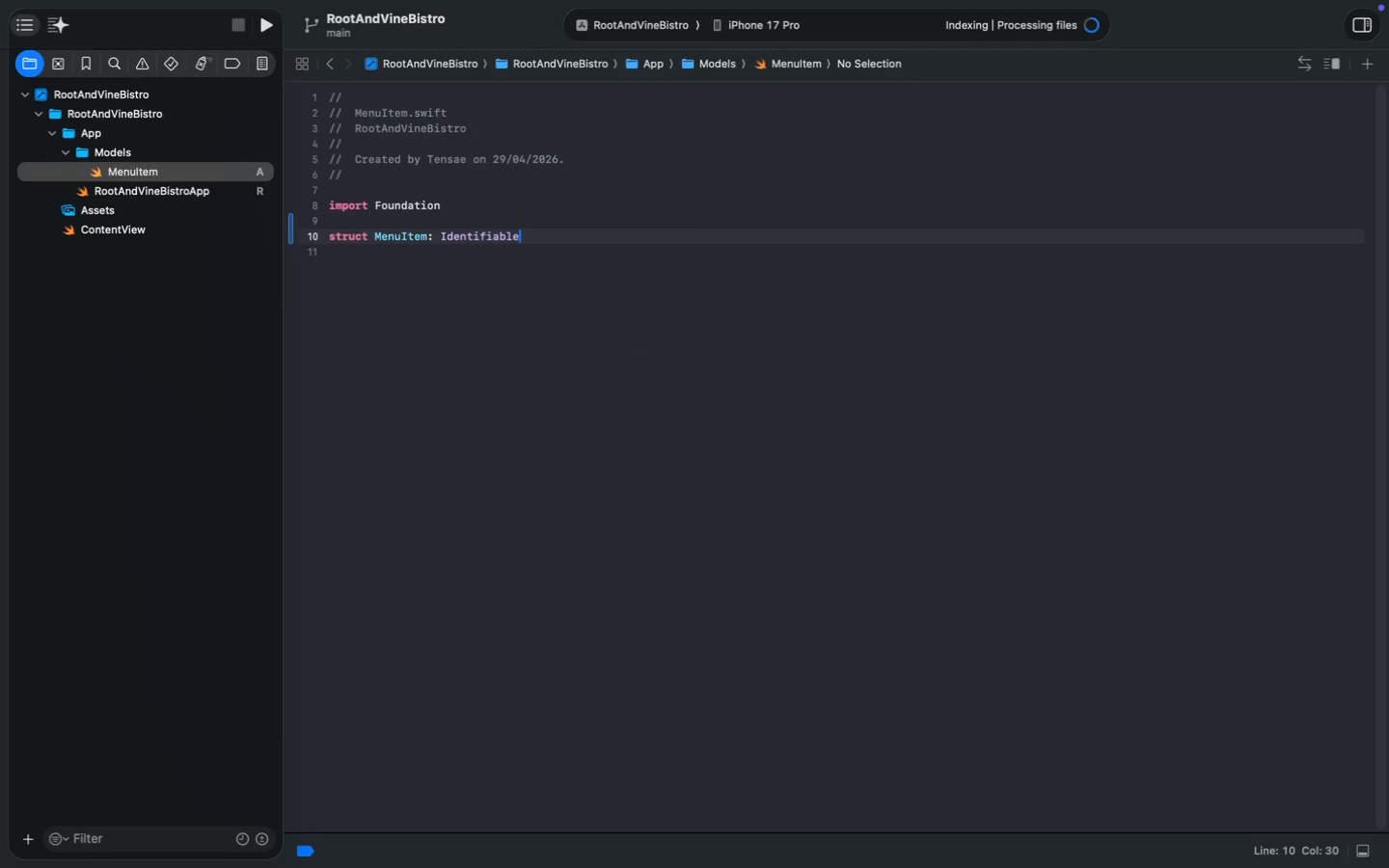 
key(Space)
 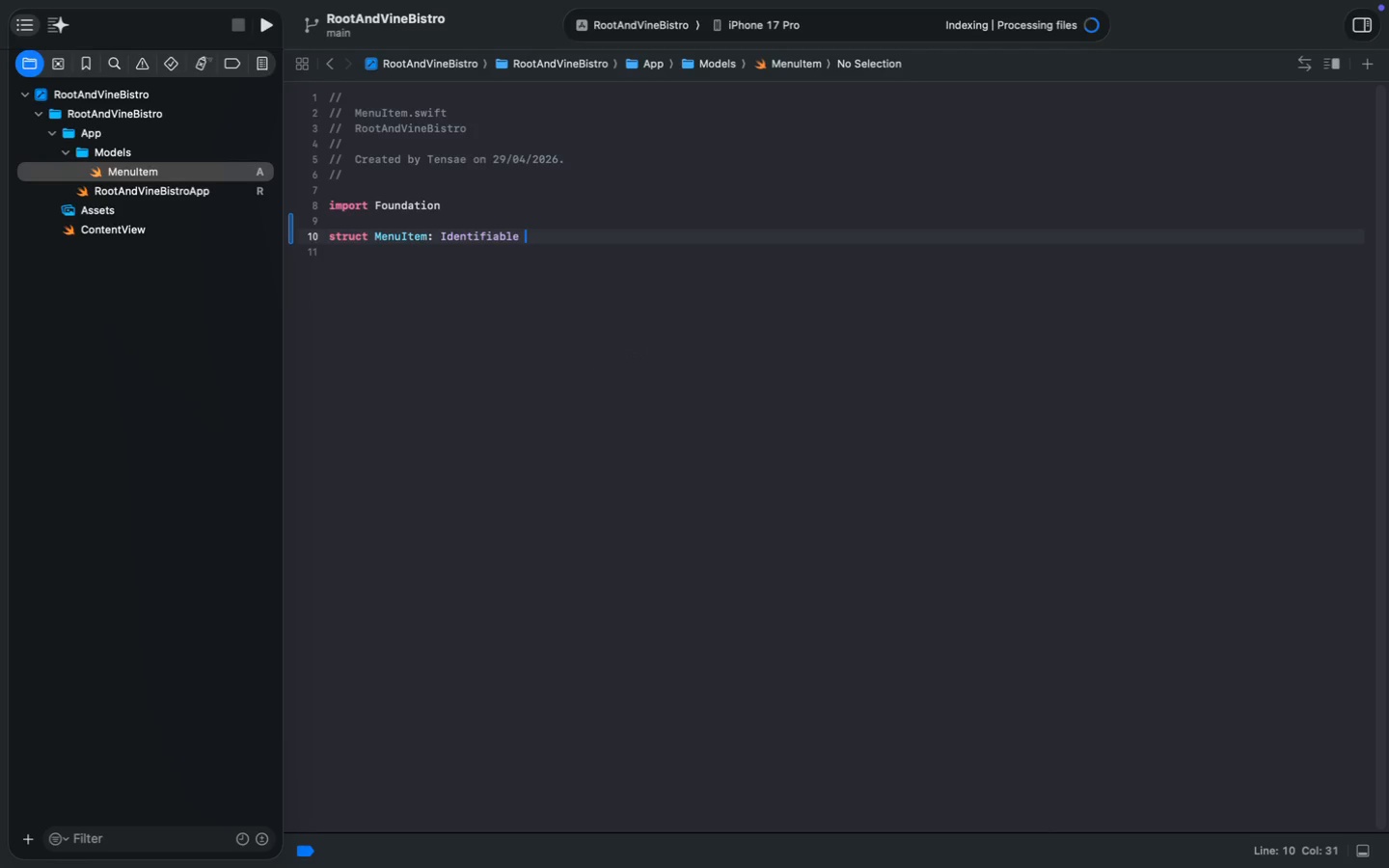 
key(Shift+BracketLeft)
 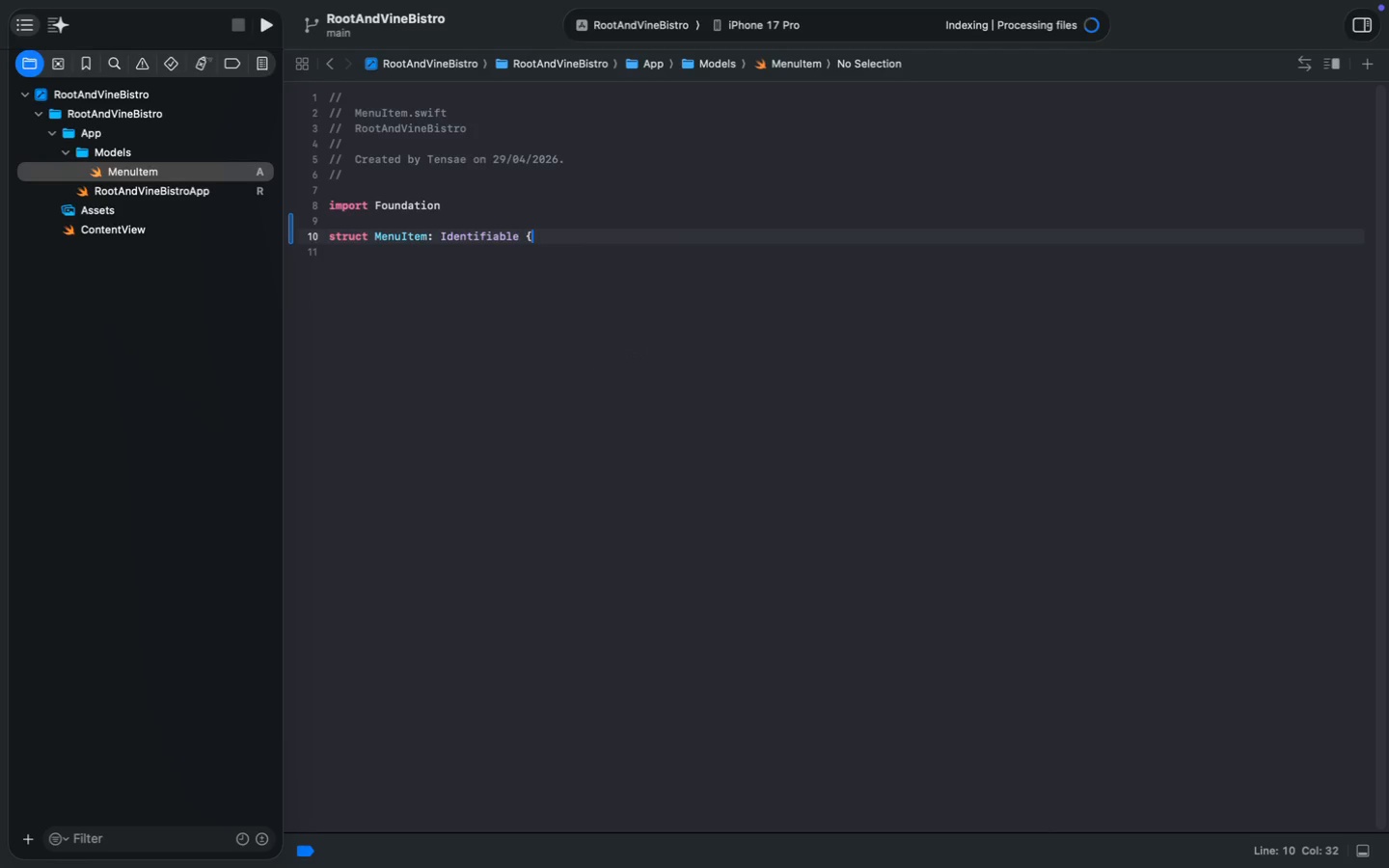 
key(Enter)
 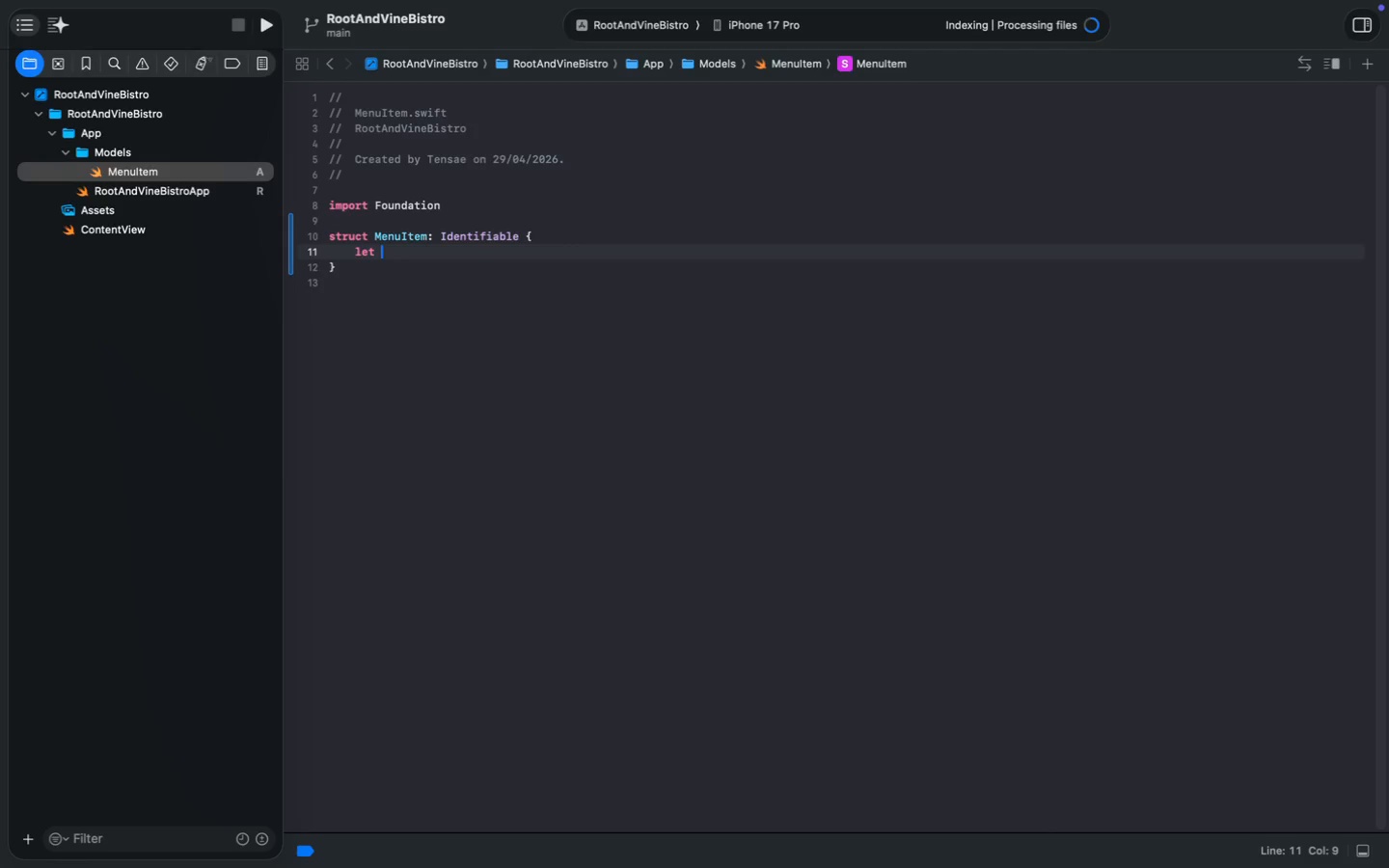 
type(let id = UU)
 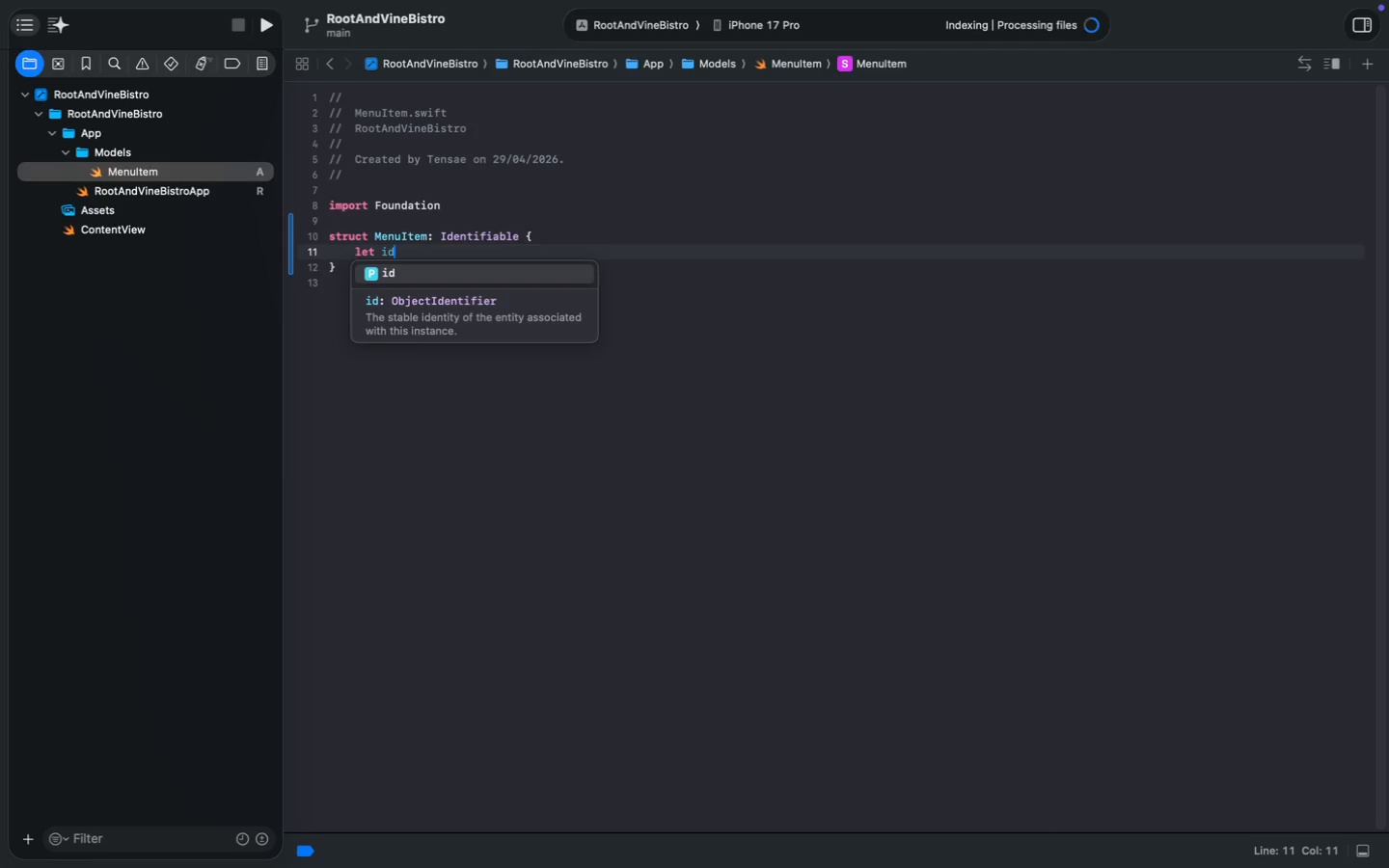 
hold_key(key=ShiftLeft, duration=0.87)
 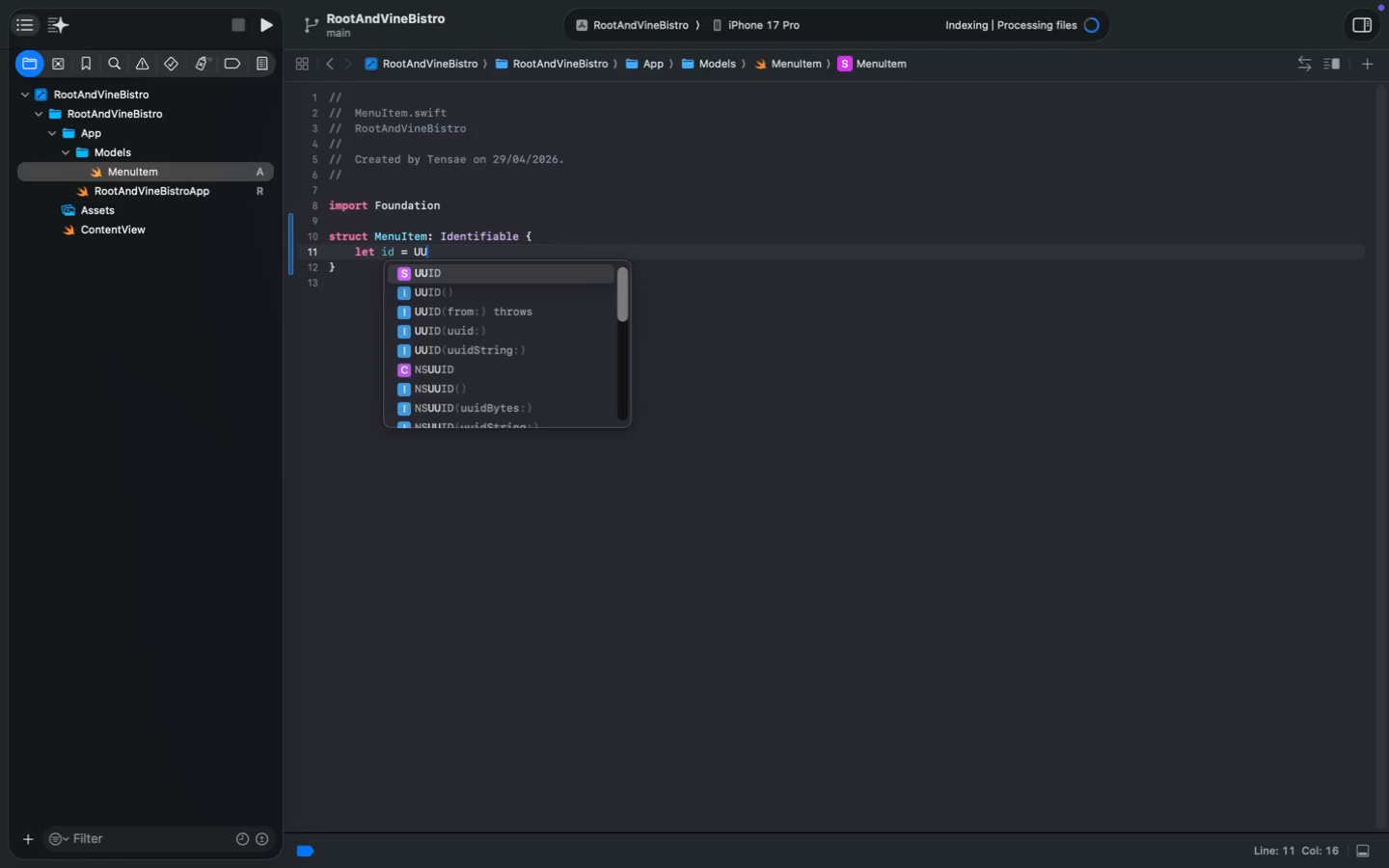 
key(ArrowDown)
 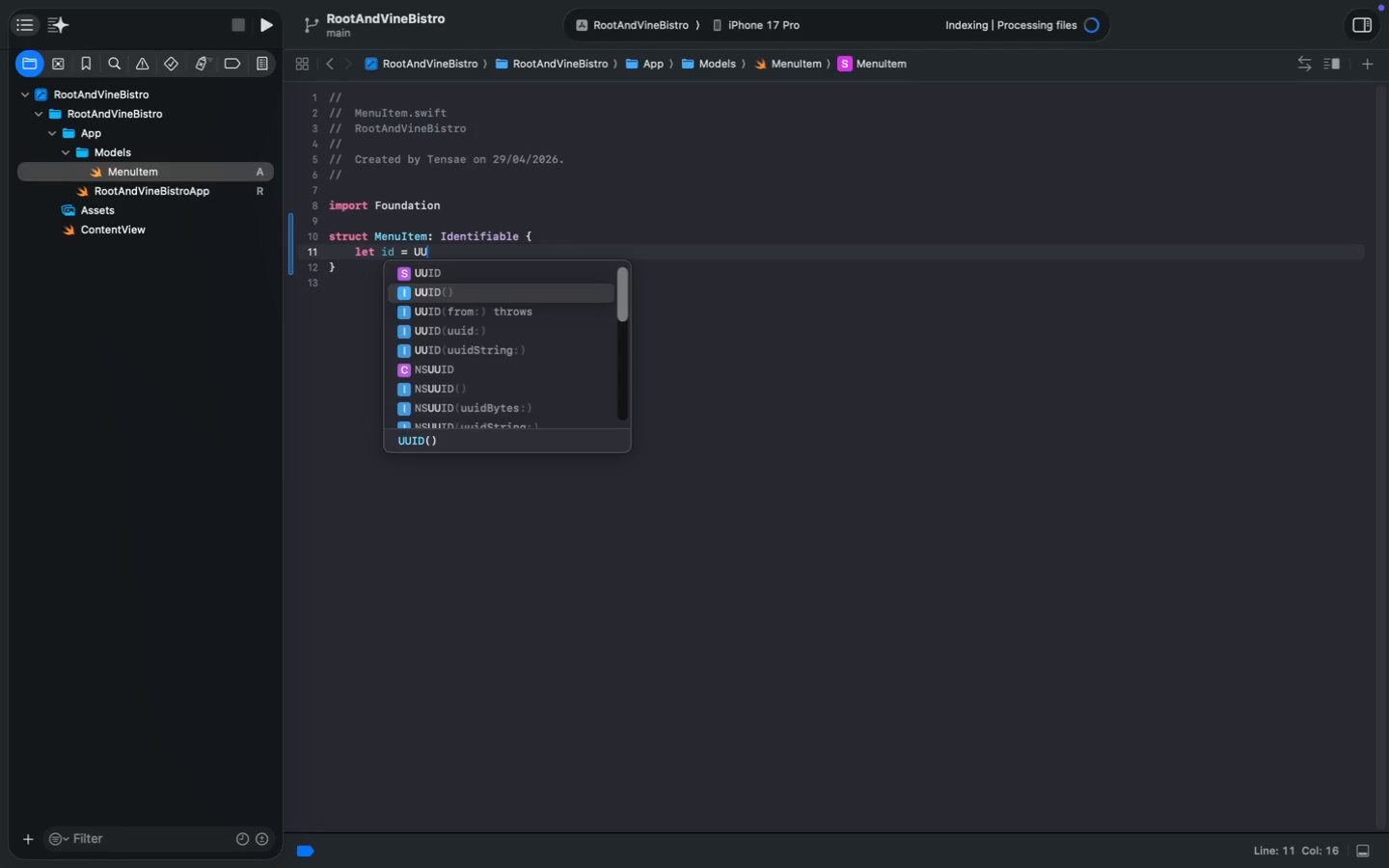 
key(Enter)
 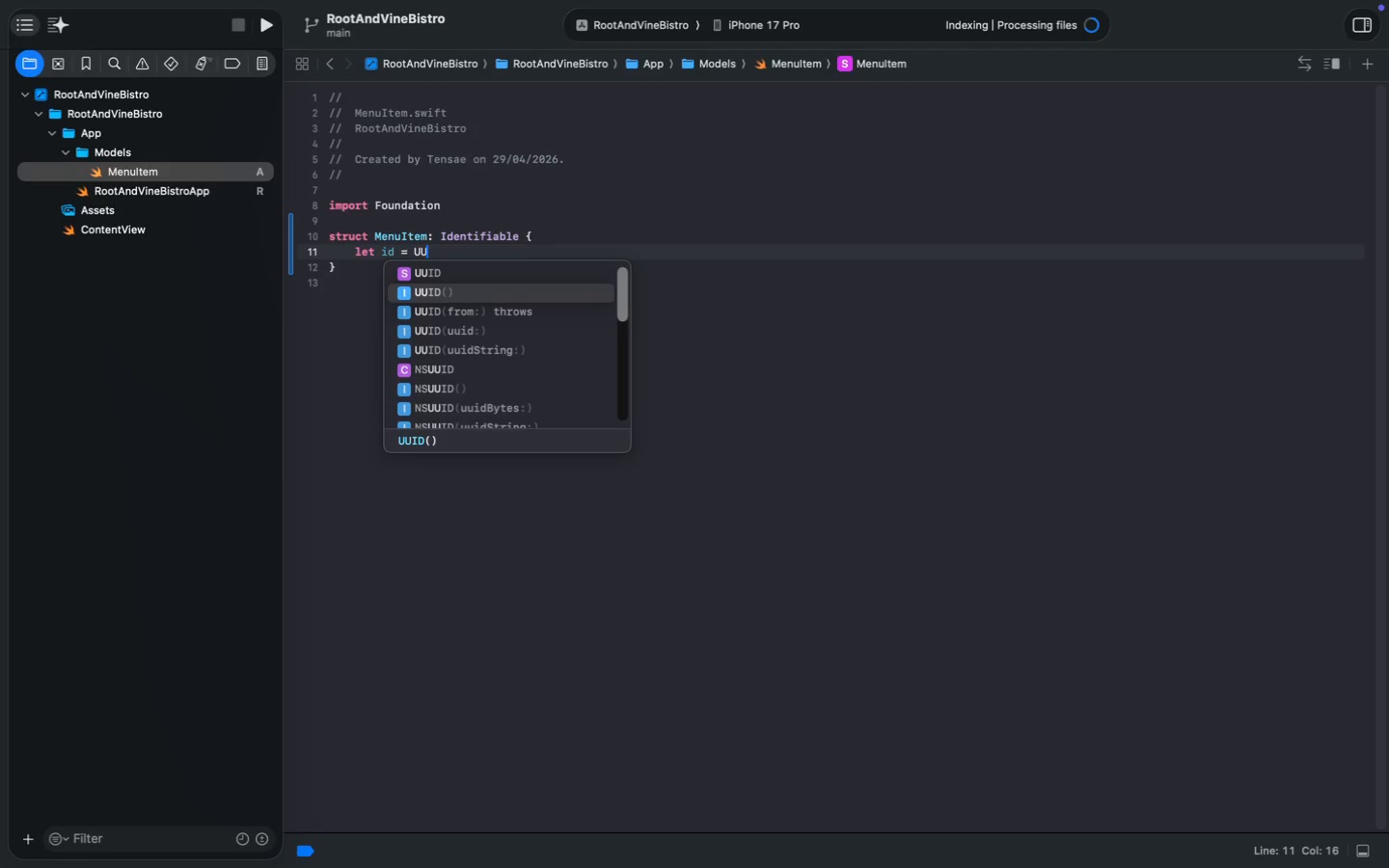 
key(Enter)
 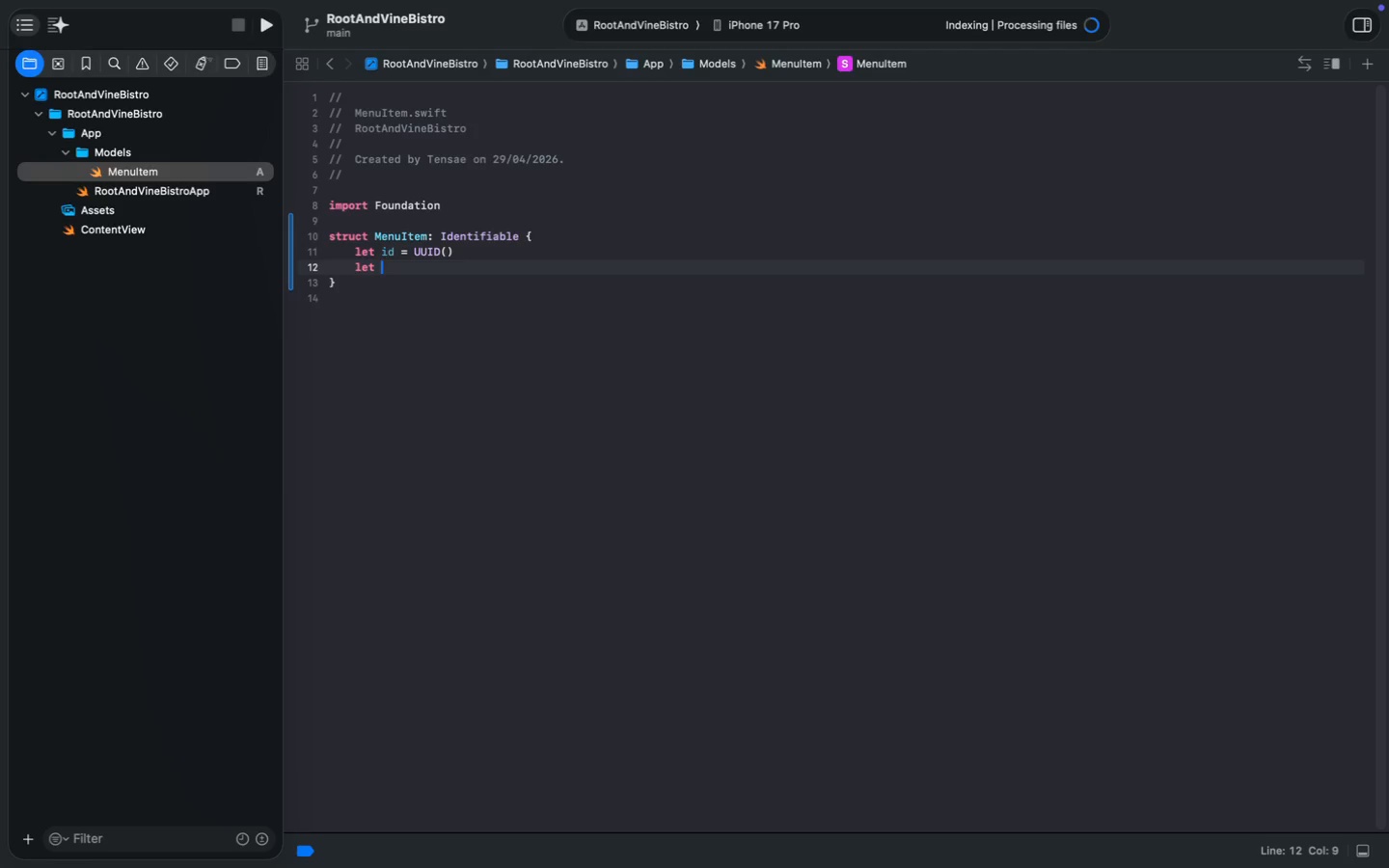 
type(let name: String)
key(Escape)
 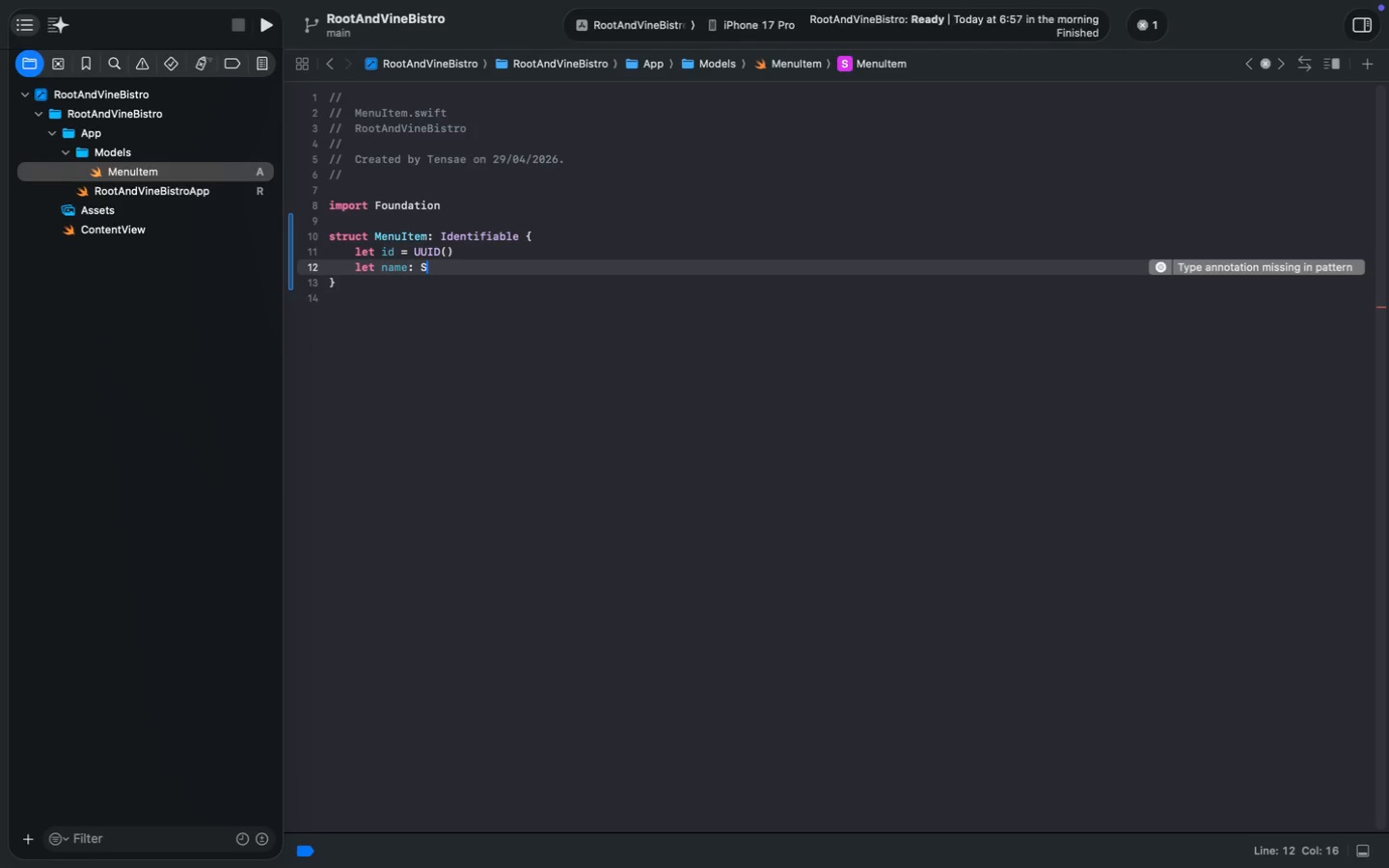 
key(Enter)
 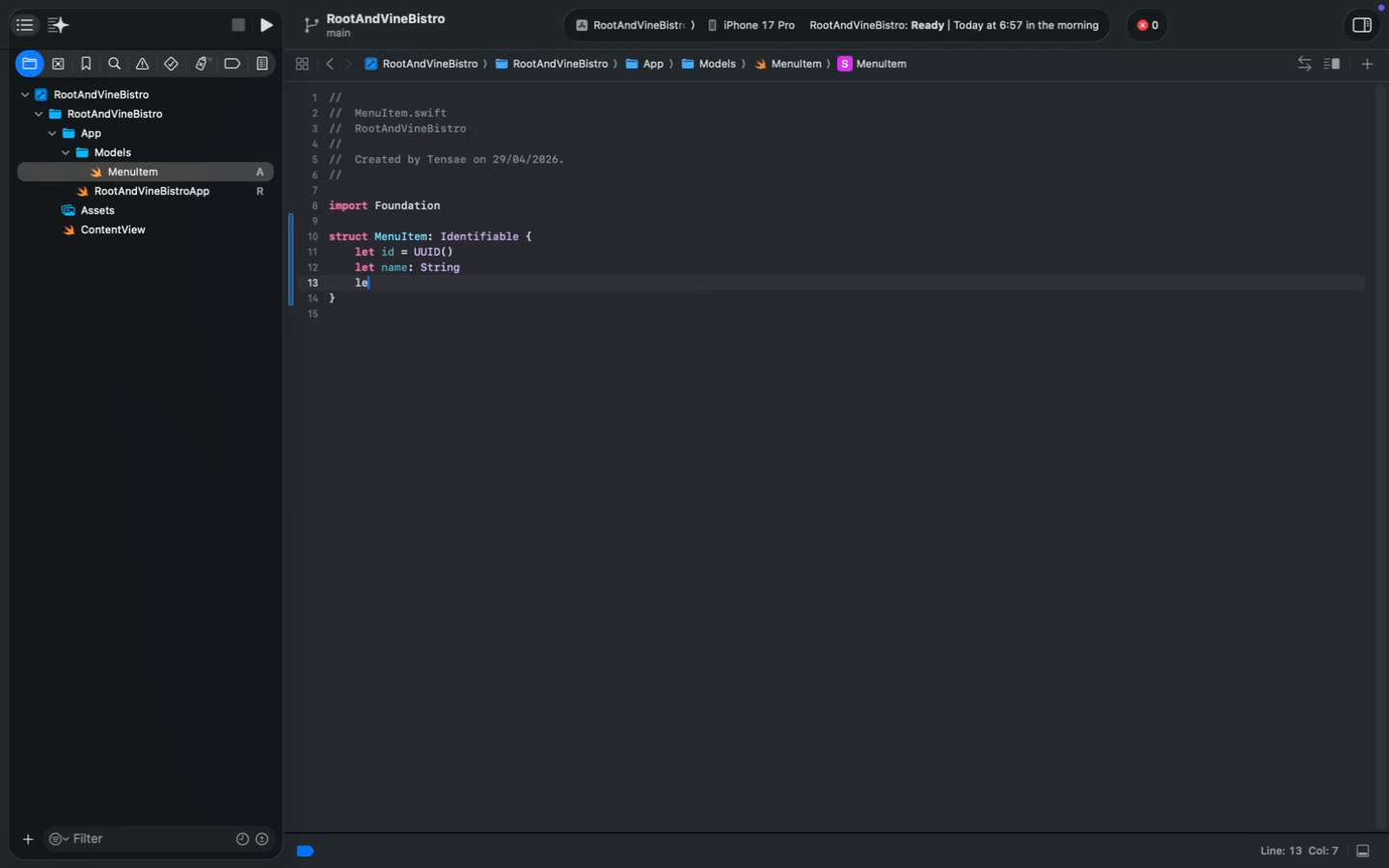 
type(let price: Double)
 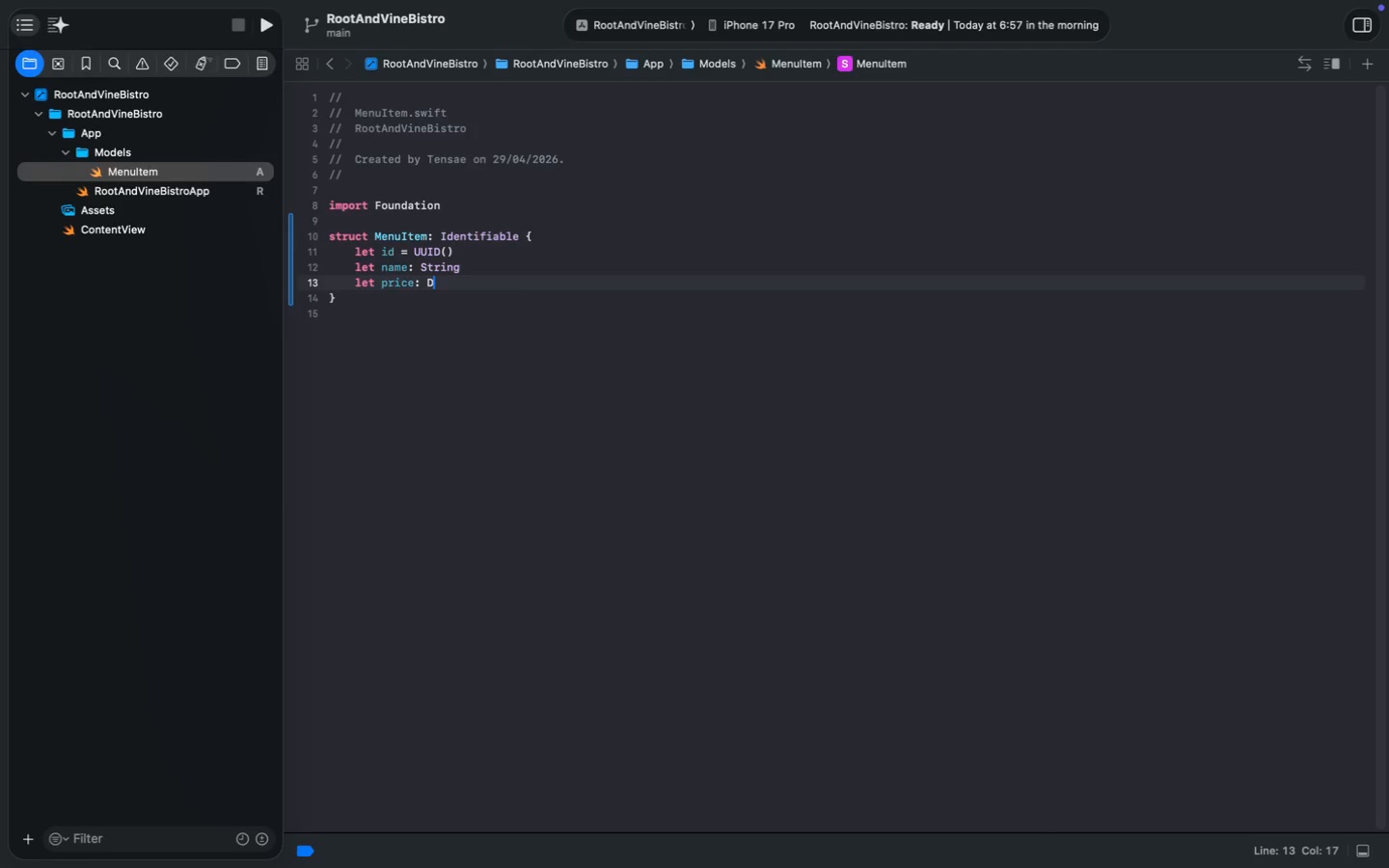 
key(Enter)
 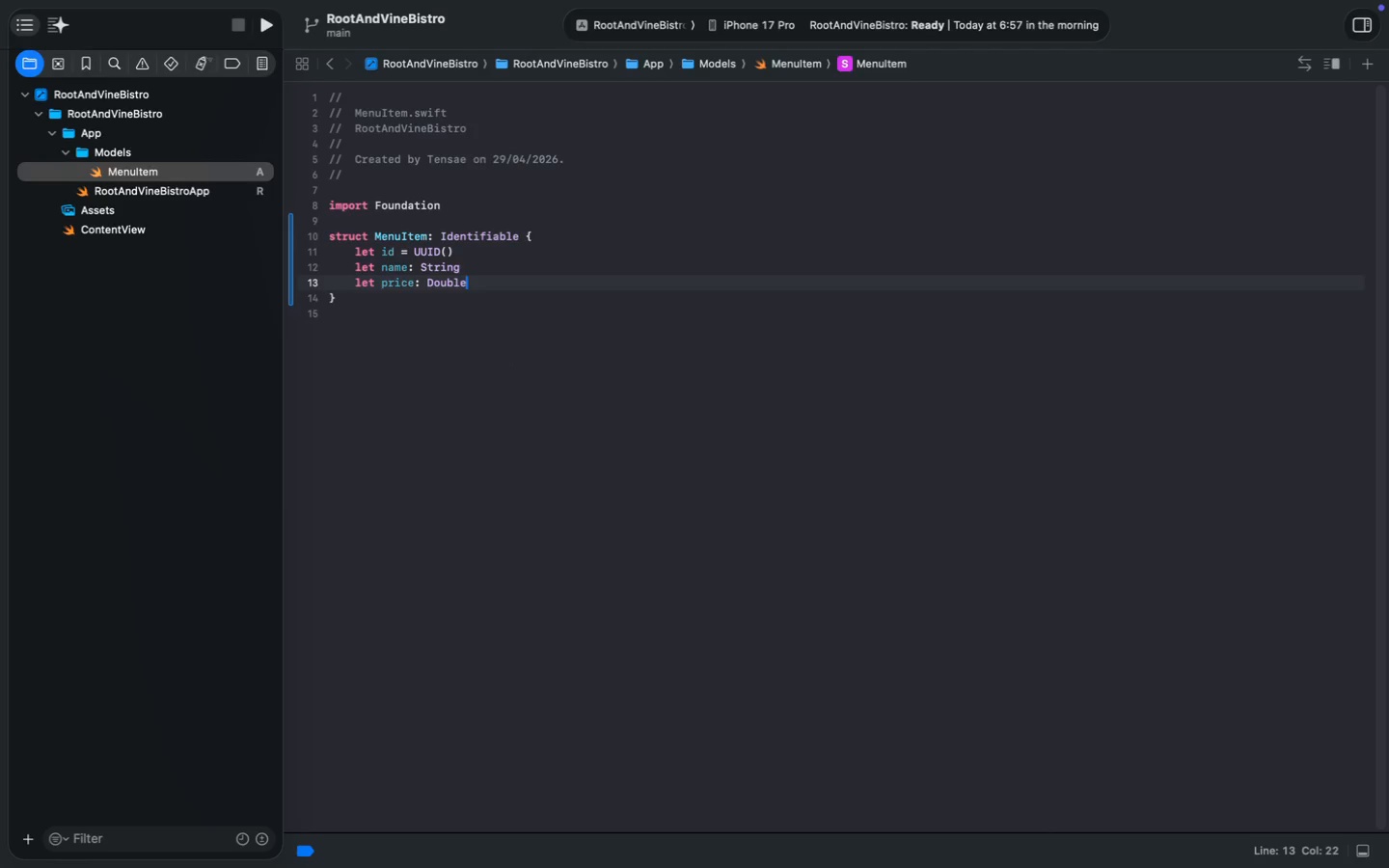 
key(Meta+S)
 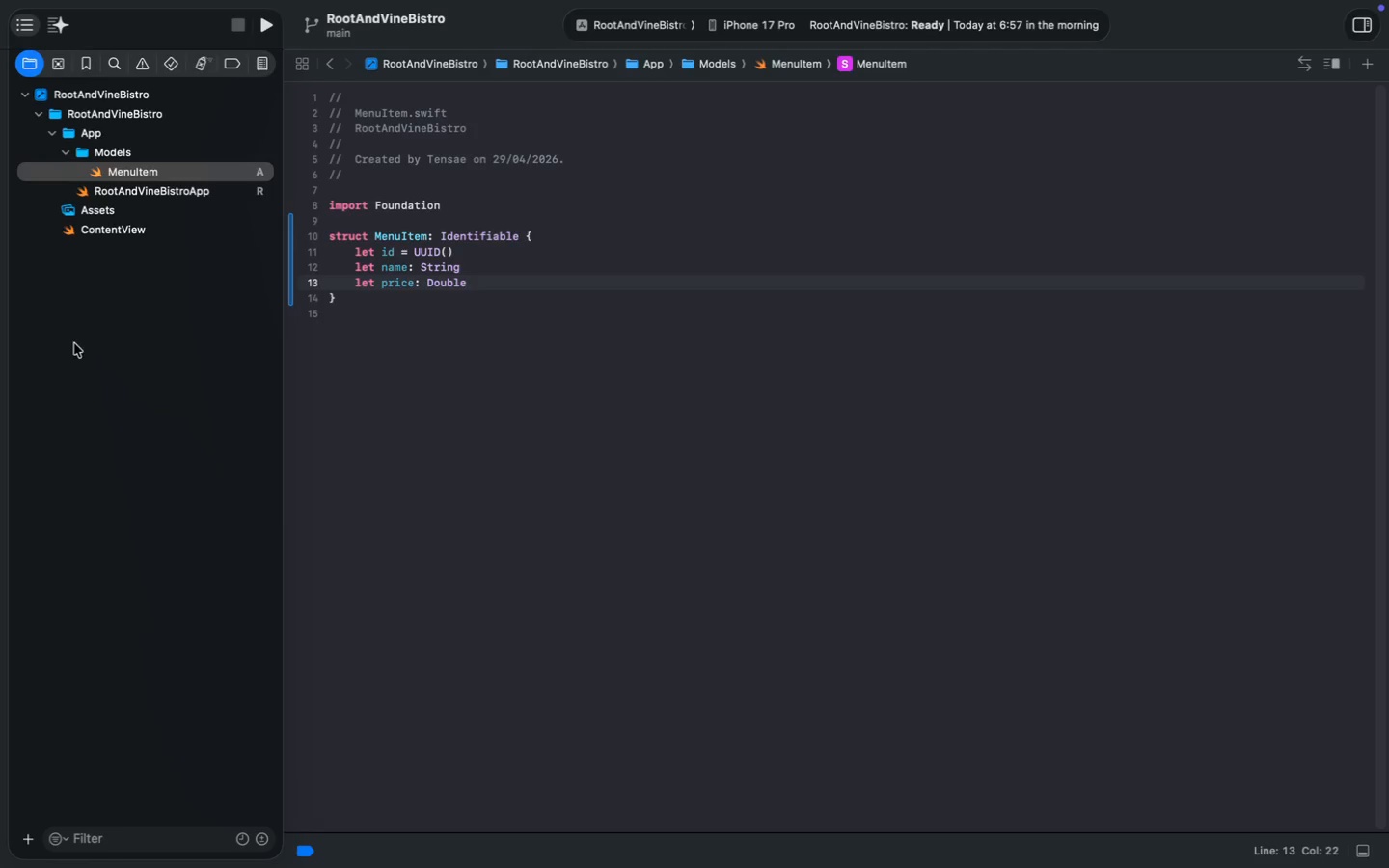 
left_click([453, 314])
 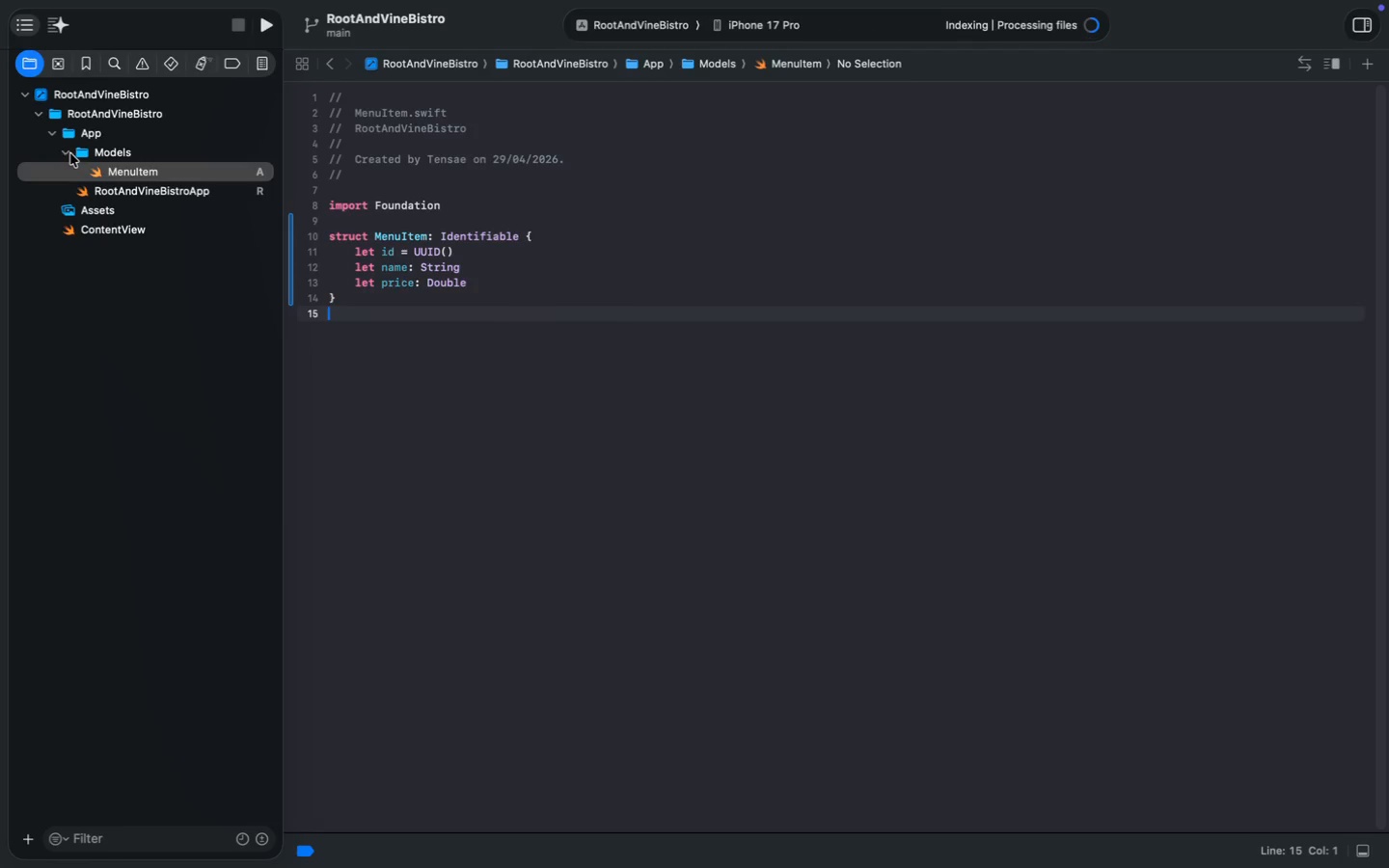 
left_click([64, 153])
 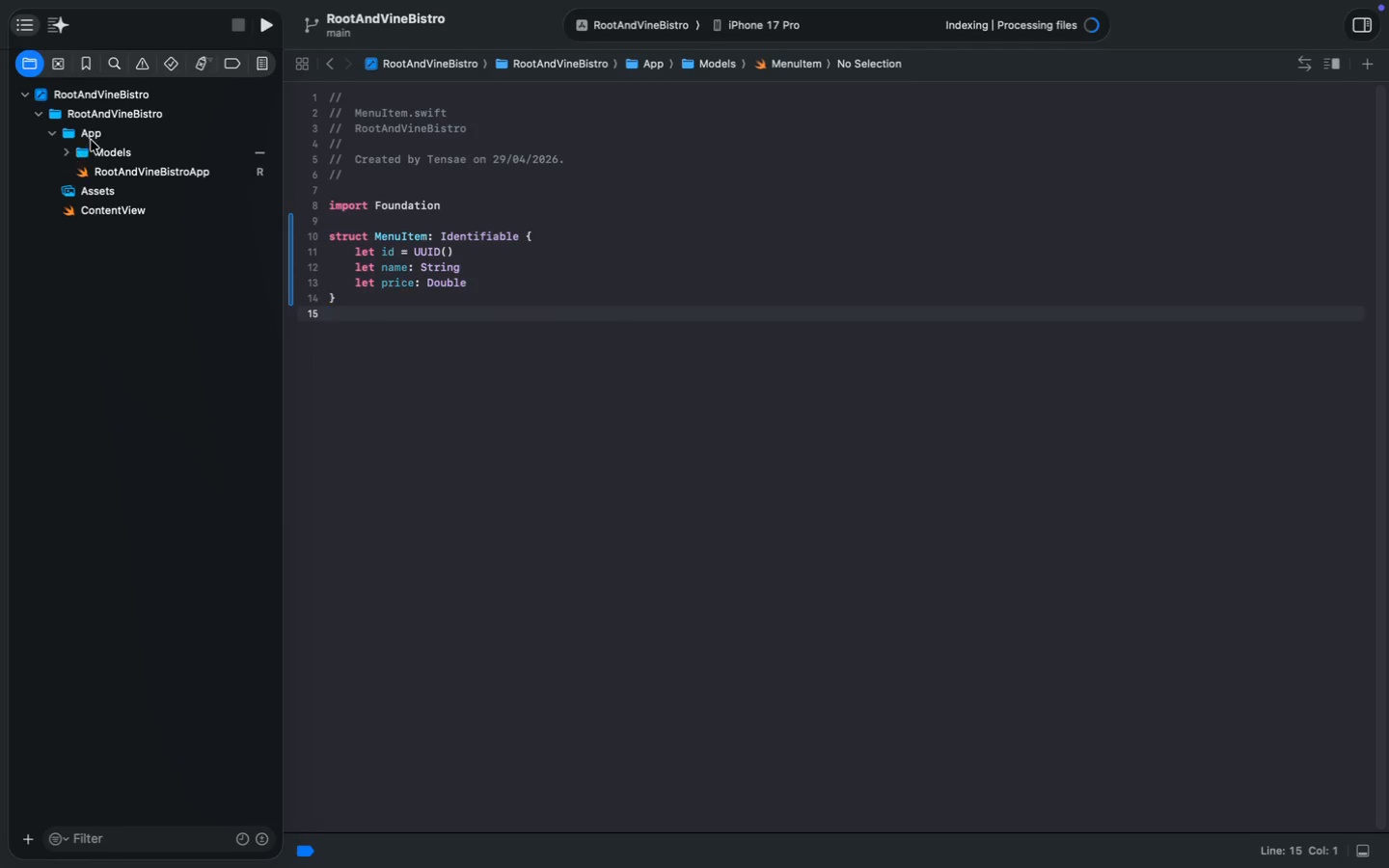 
left_click([92, 139])
 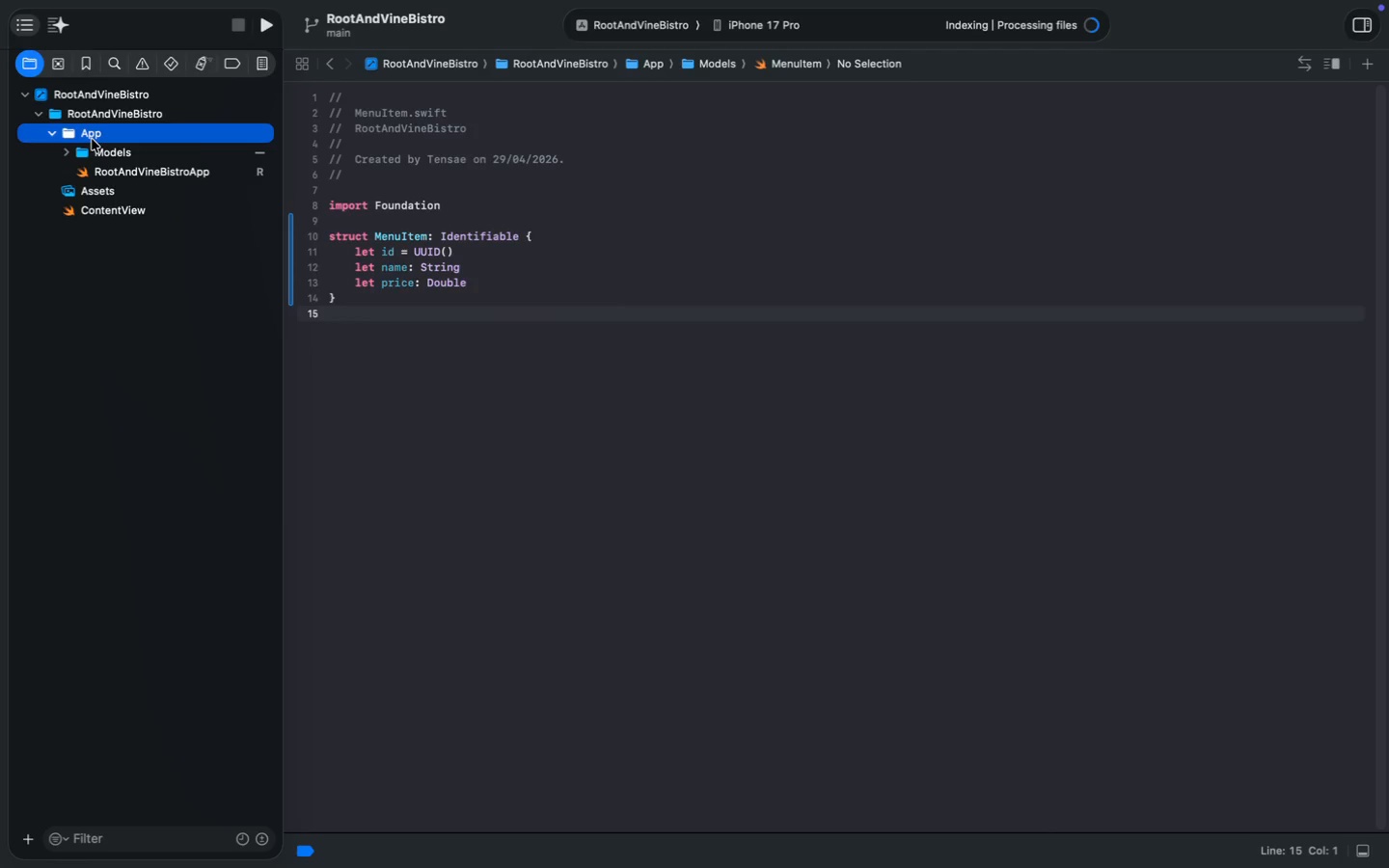 
right_click([92, 139])
 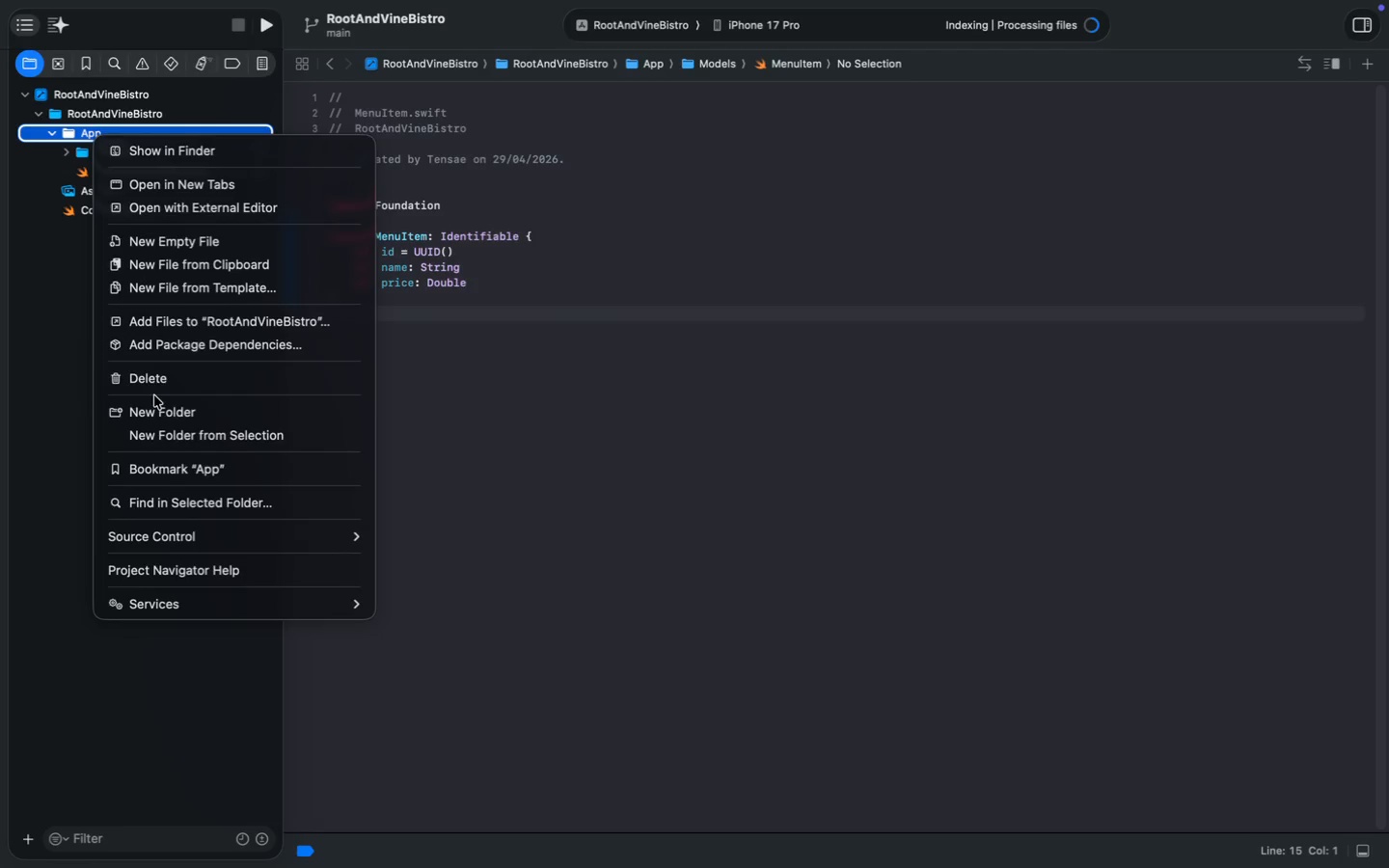 
left_click([156, 404])
 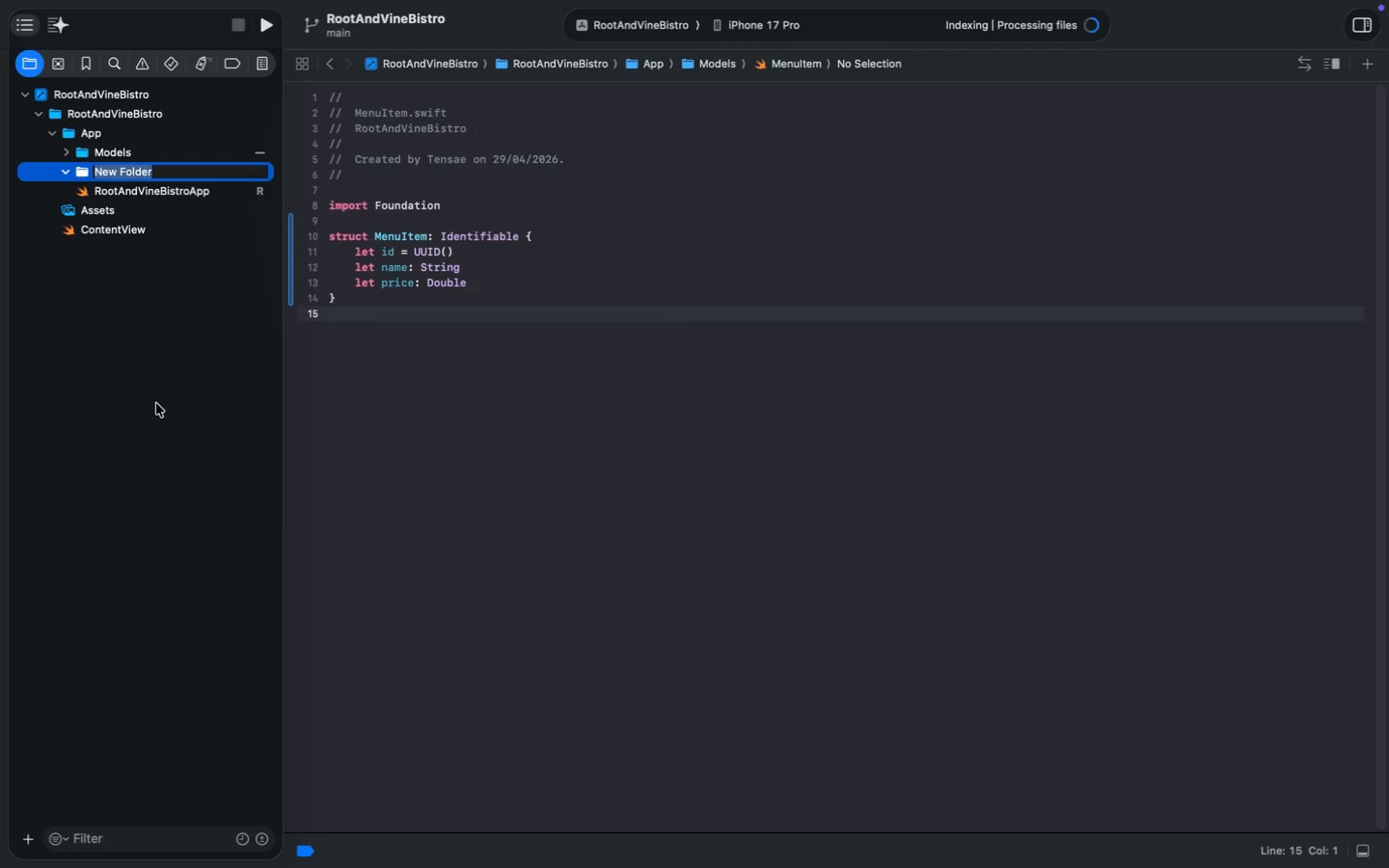 
wait(8.78)
 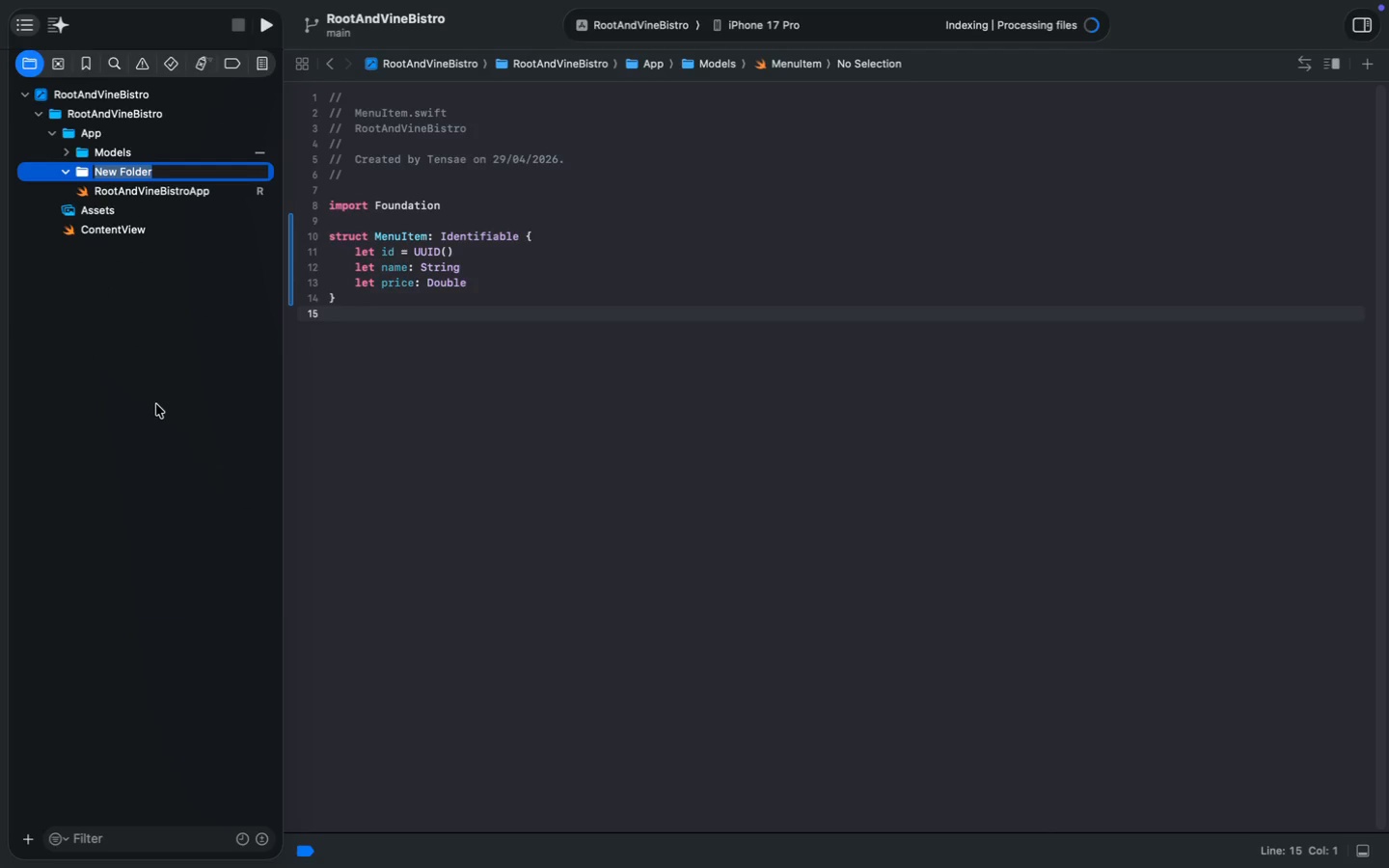 
type(Services)
 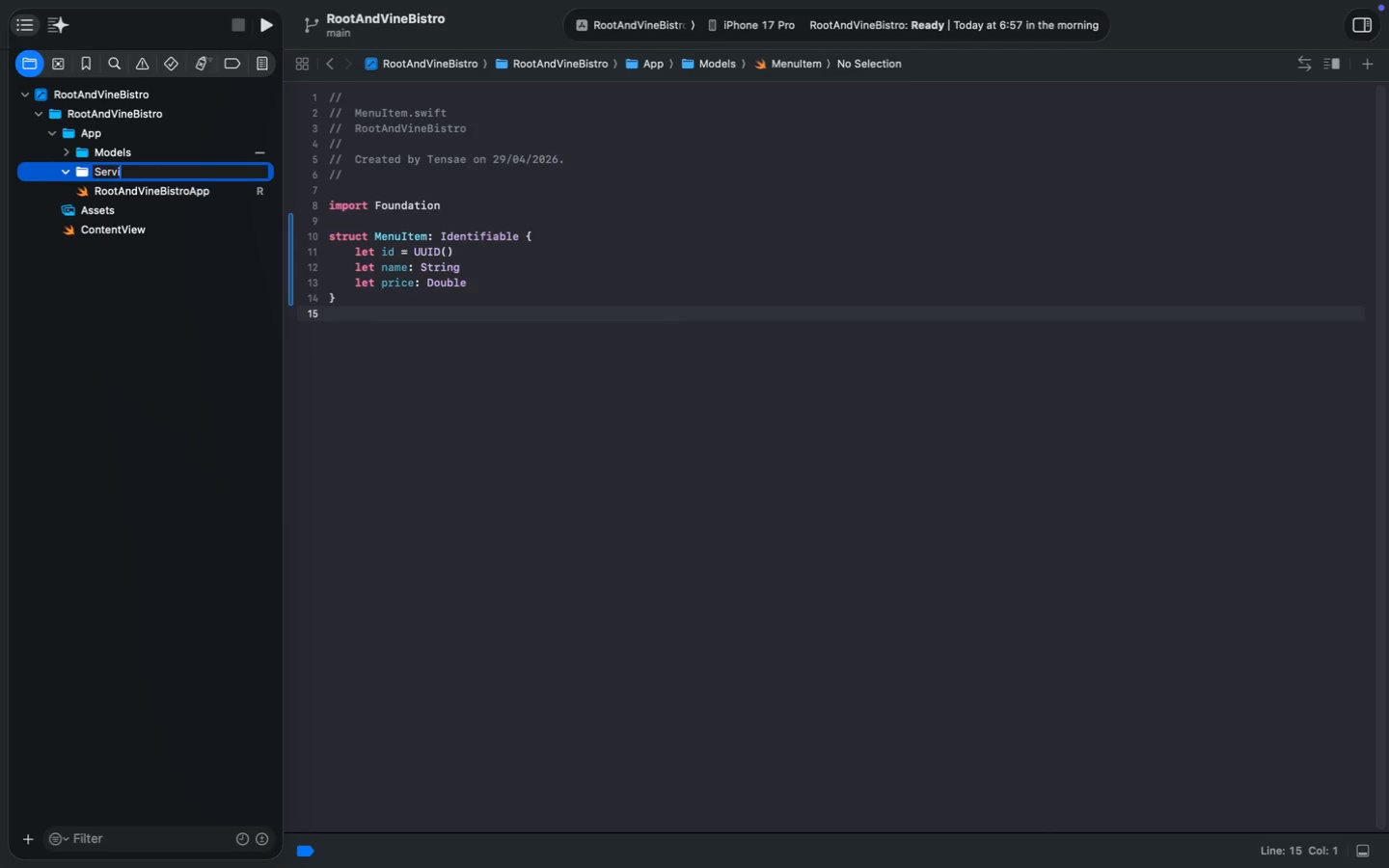 
key(Enter)
 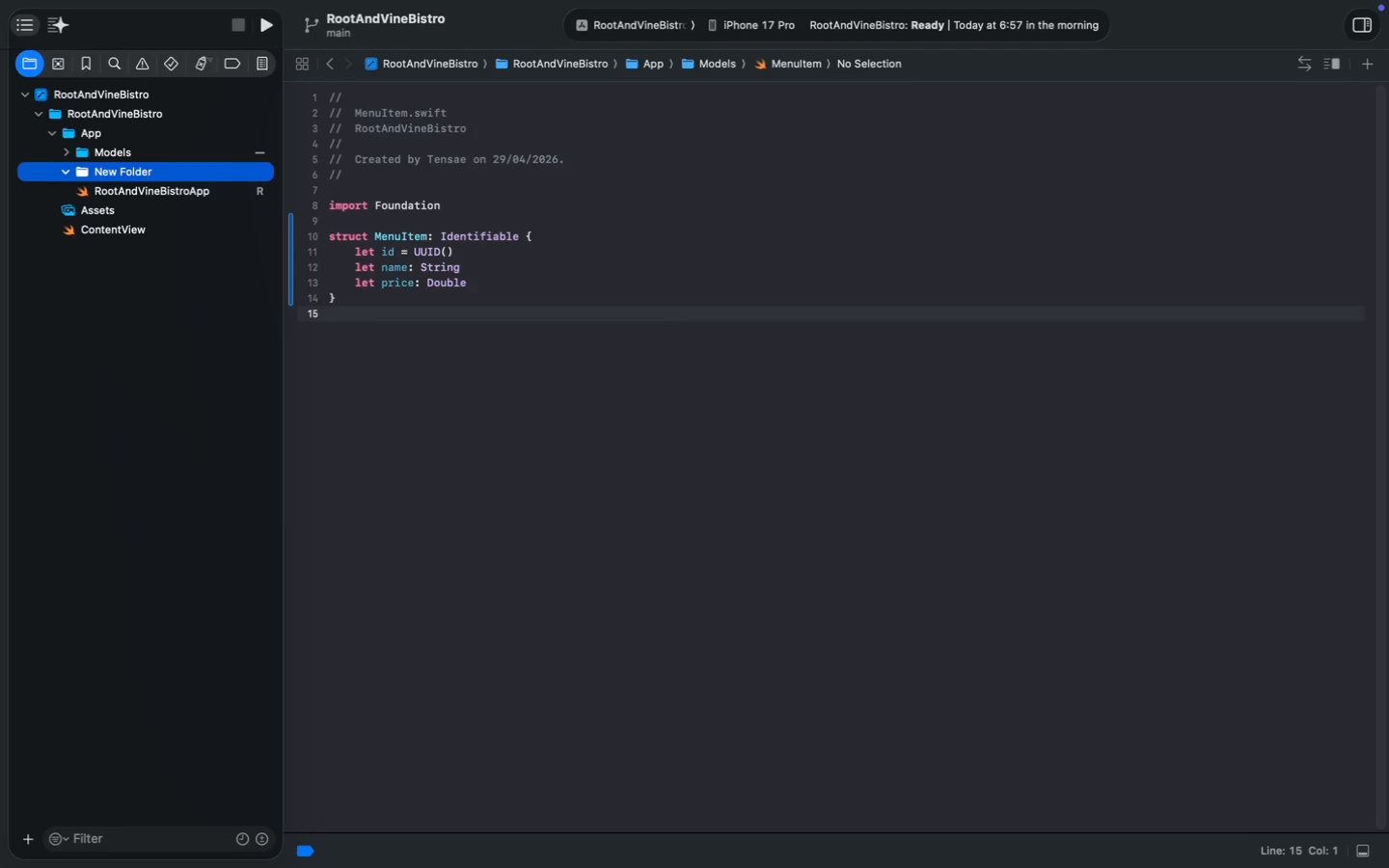 
key(Meta+N)
 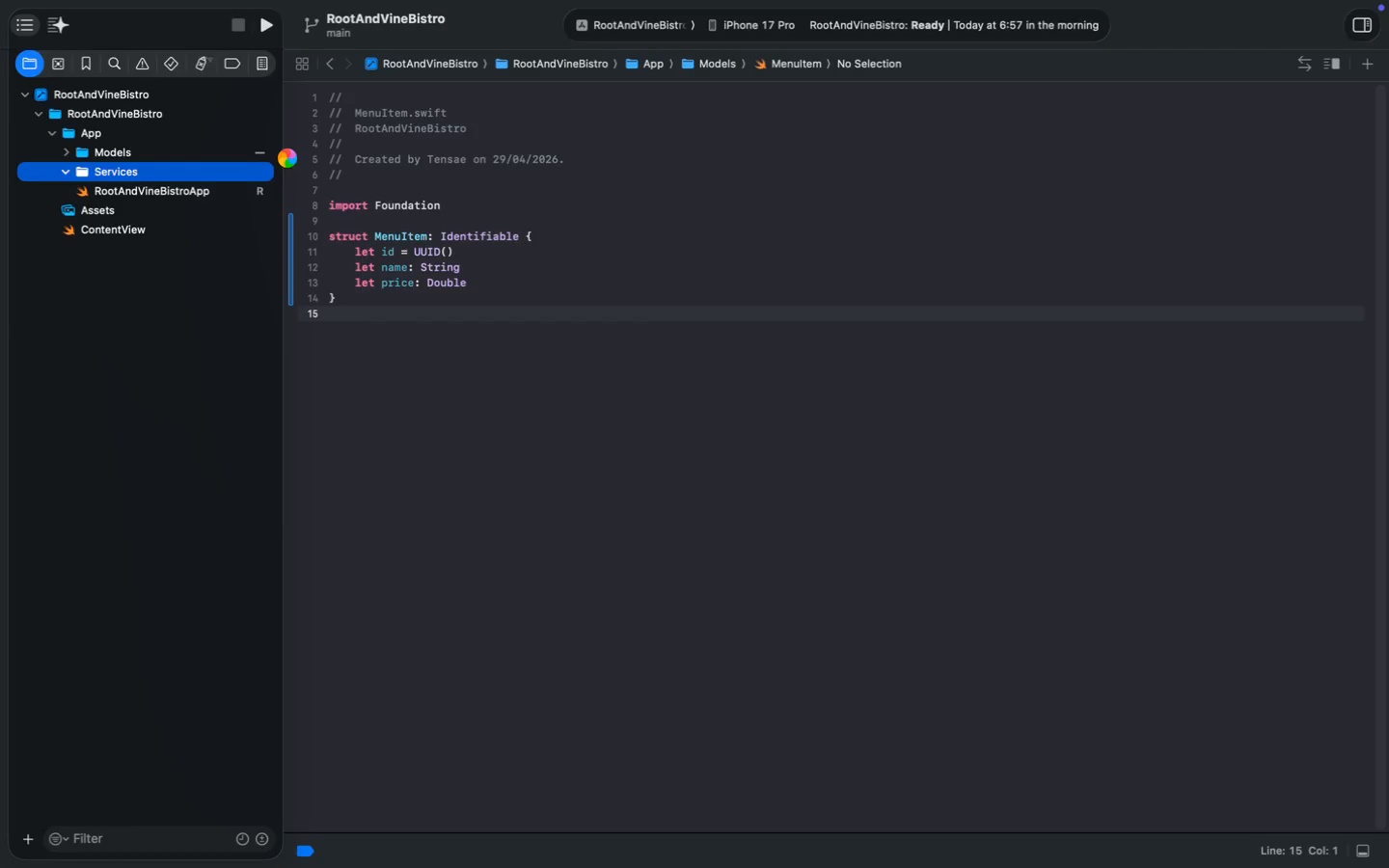 
key(Enter)
 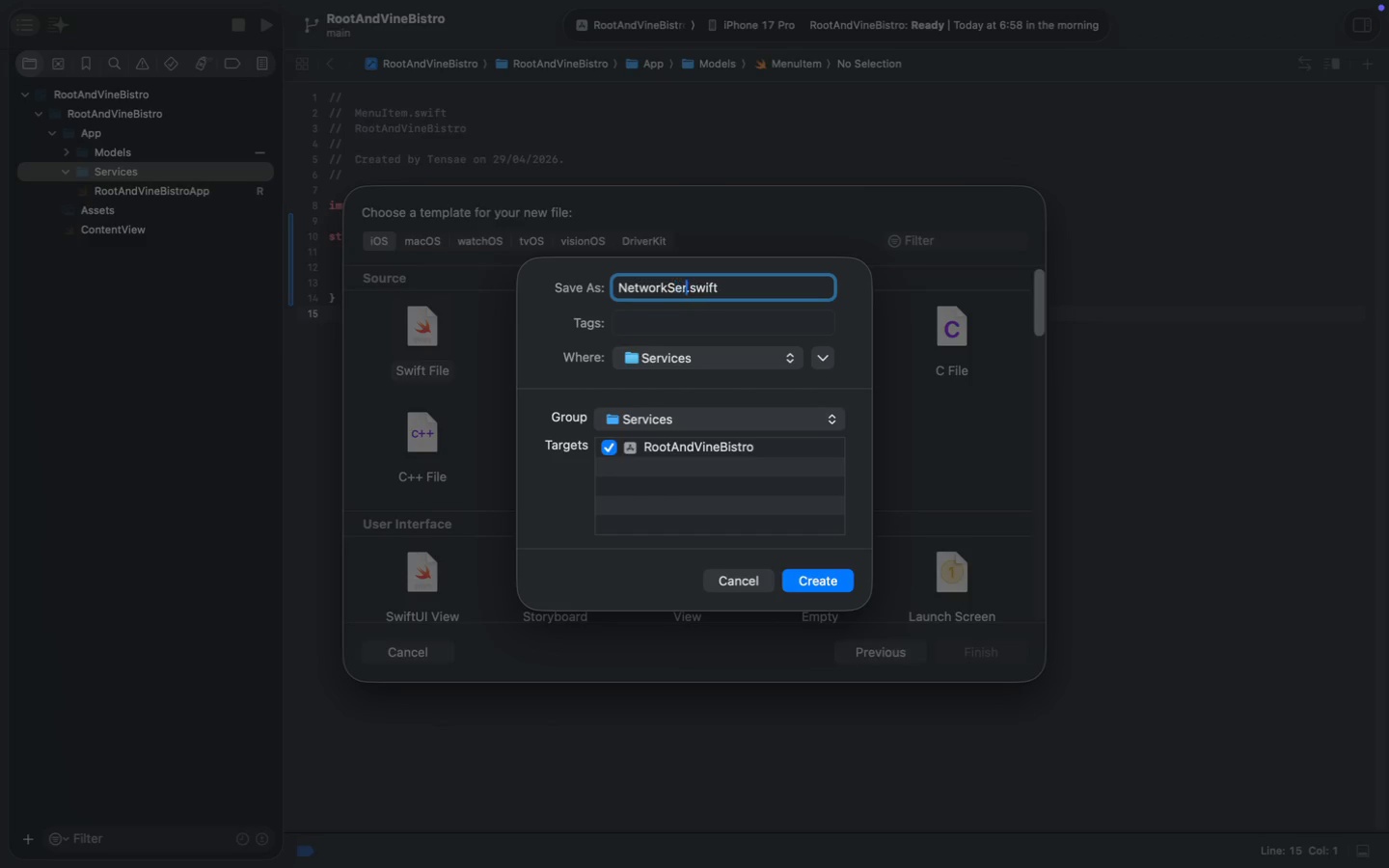 
type(NetworkService)
 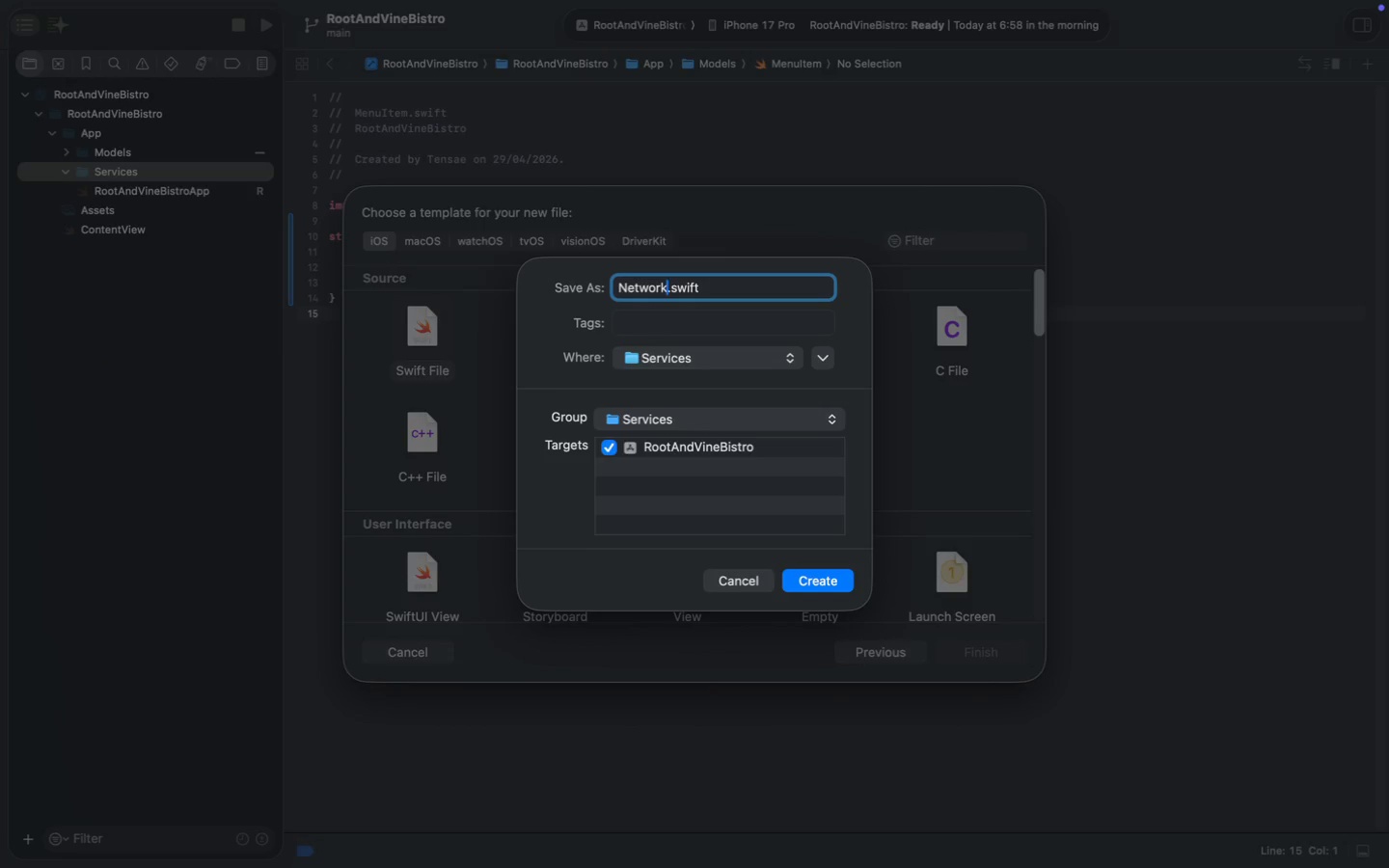 
key(Enter)
 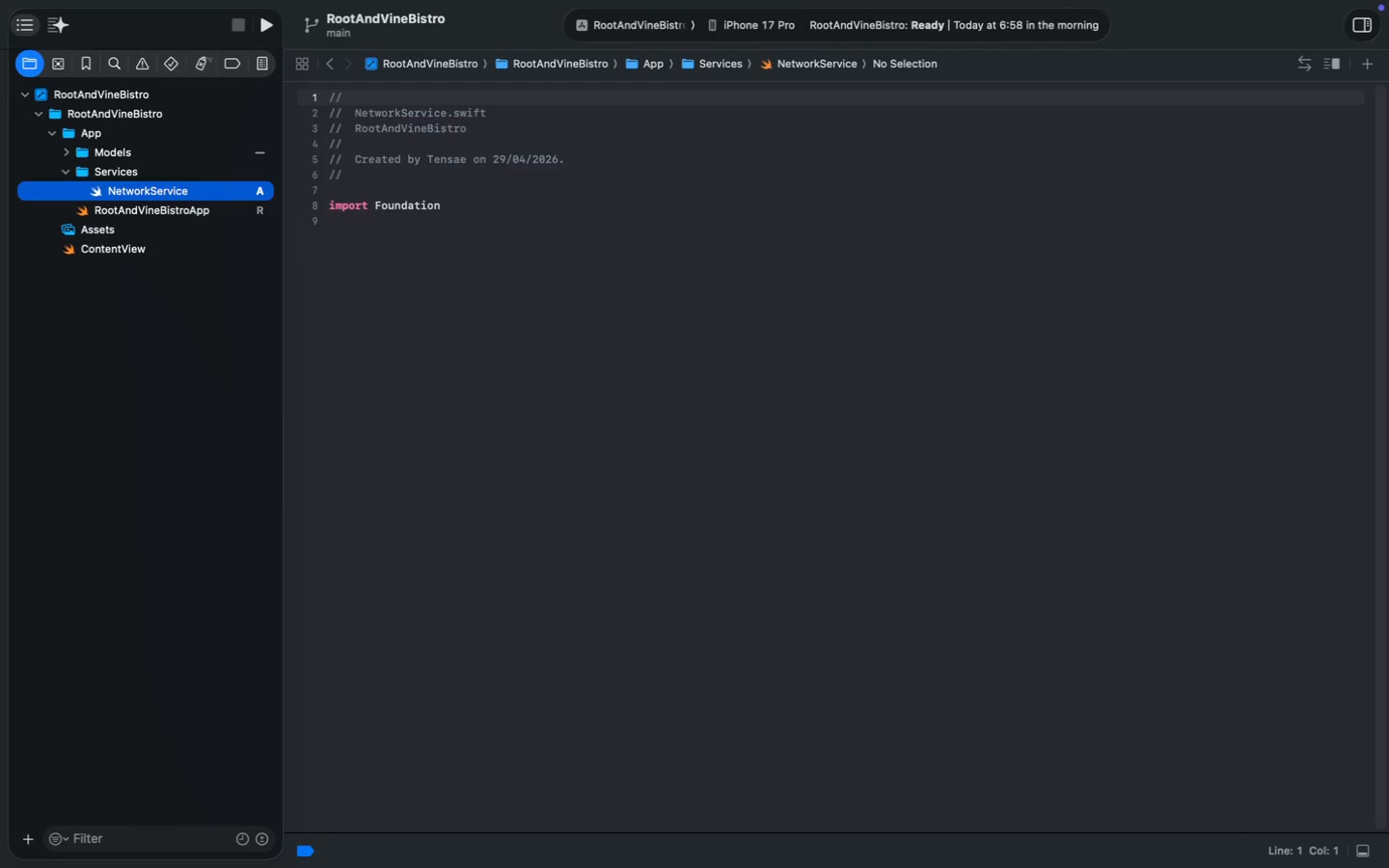 
wait(7.34)
 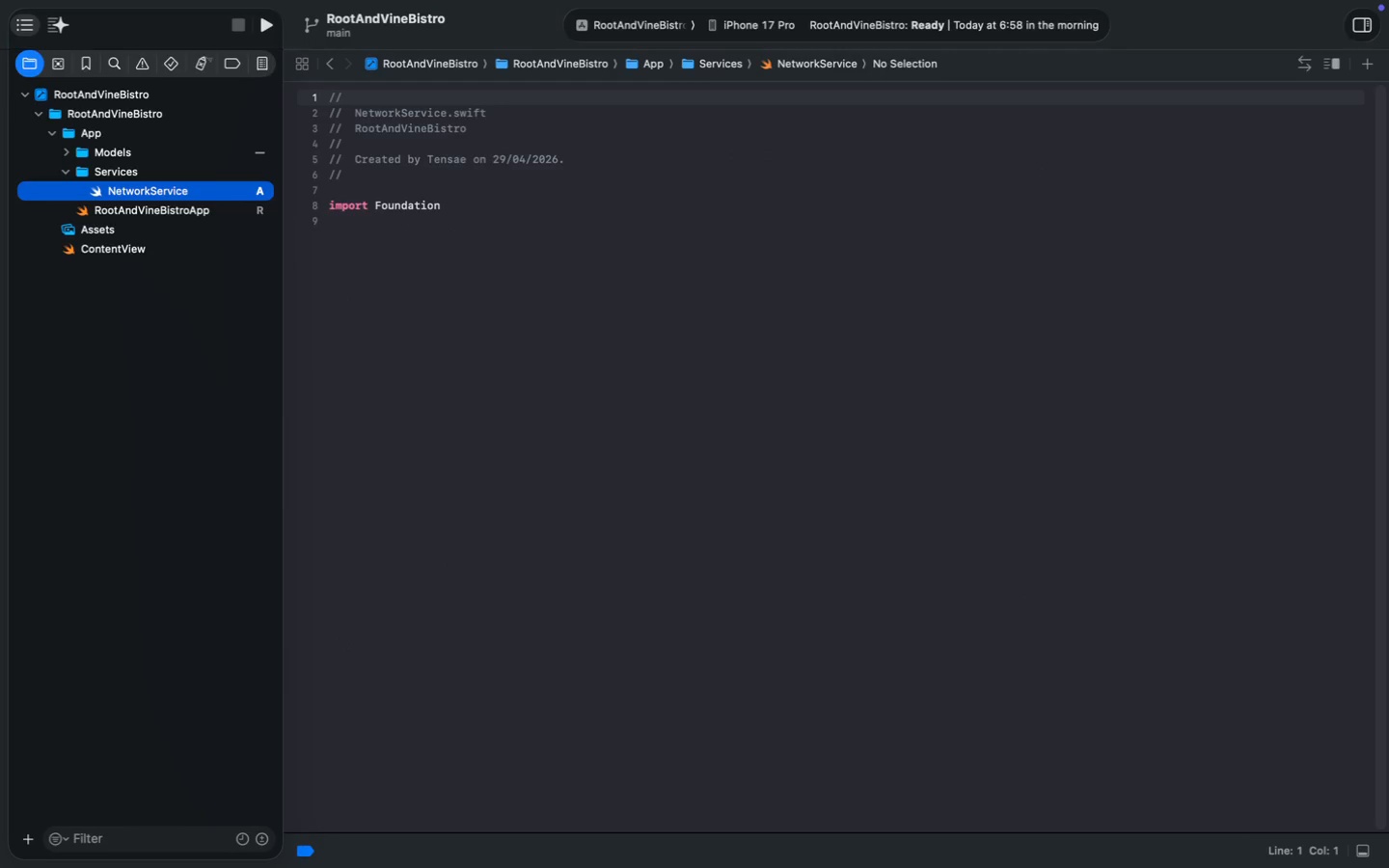 
left_click([473, 203])
 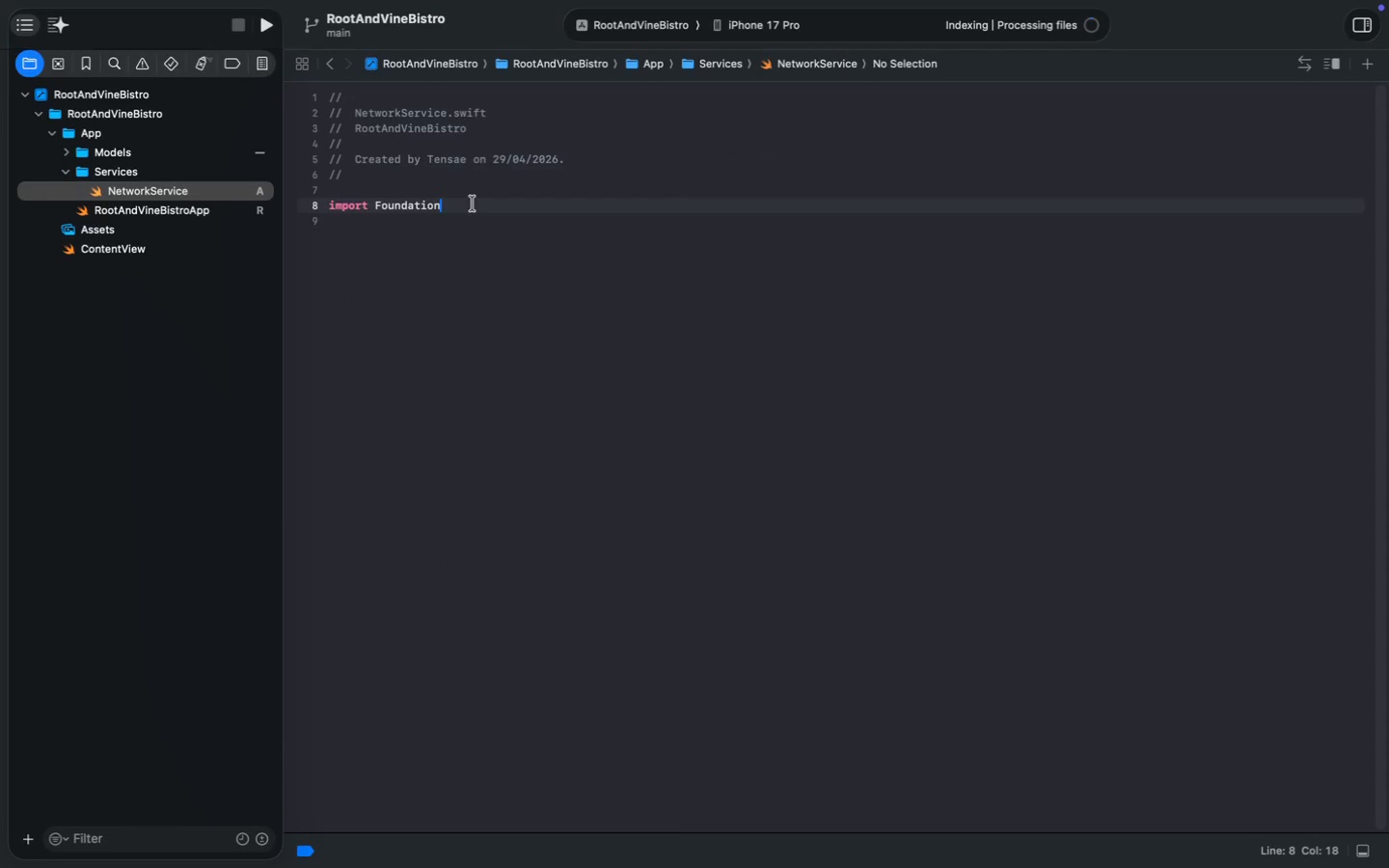 
key(Enter)
 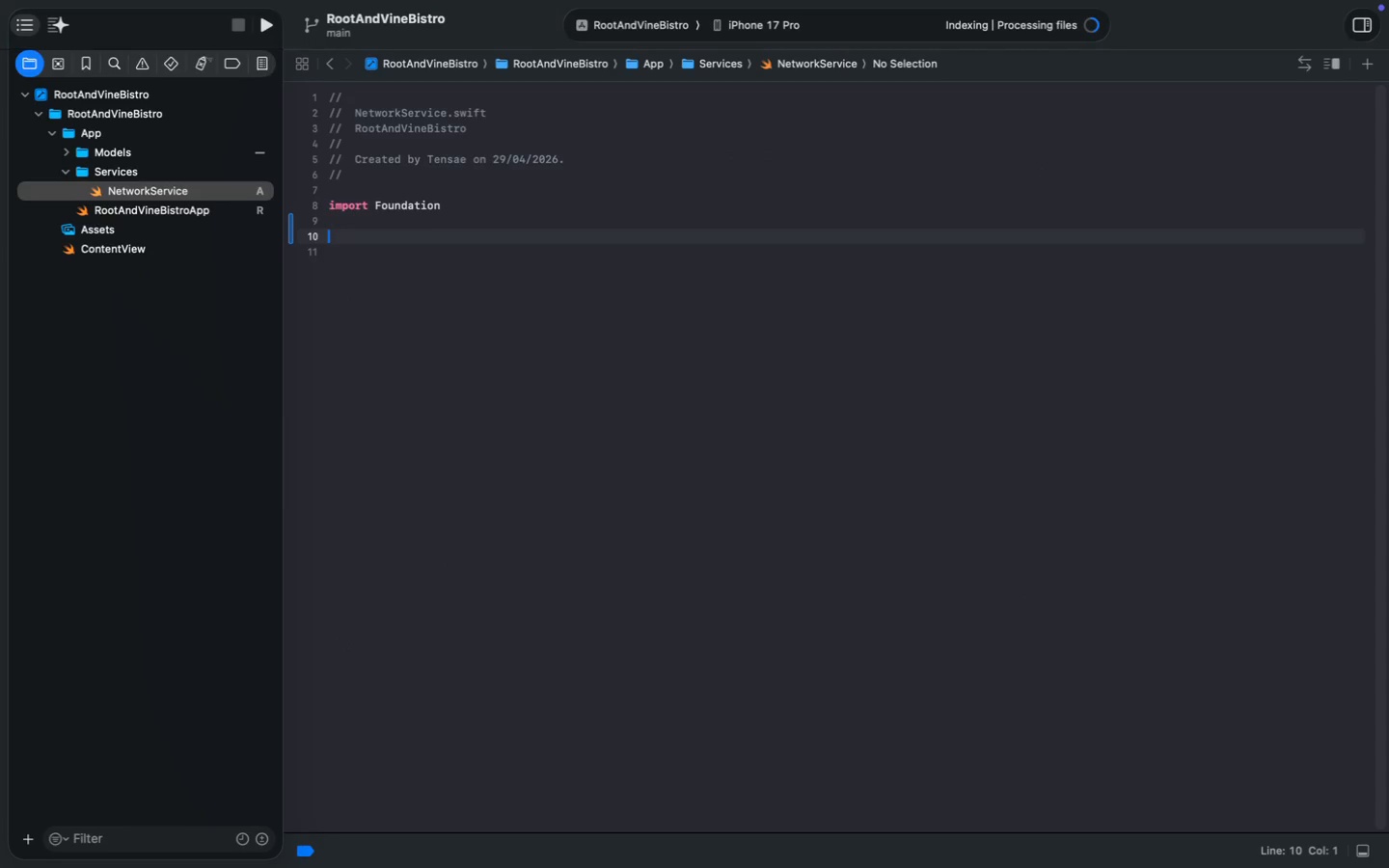 
key(Enter)
 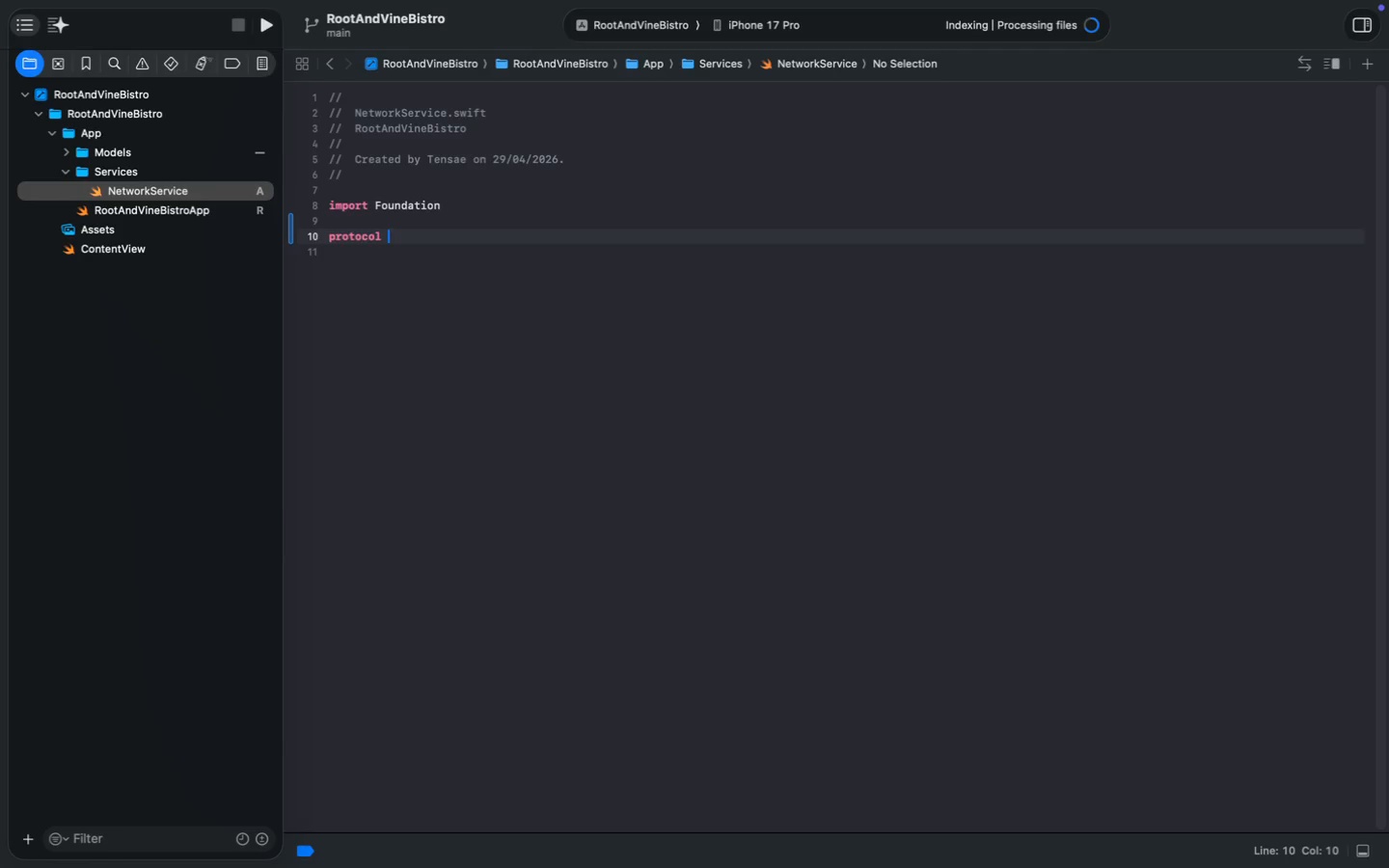 
type(protocol Network)
key(Tab)
type(Proti)
key(Backspace)
type(ocol {)
 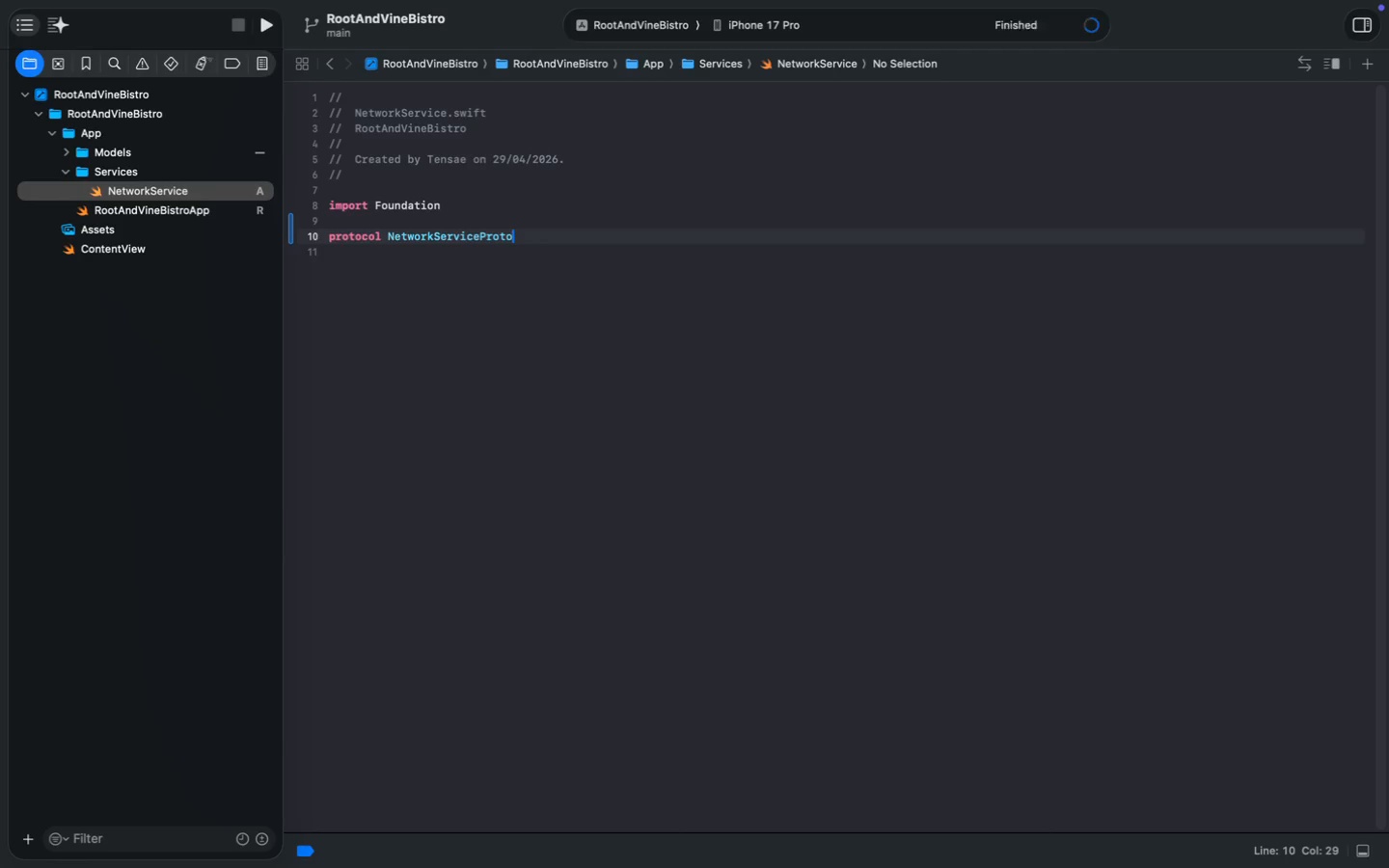 
 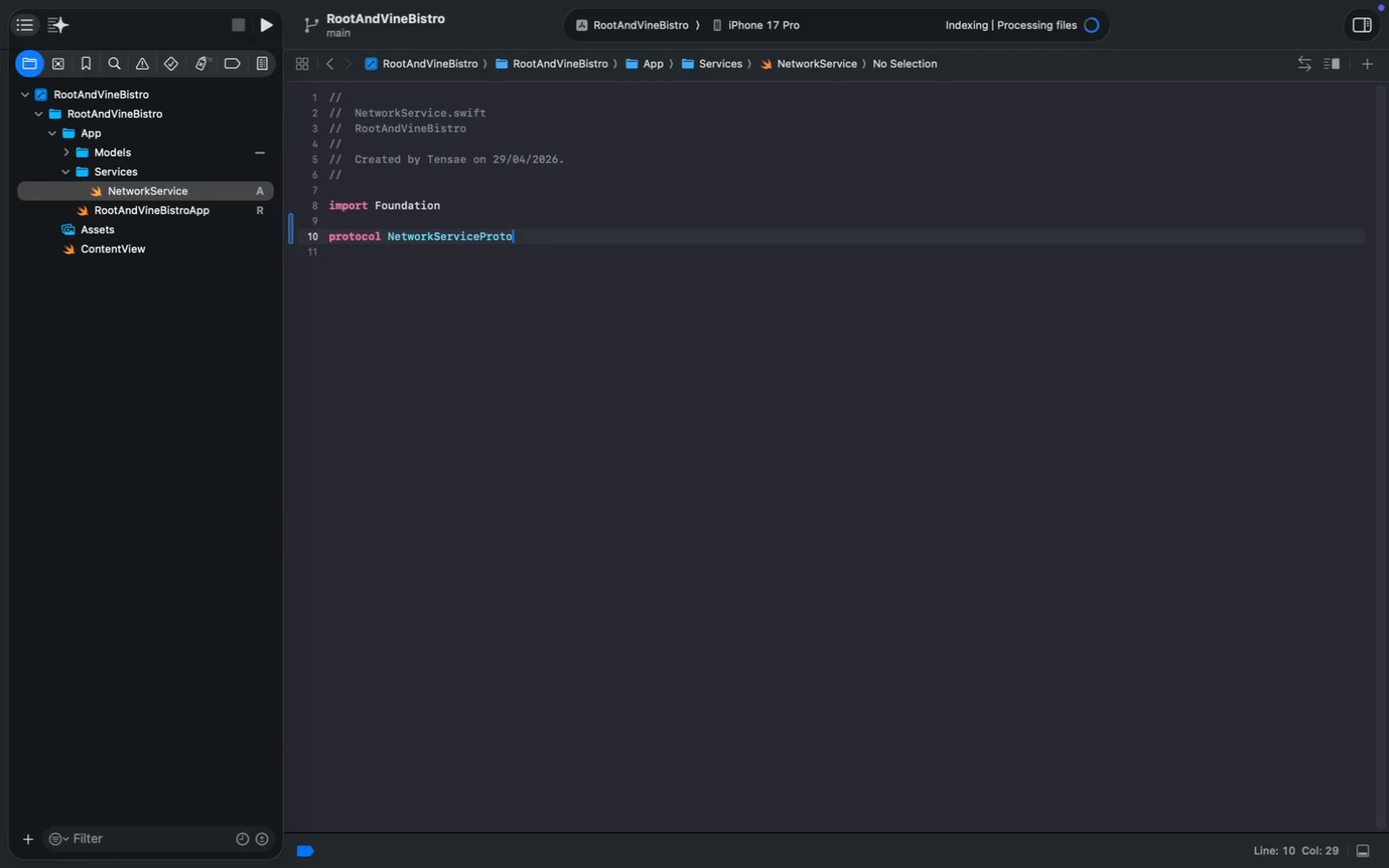 
key(Enter)
 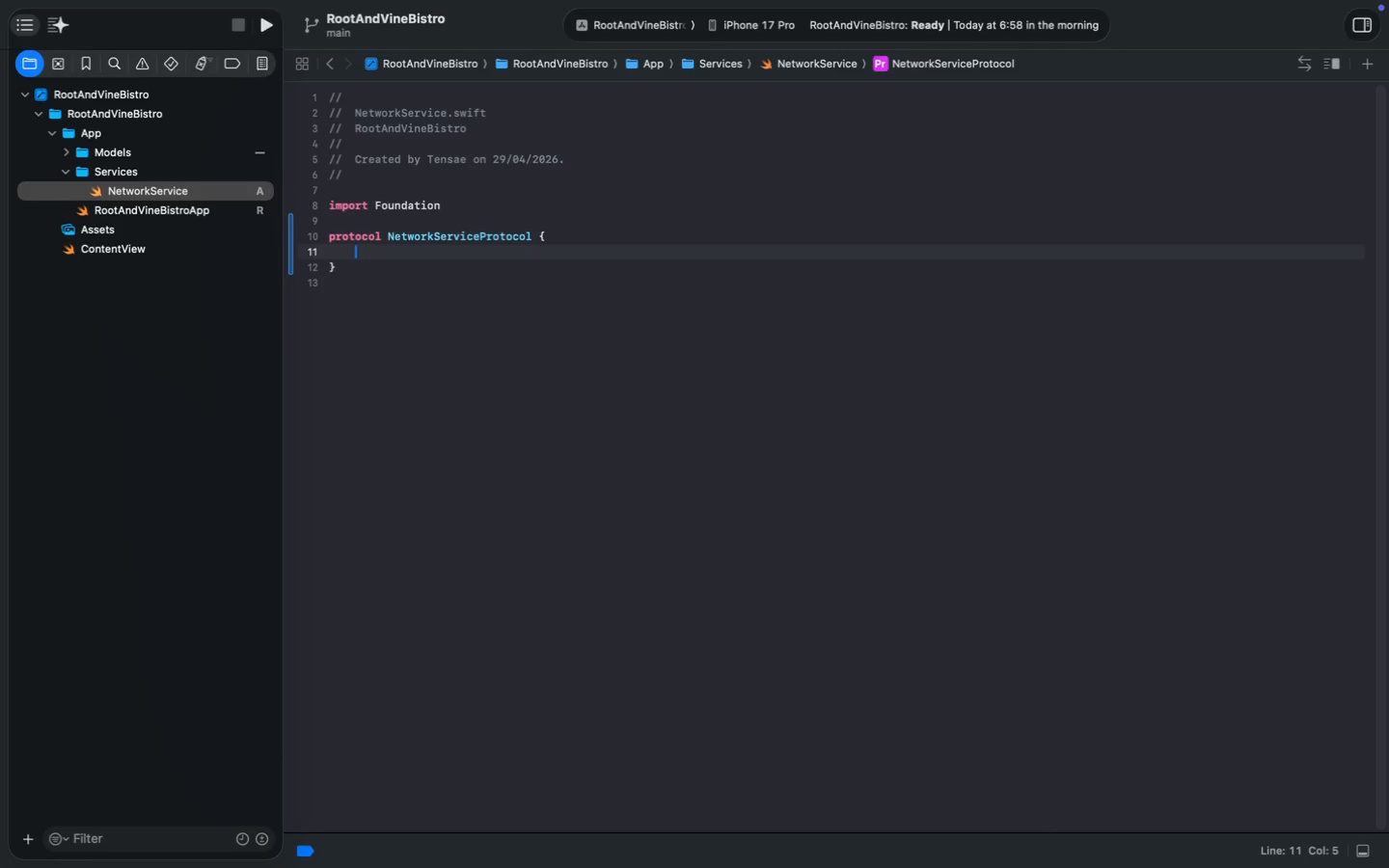 
type(func fetchKitchenPrinterStatus()
 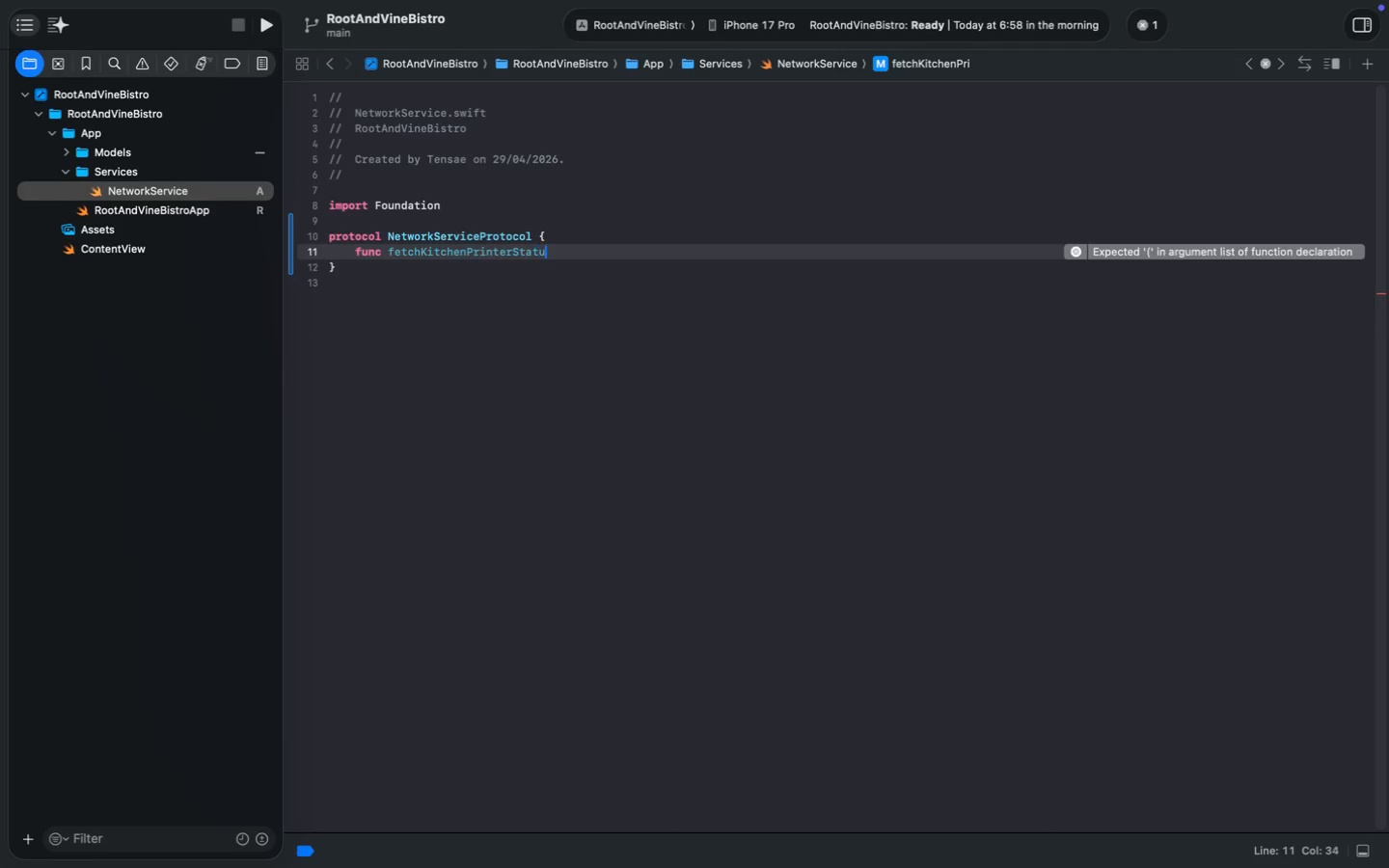 
key(Enter)
 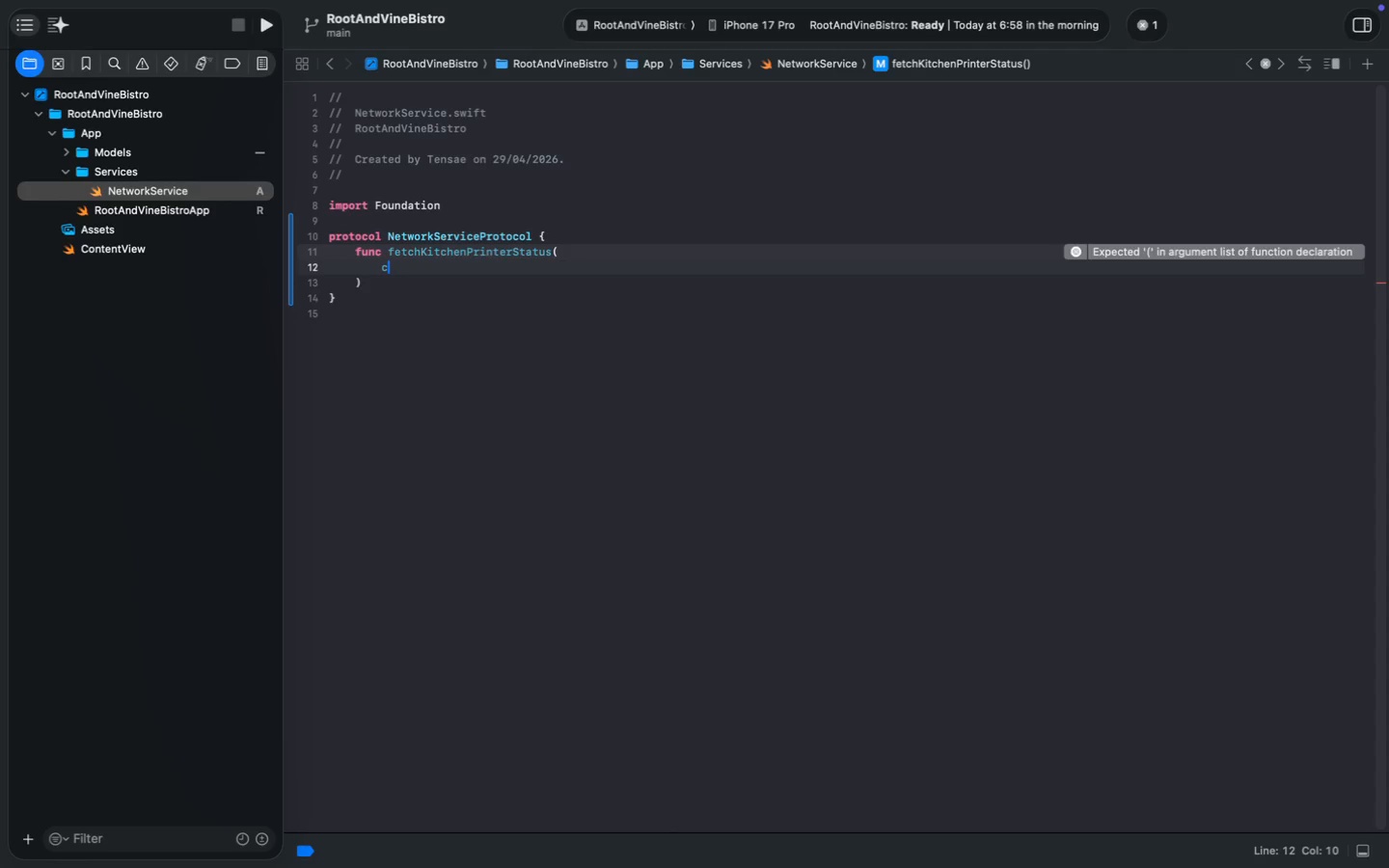 
type(completion:@)
 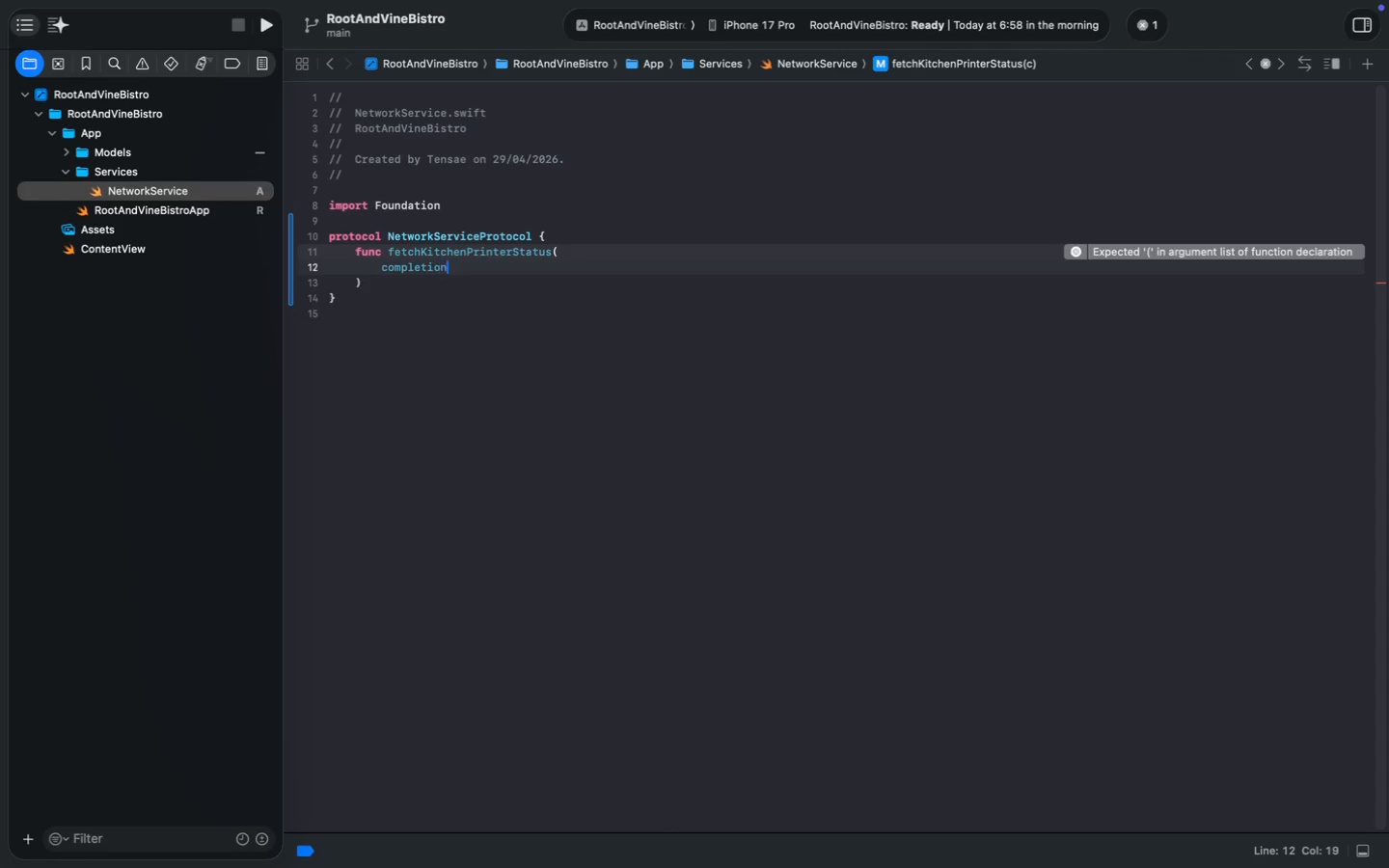 
key(ArrowLeft)
 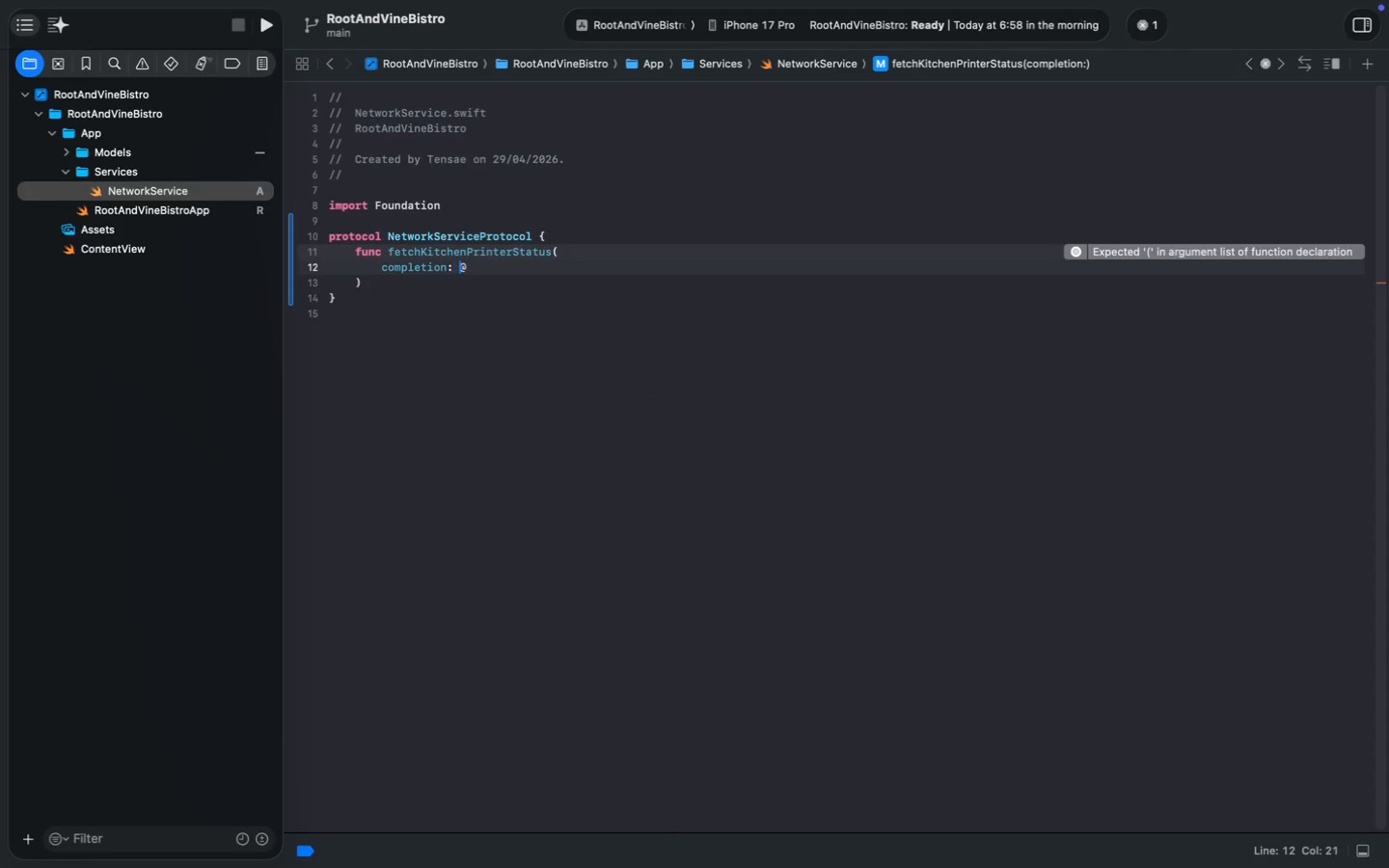 
key(Space)
 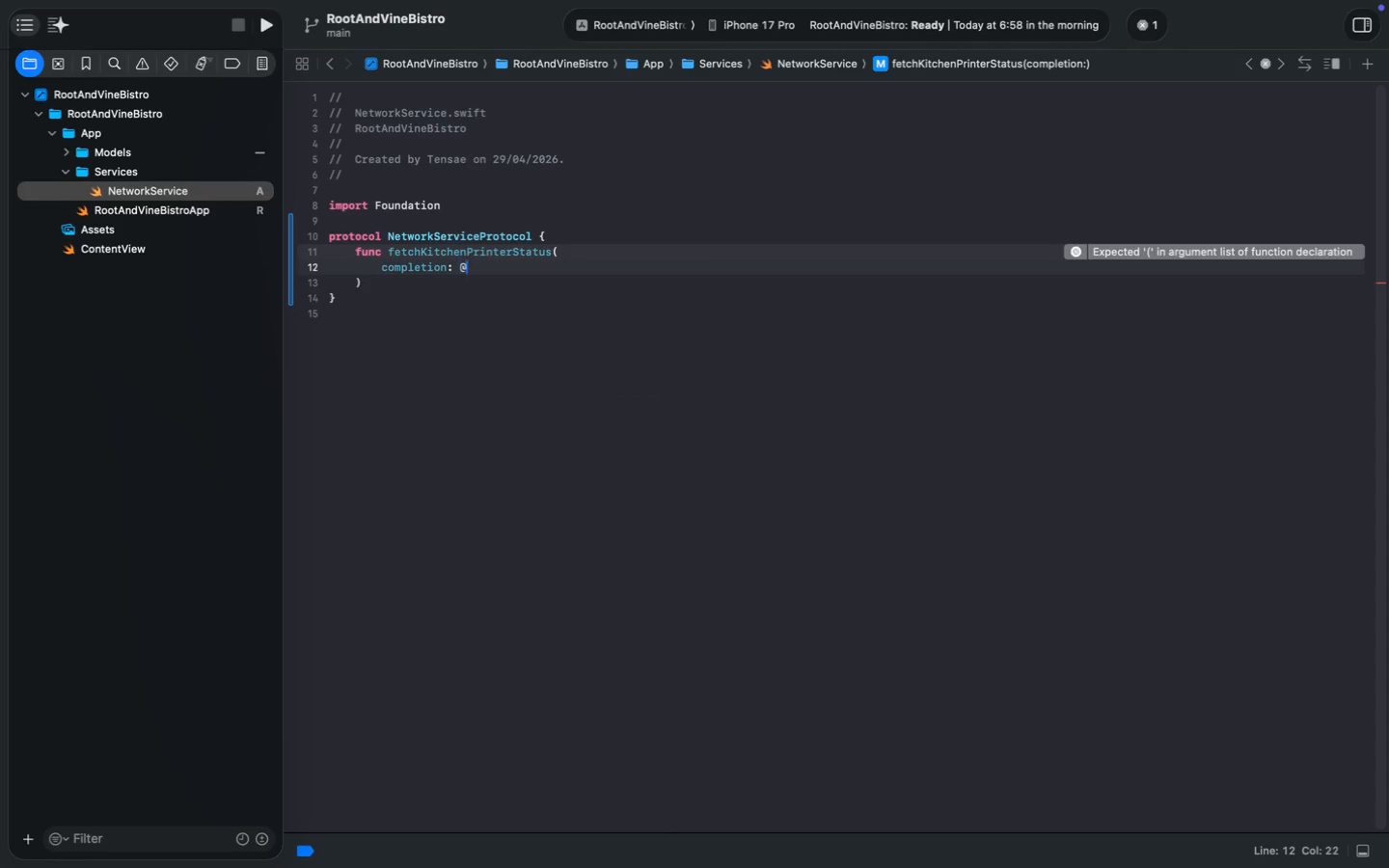 
key(ArrowRight)
 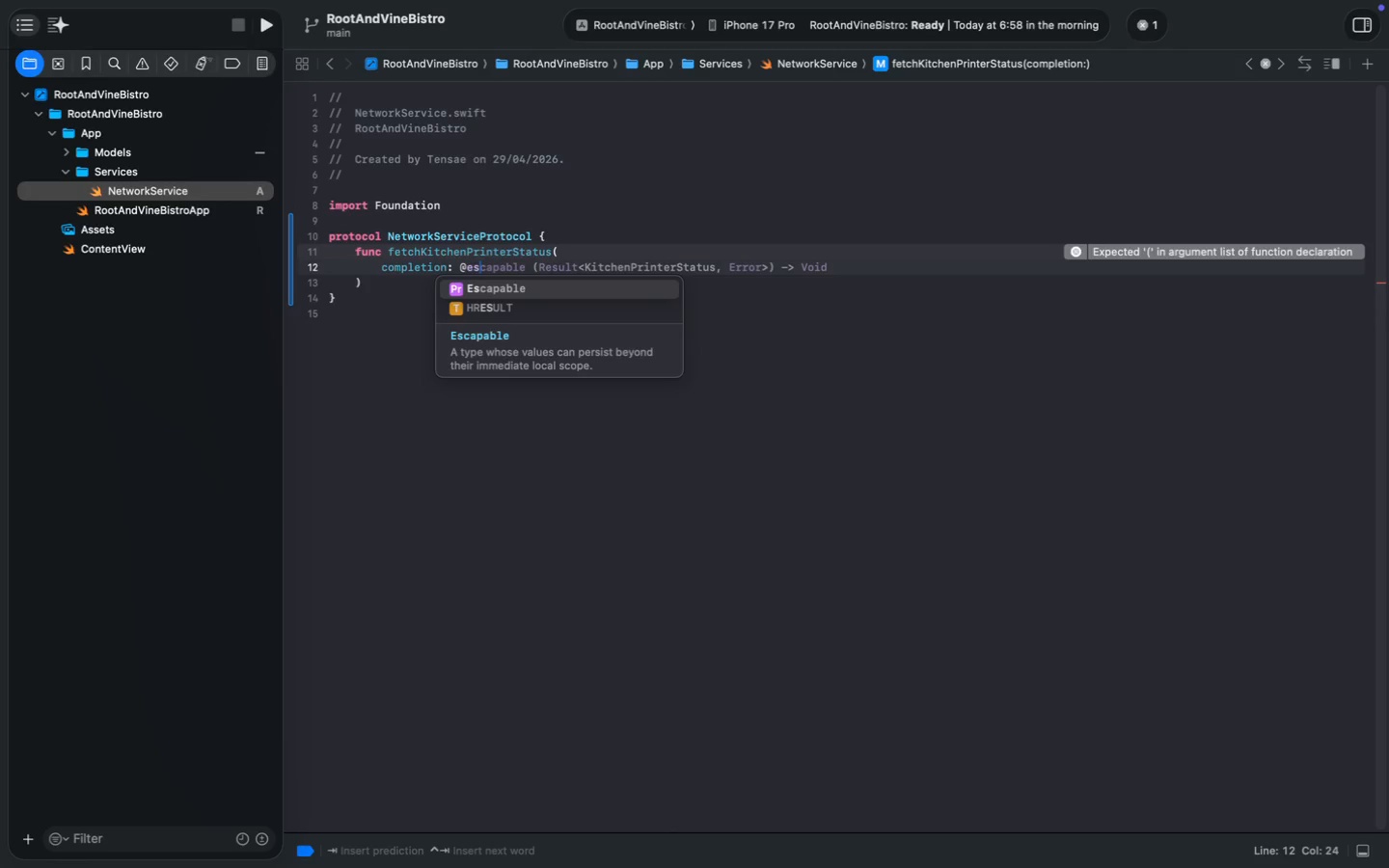 
type(es)
 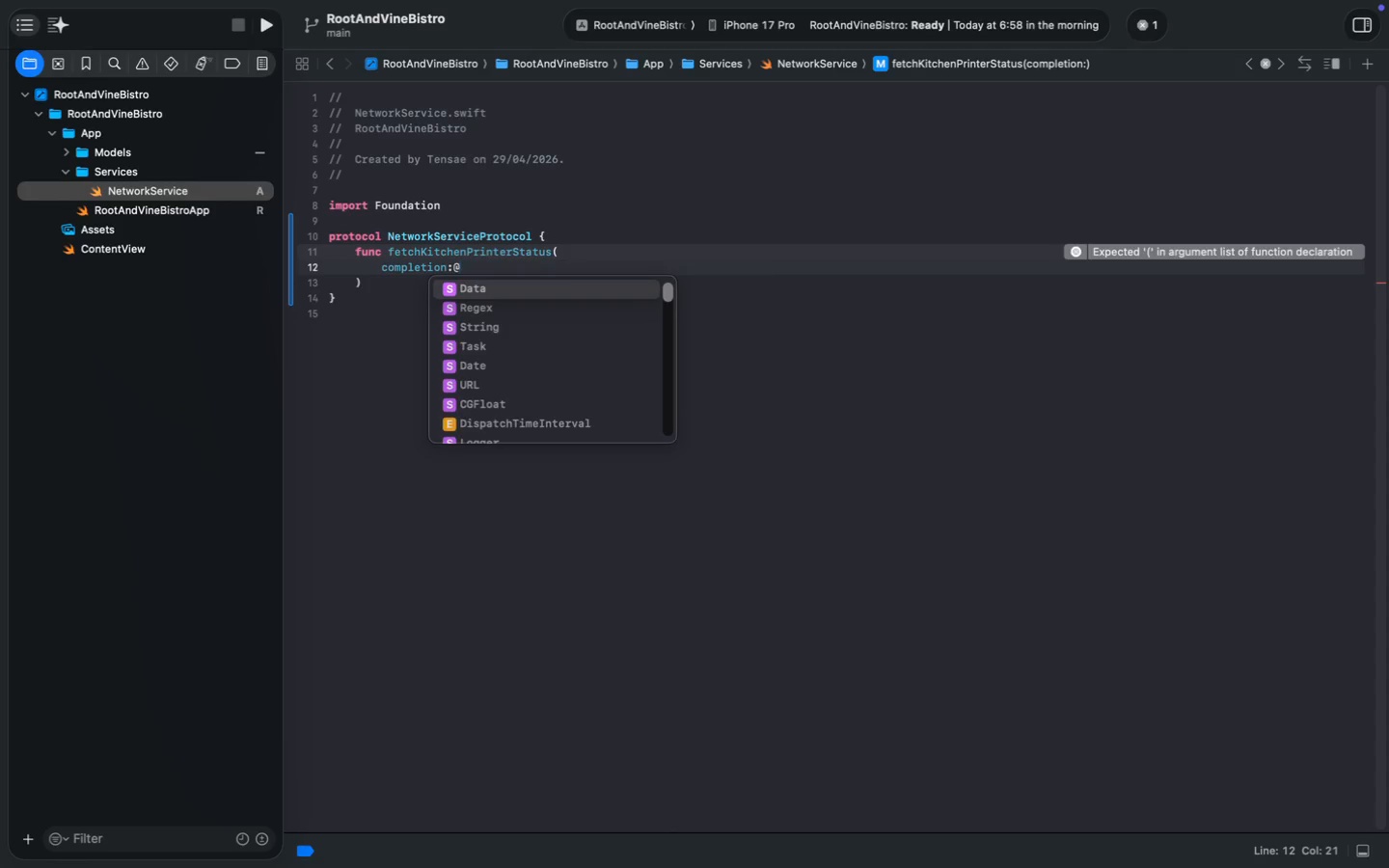 
wait(6.82)
 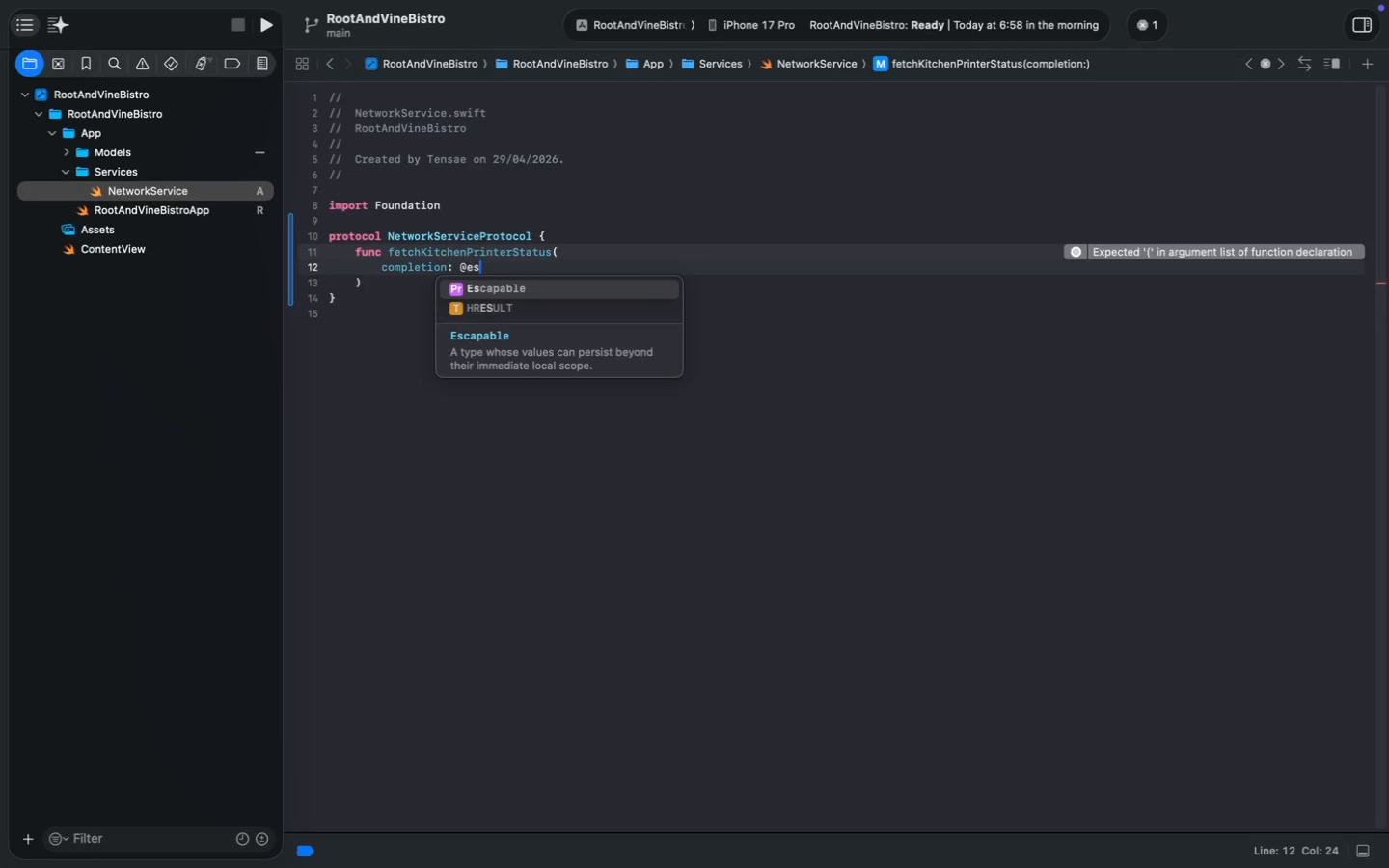 
type(capi)
key(Tab)
type( ())
 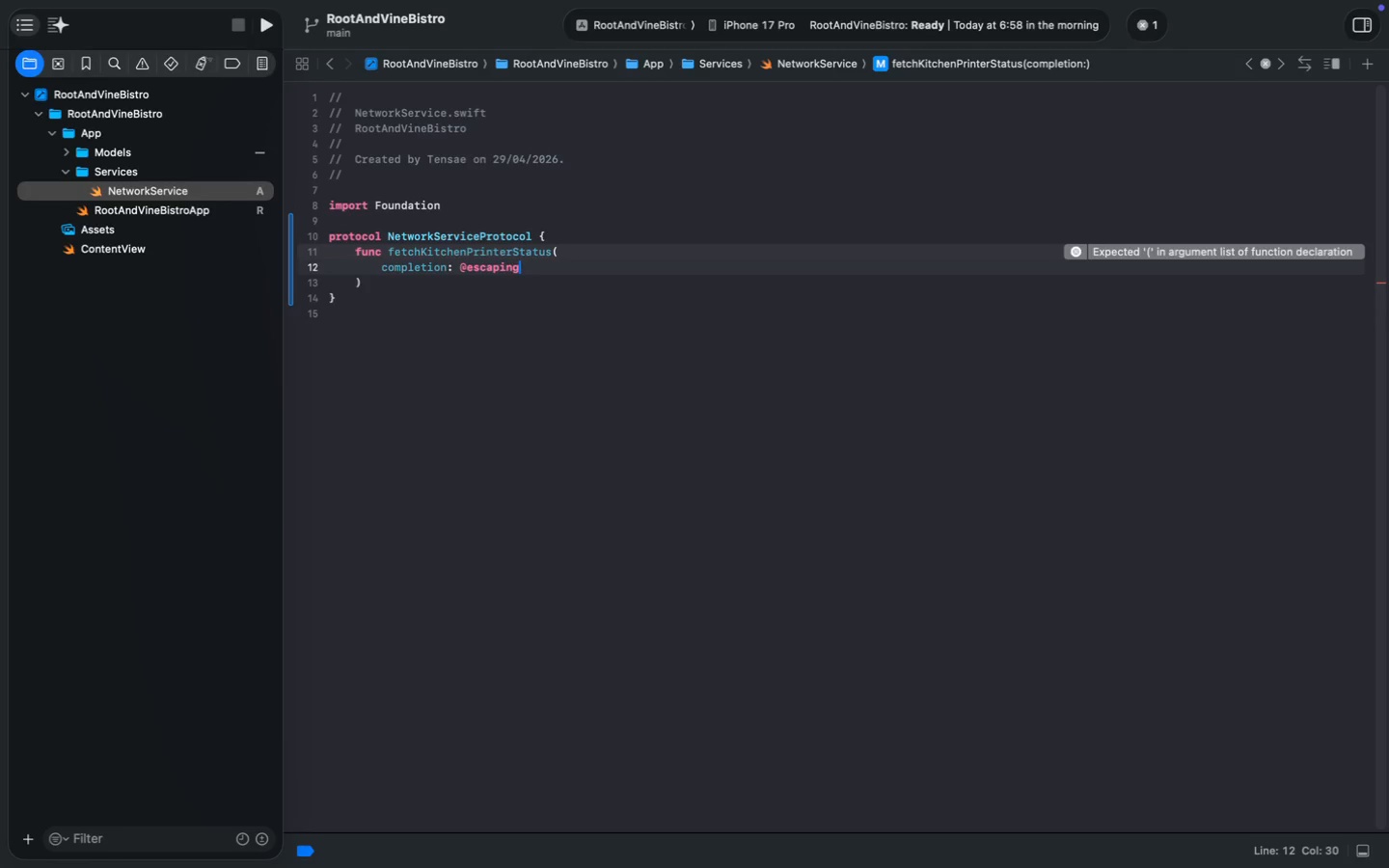 
 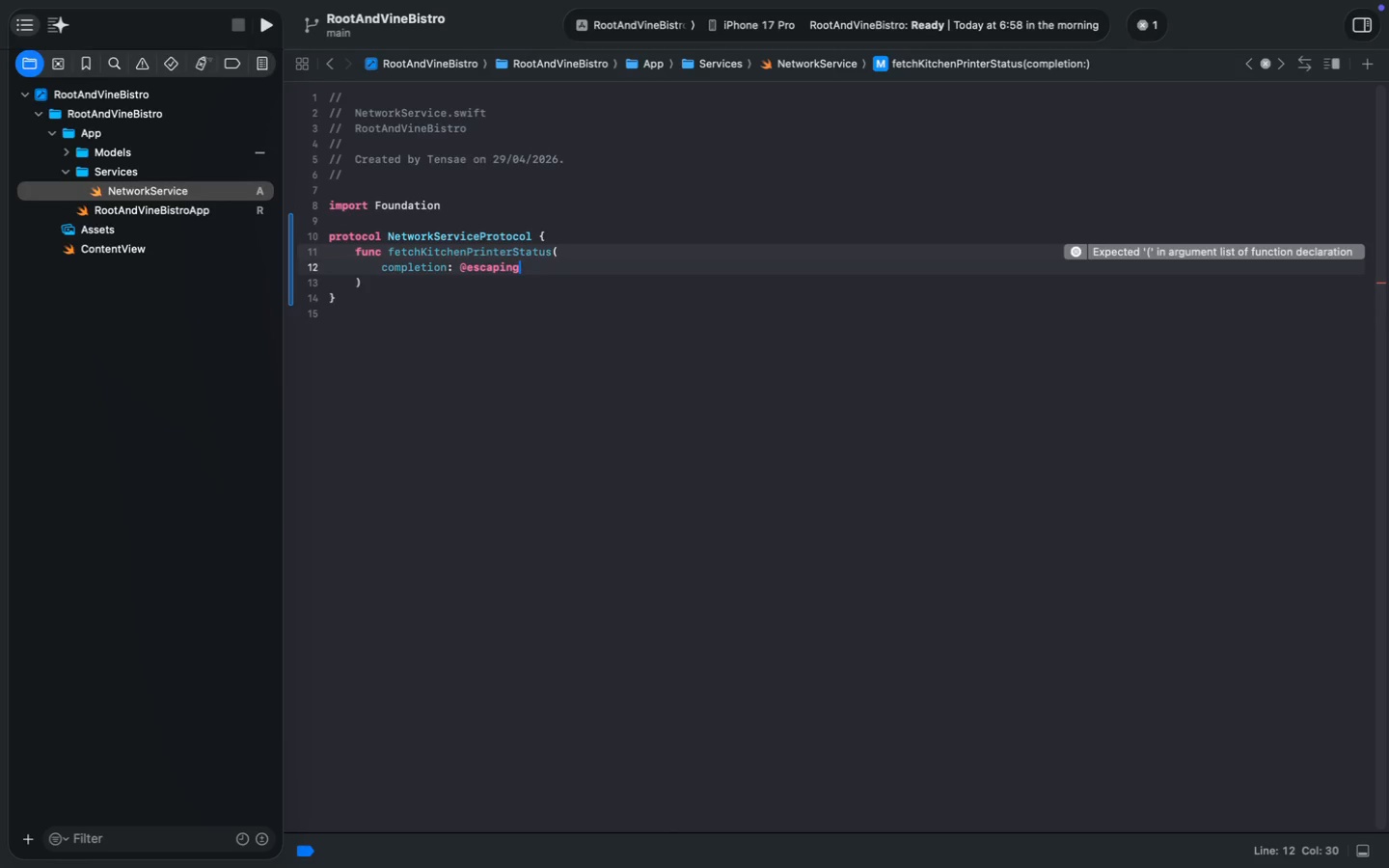 
key(ArrowLeft)
 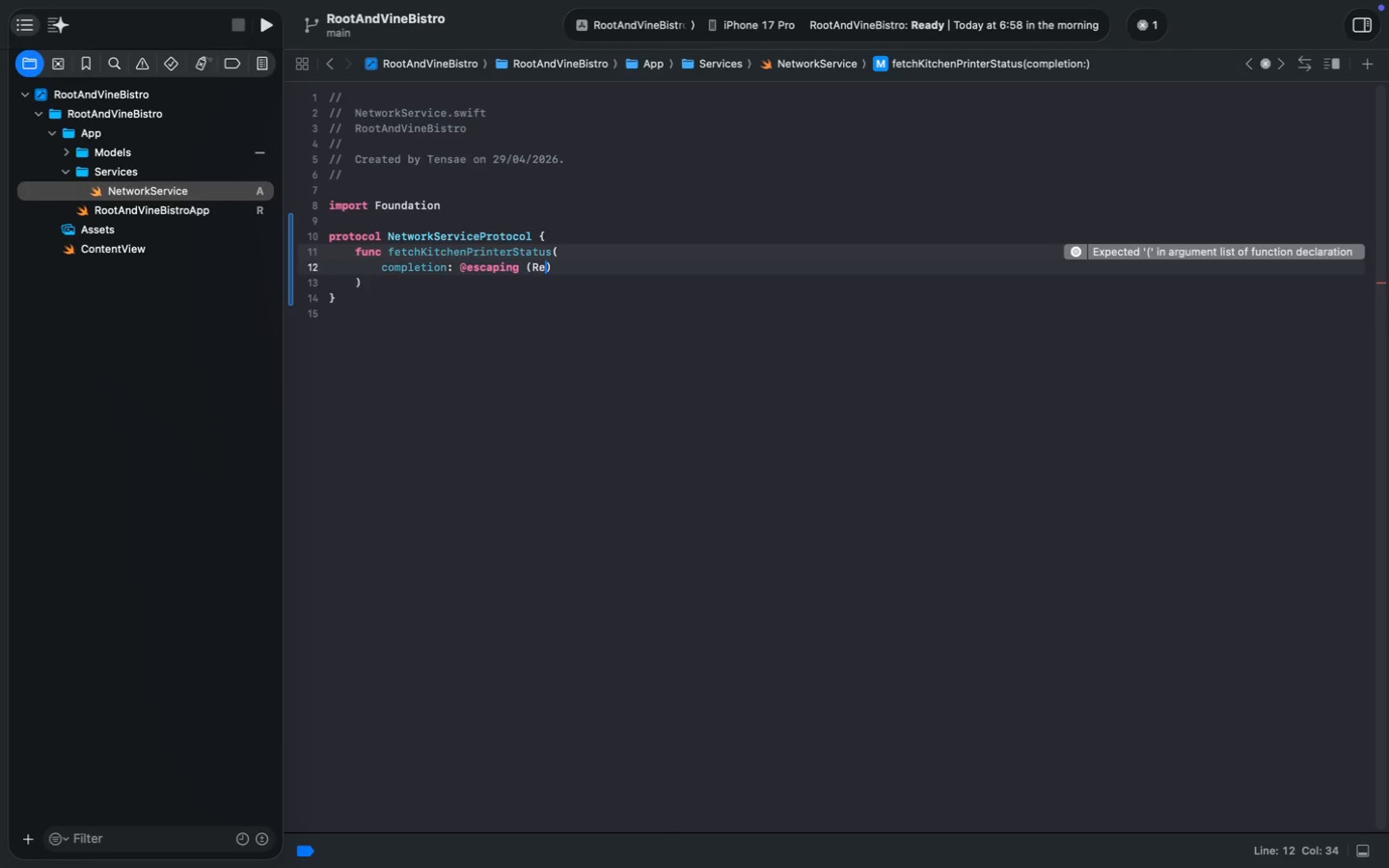 
type(Result<St)
key(Tab)
type(, Error>)
 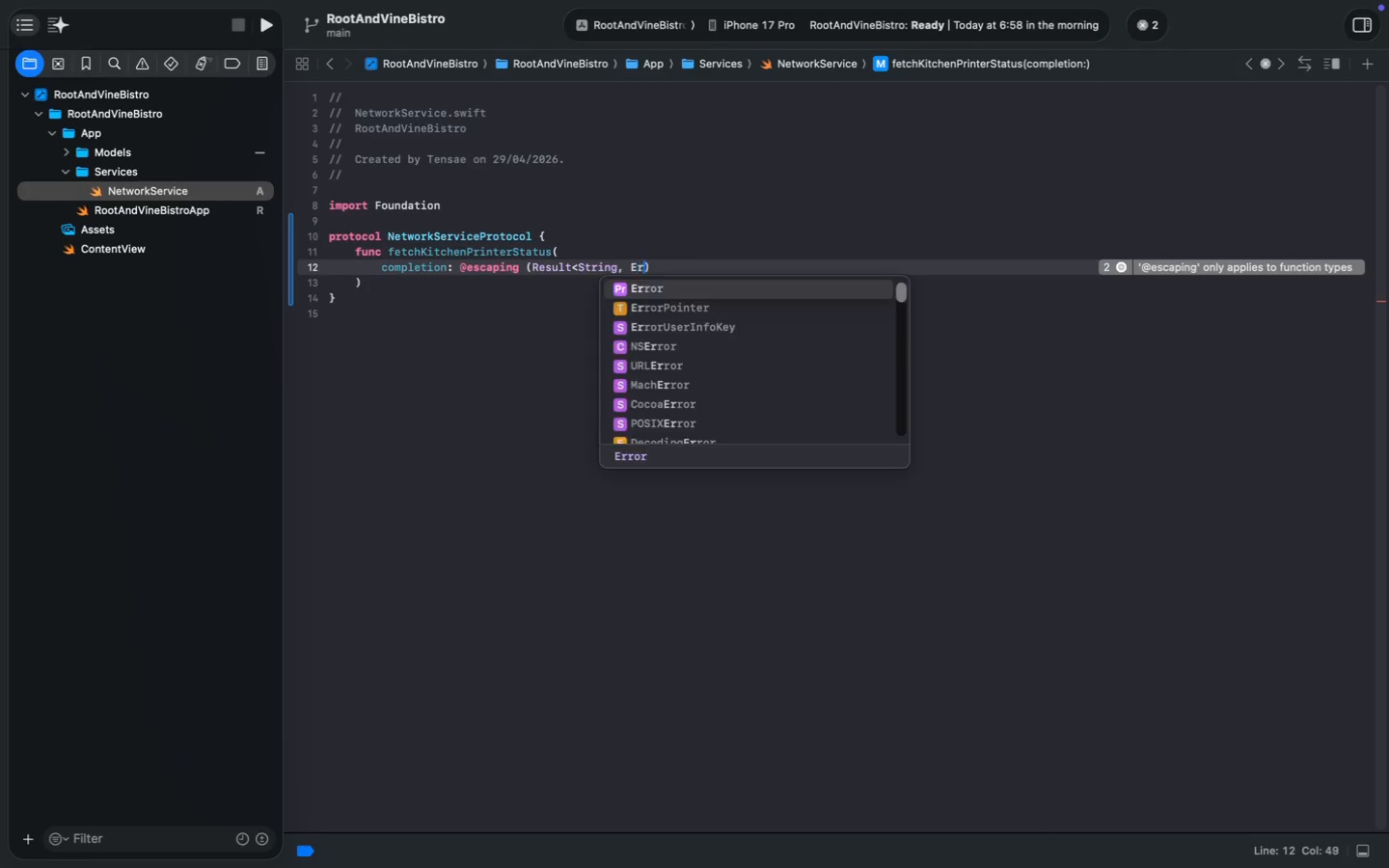 
key(ArrowRight)
 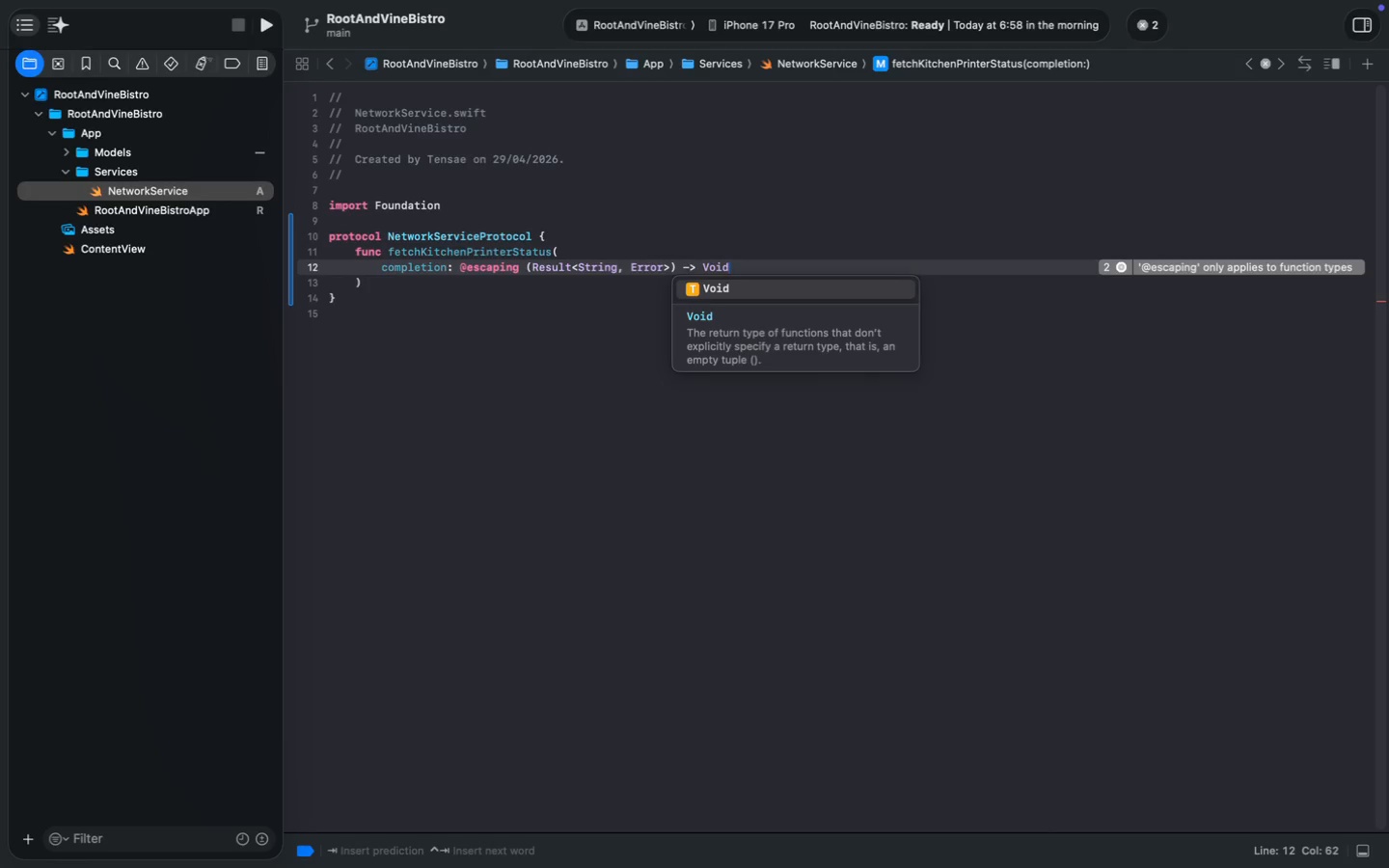 
type( -> Void)
 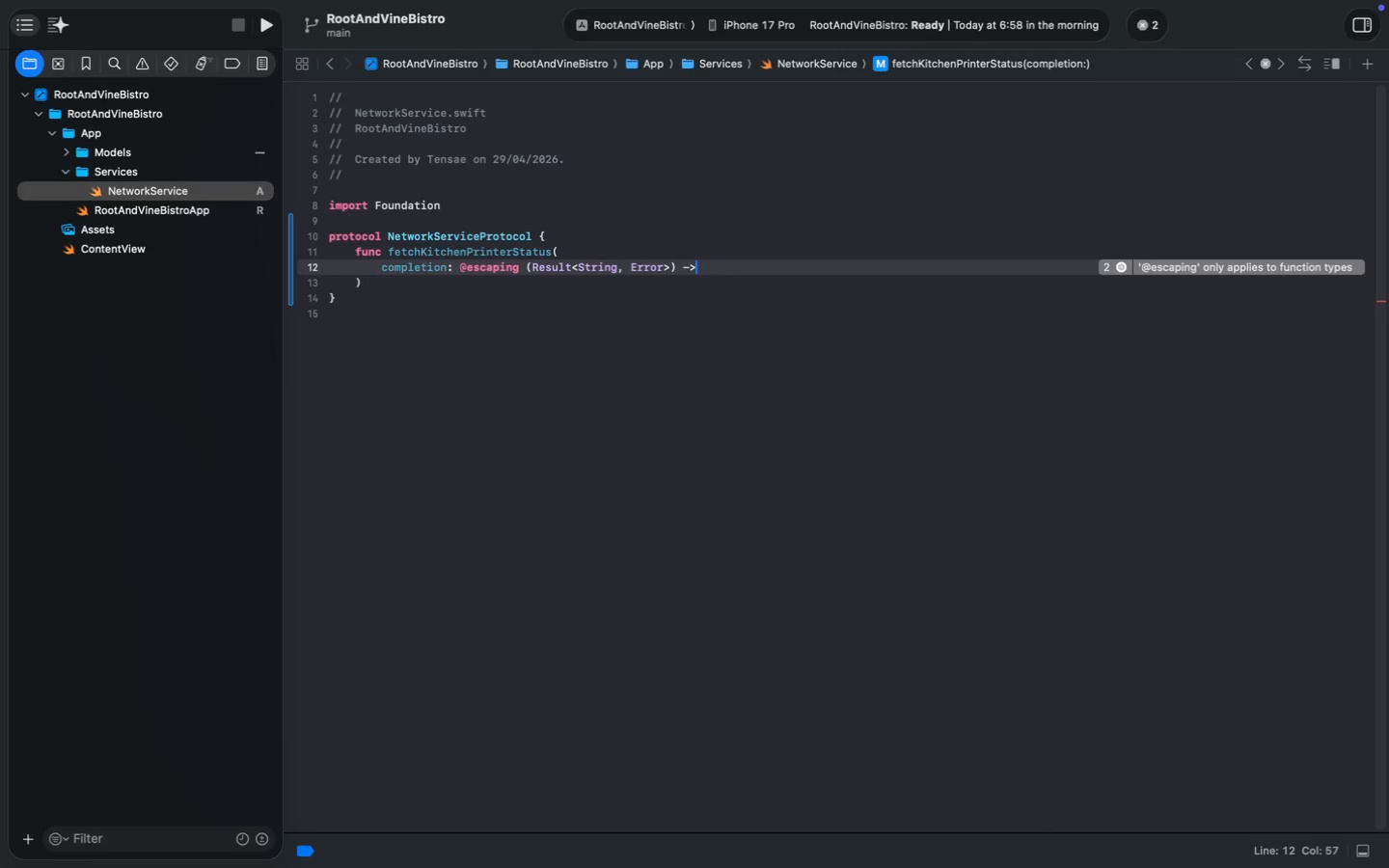 
key(Escape)
 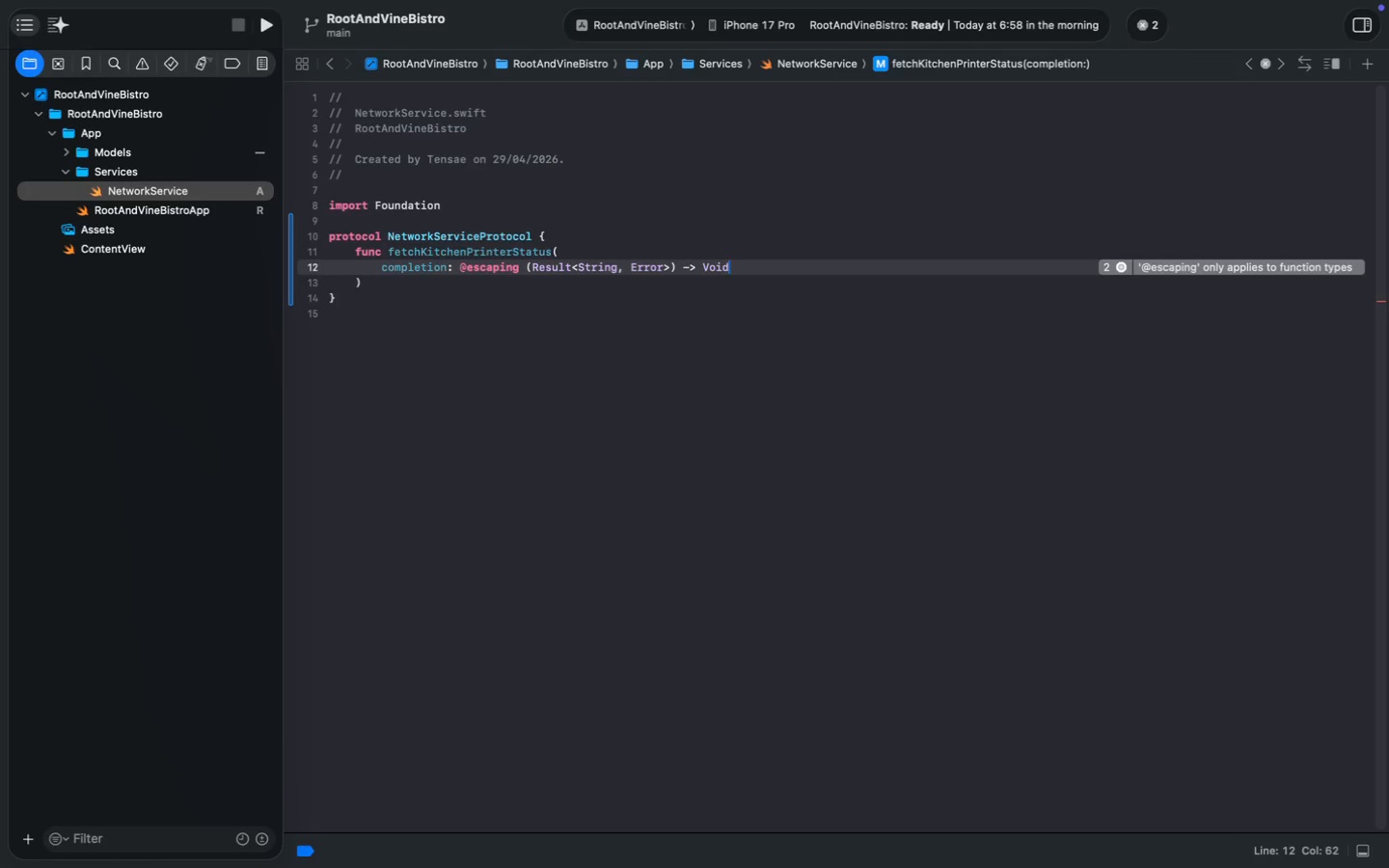 
key(ArrowDown)
 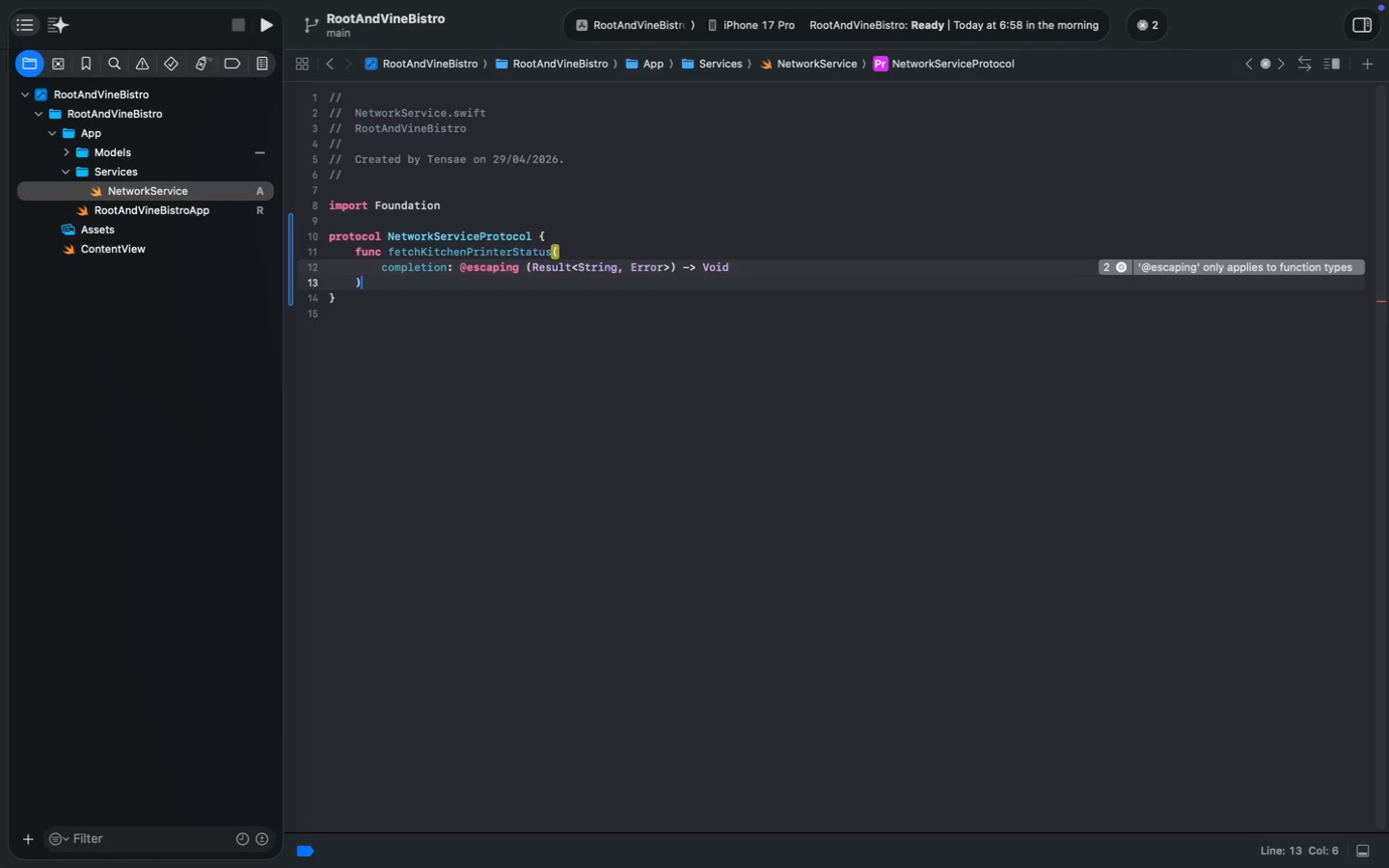 
key(ArrowDown)
 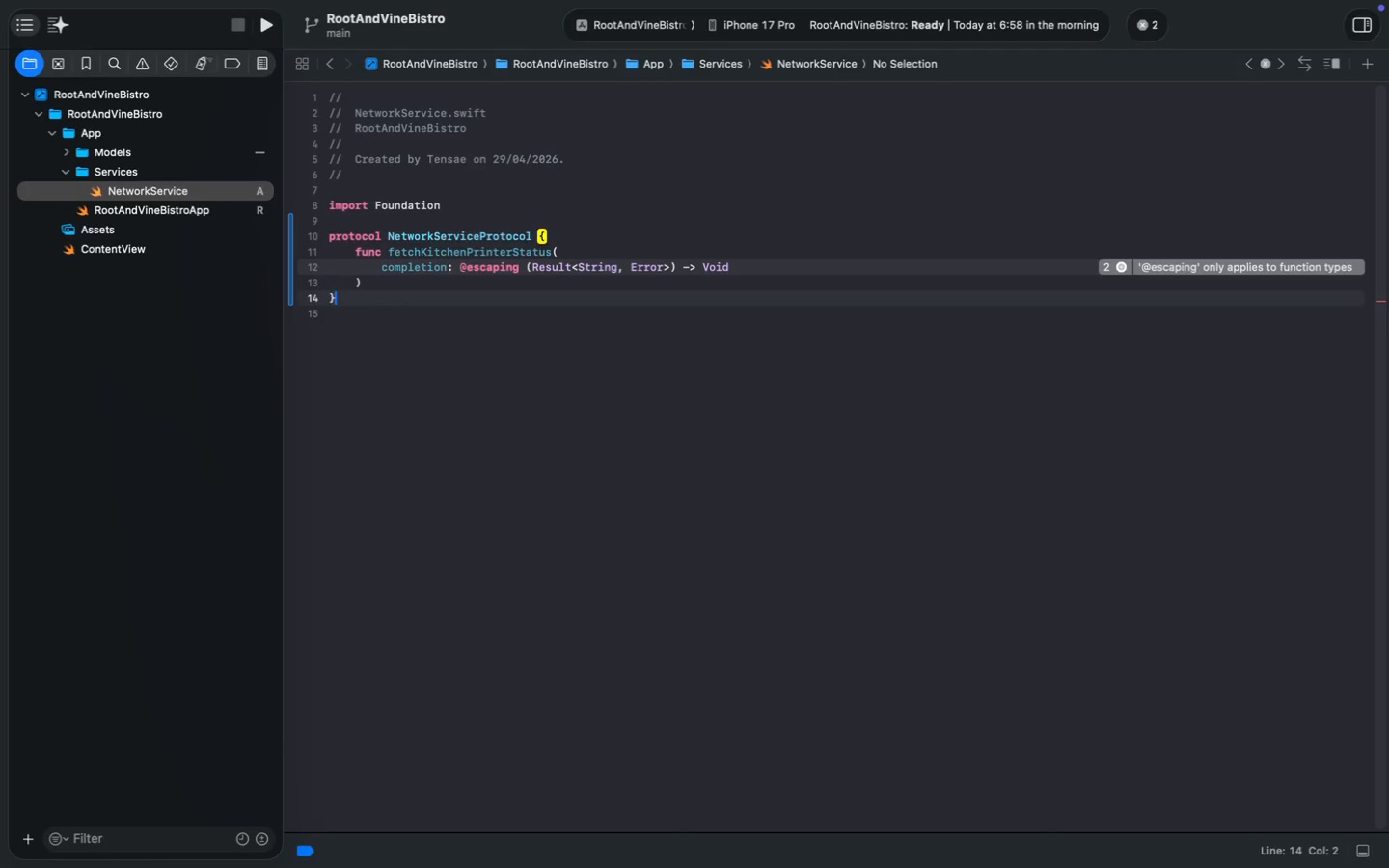 
key(Enter)
 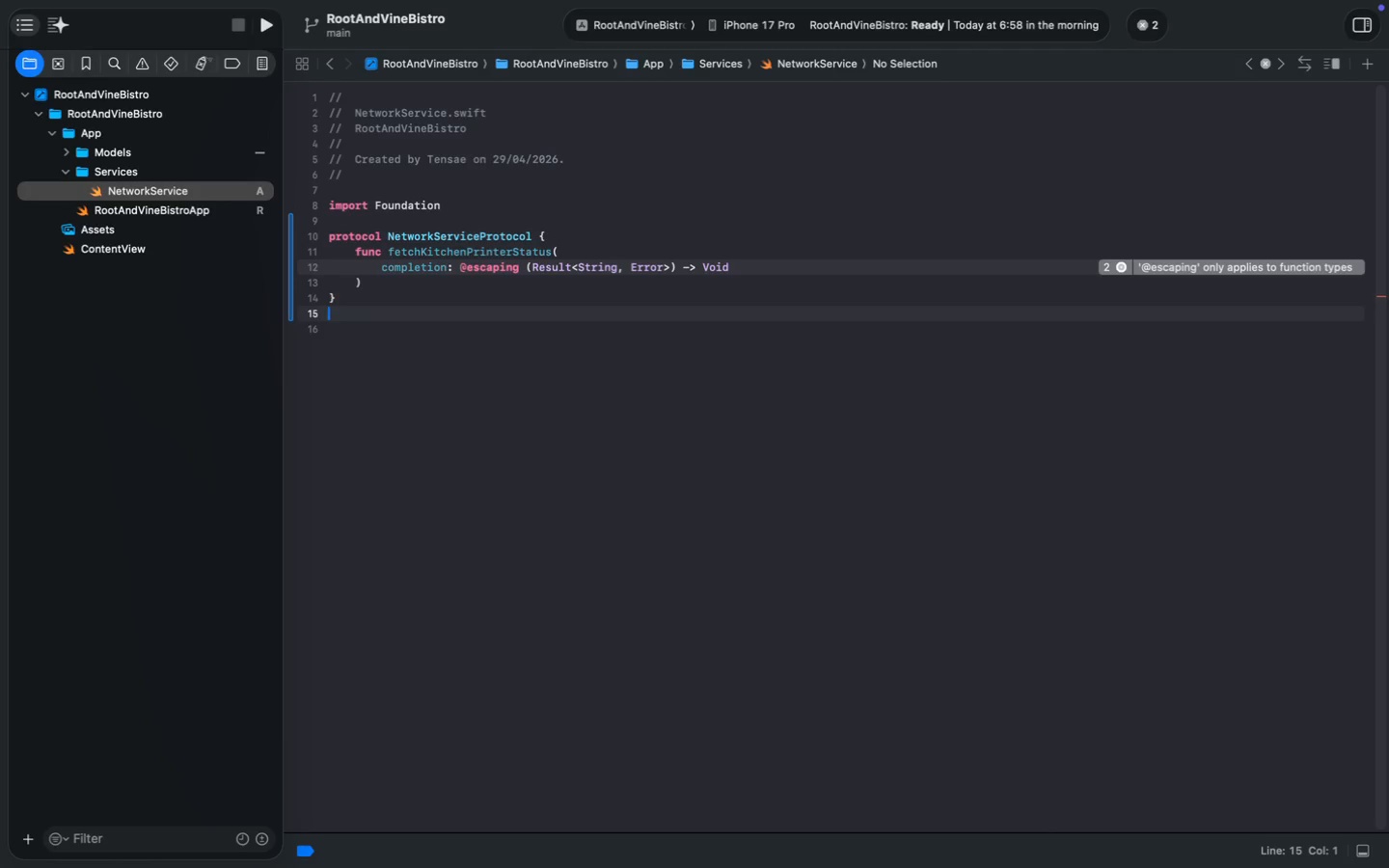 
key(Enter)
 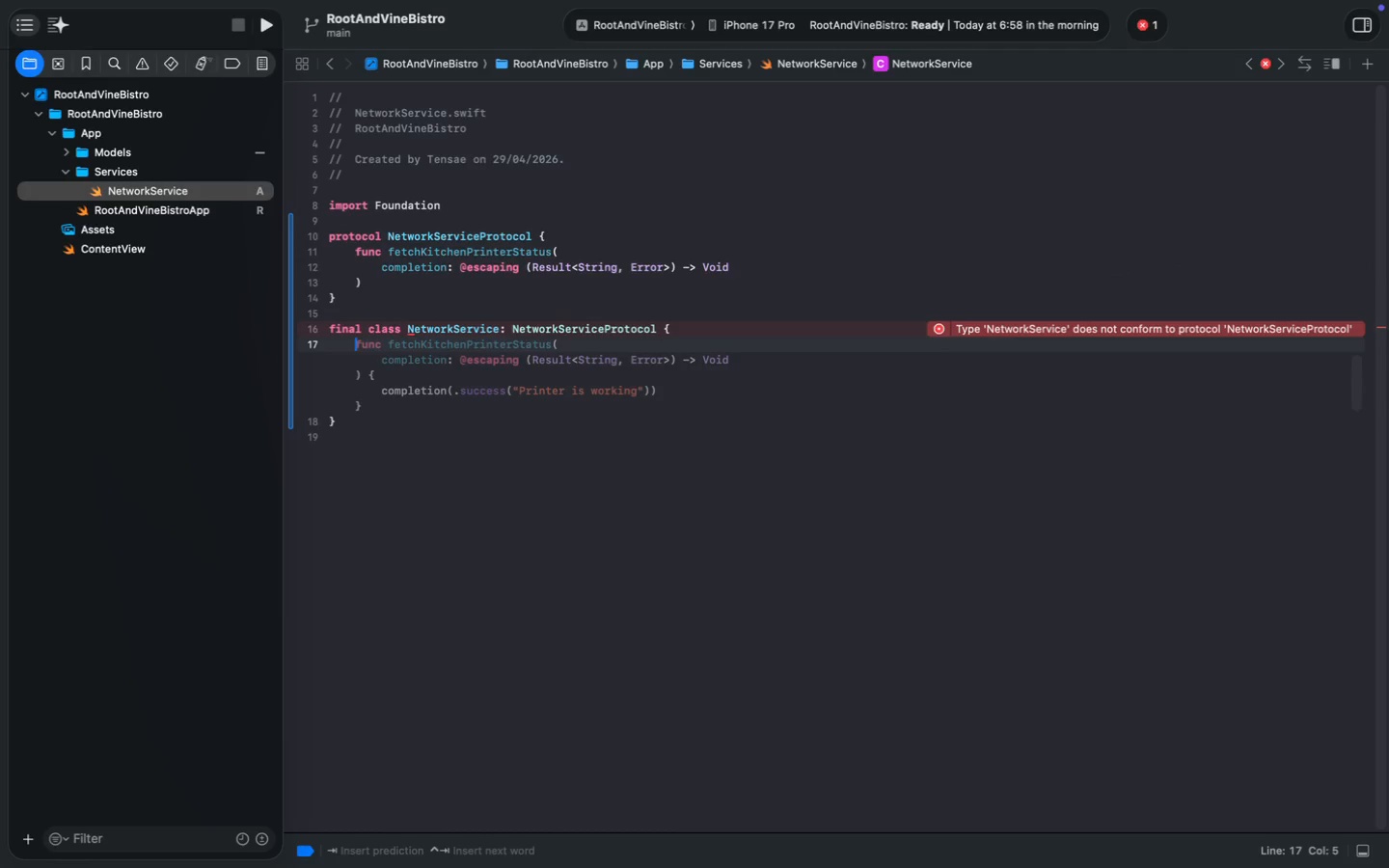 
type(final class Netw)
key(Tab)
 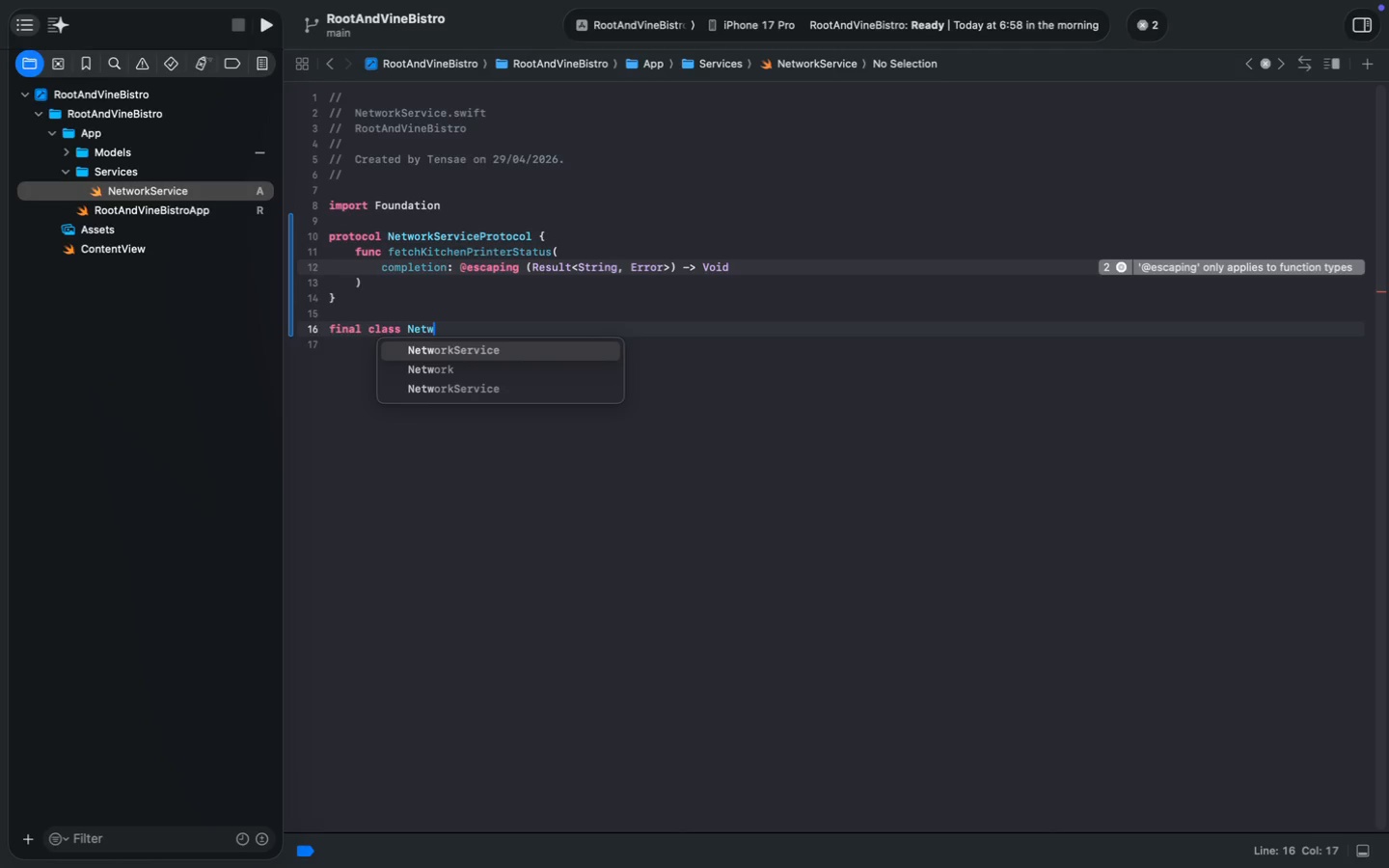 
wait(12.81)
 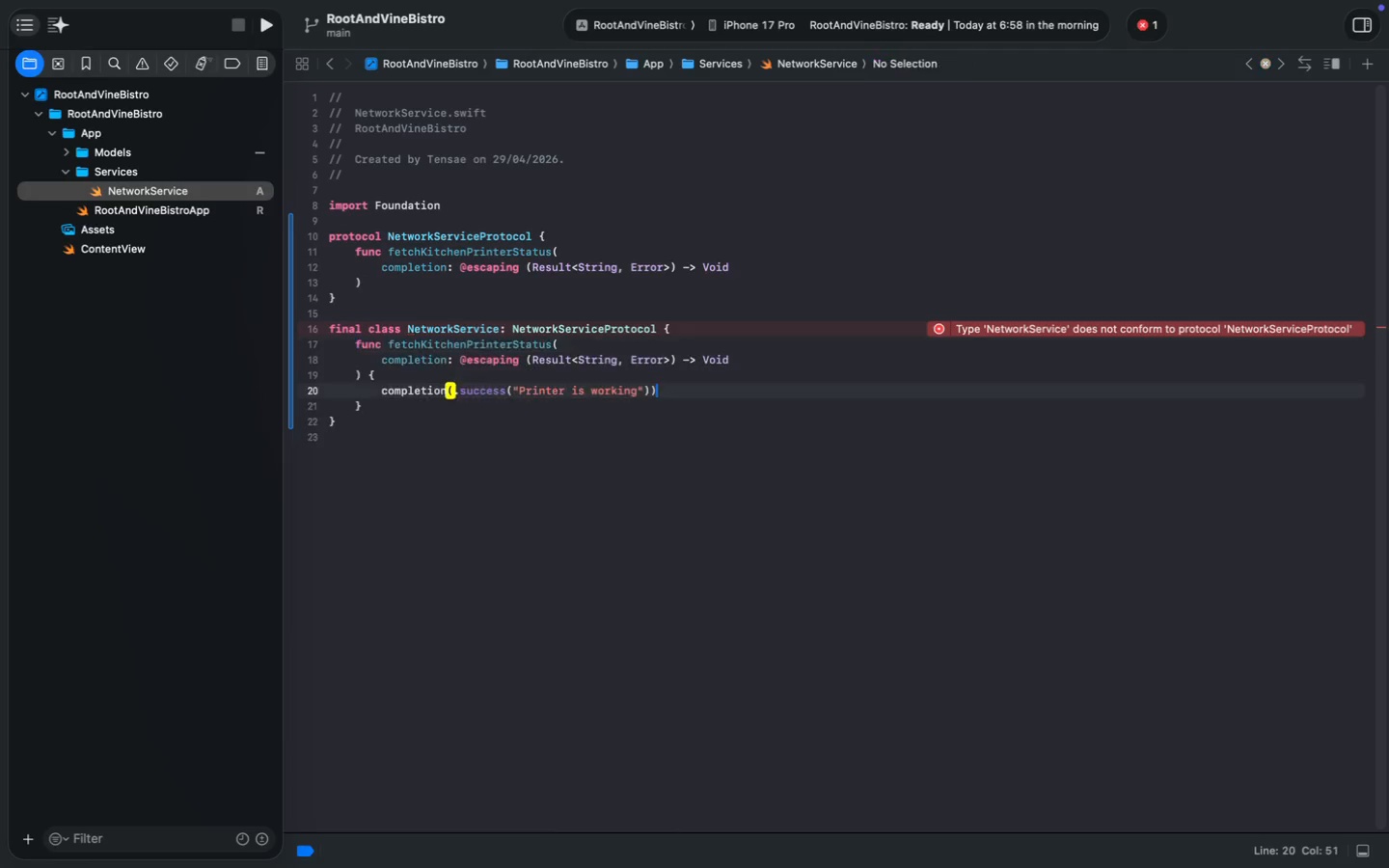 
key(Tab)
 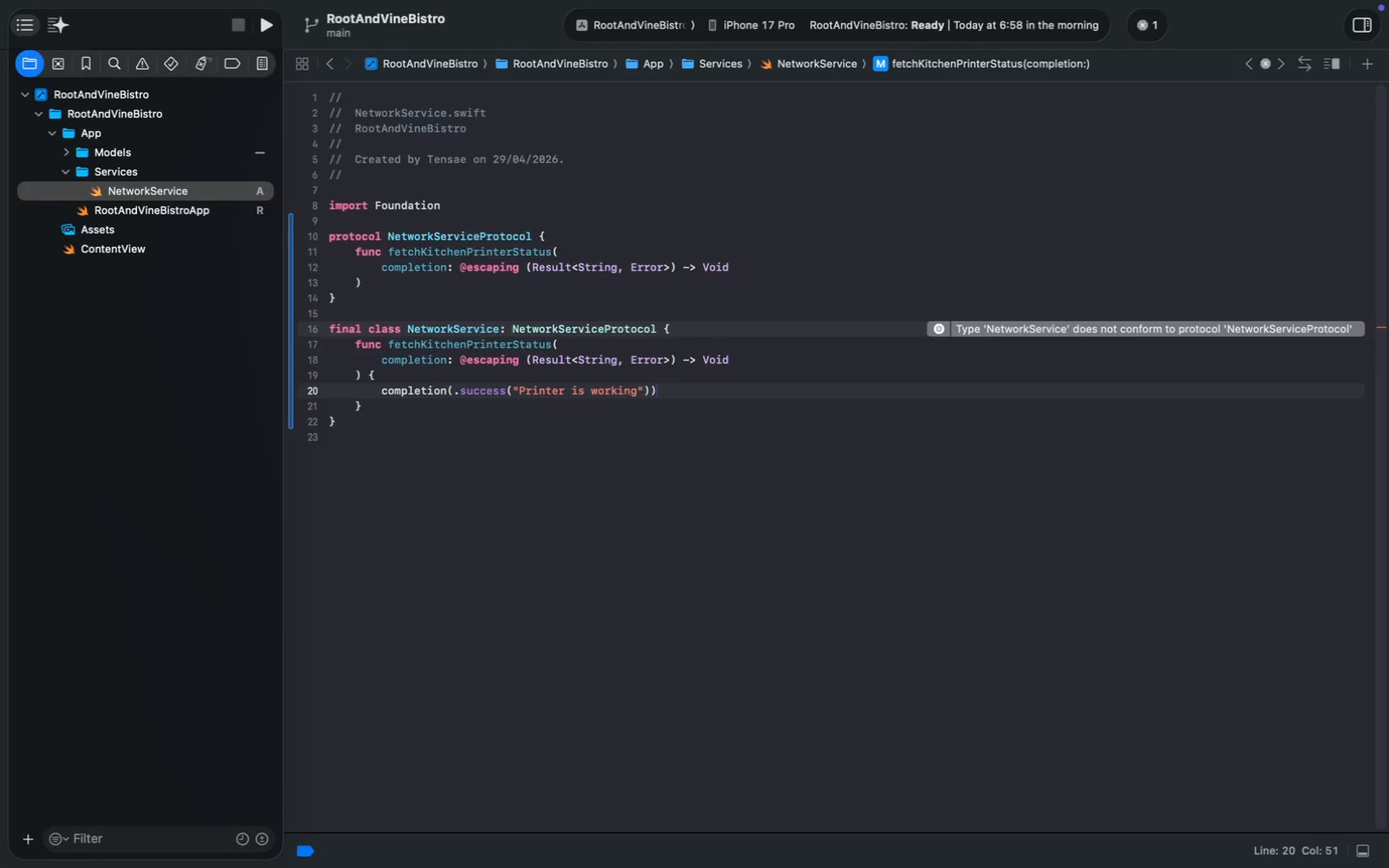 
key(Meta+Shift+ArrowLeft)
 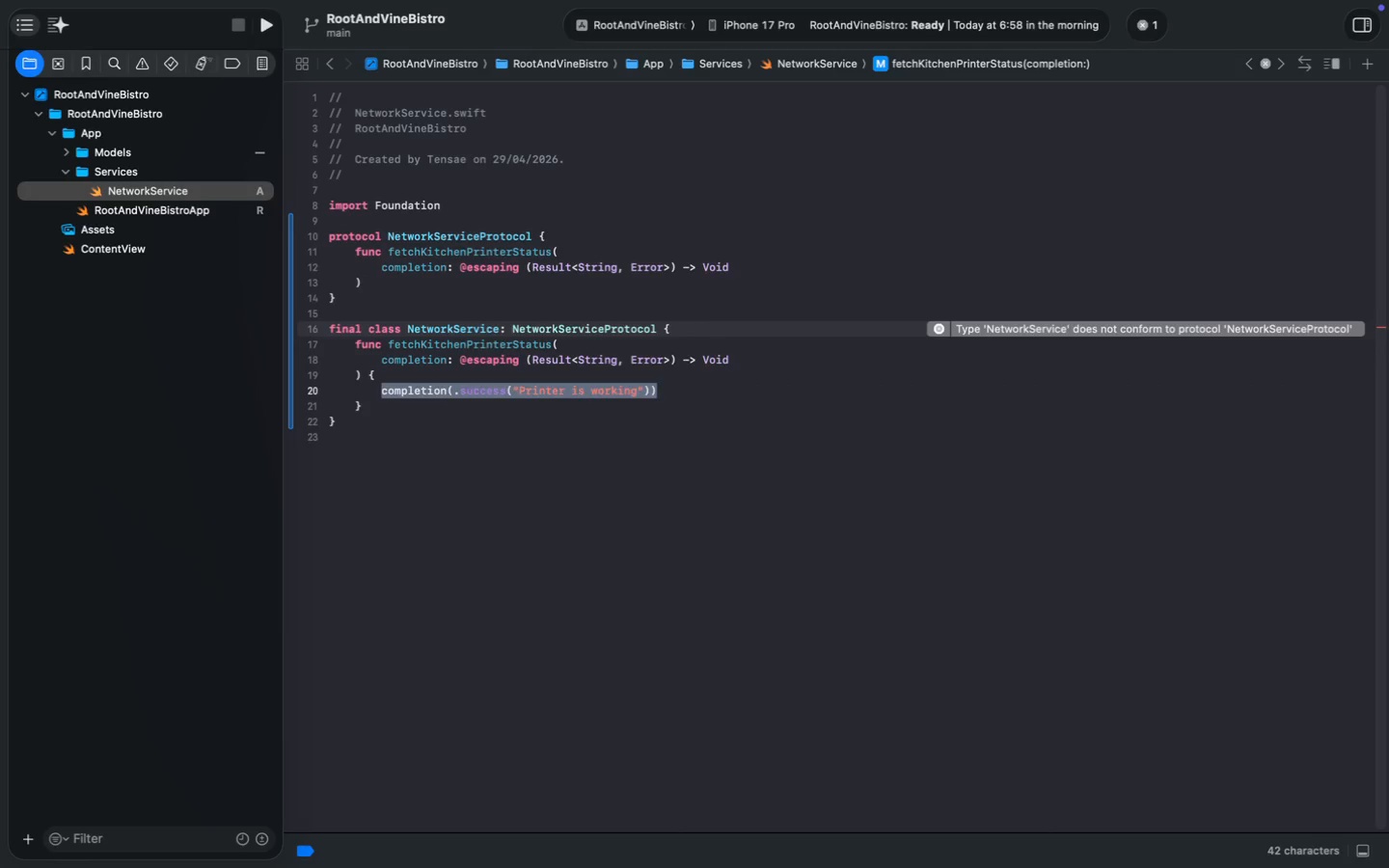 
key(Backspace)
 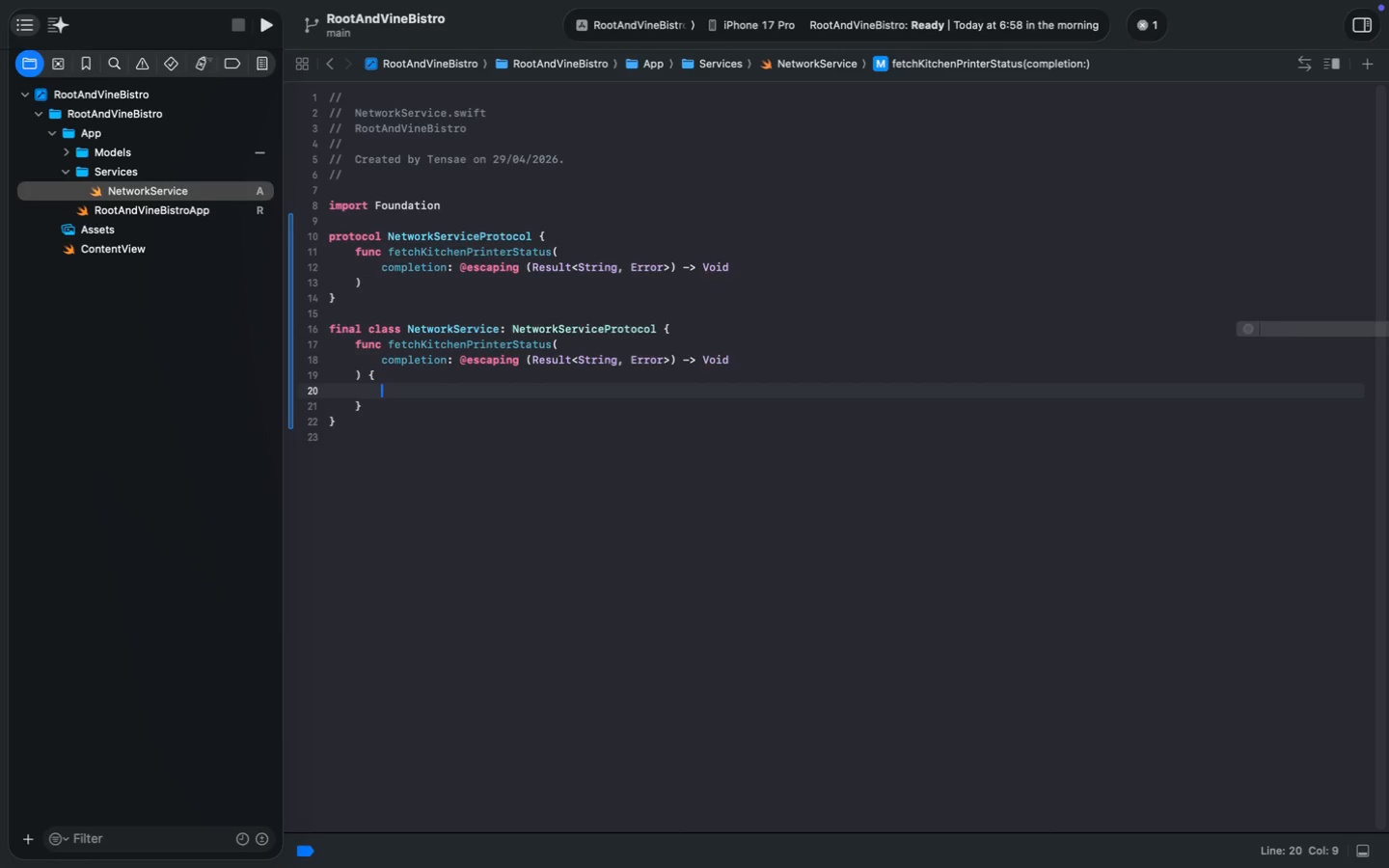 
wait(5.31)
 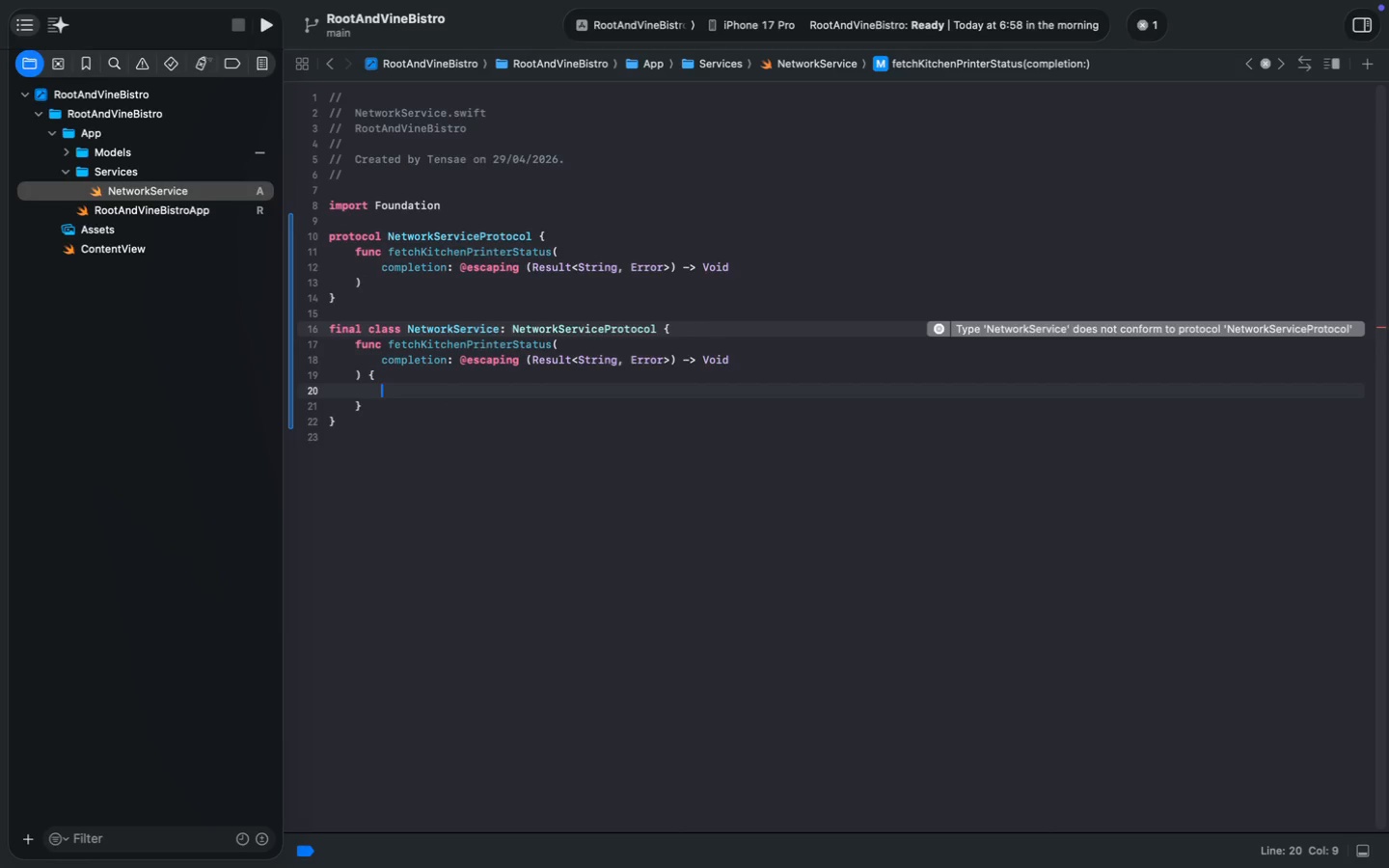 
type(guard let url - )
key(Backspace)
key(Backspace)
type(= URL(string: "http://google.com)
 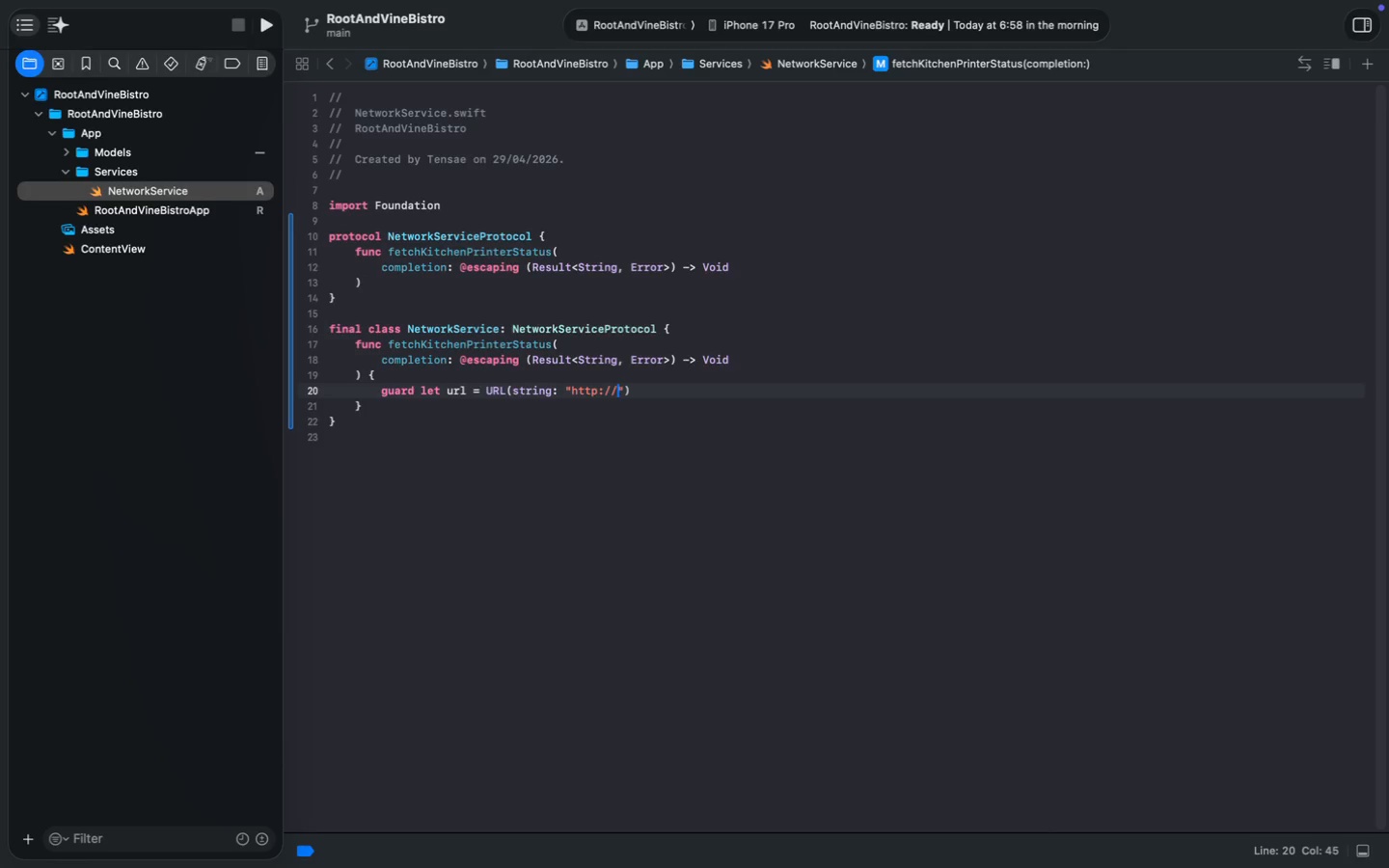 
key(ArrowRight)
 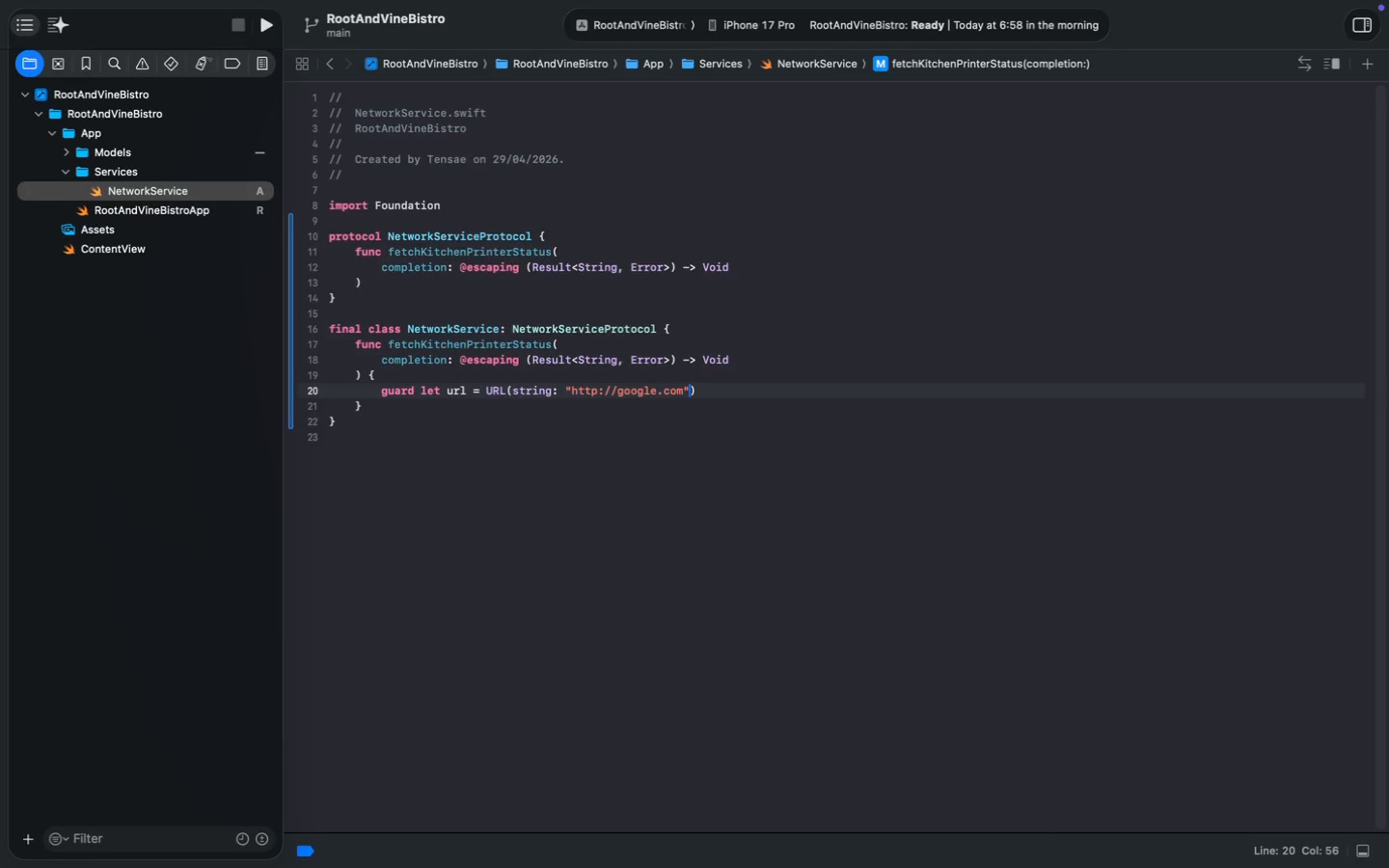 
key(ArrowRight)
 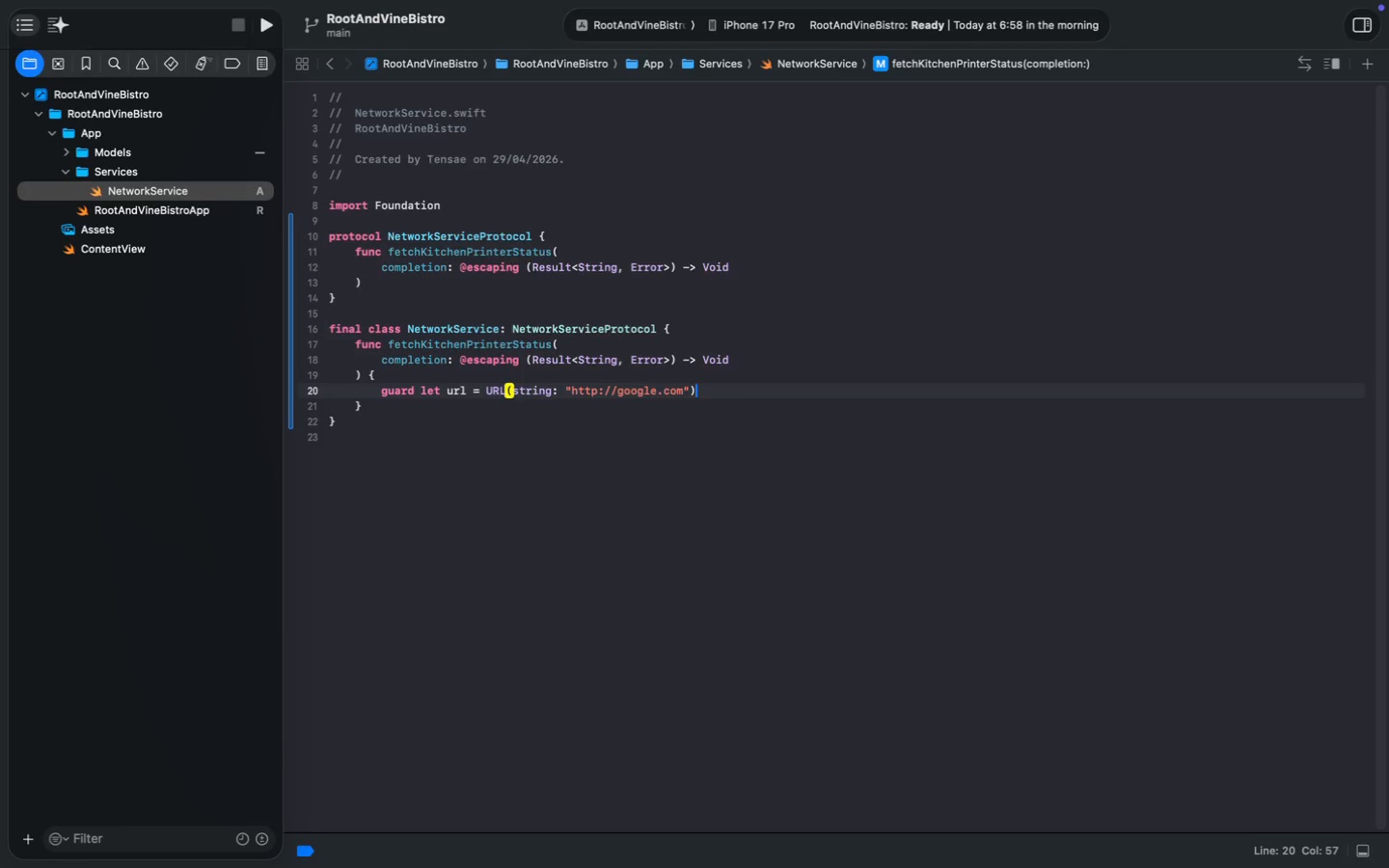 
type( else {reti)
key(Backspace)
type(urn)
 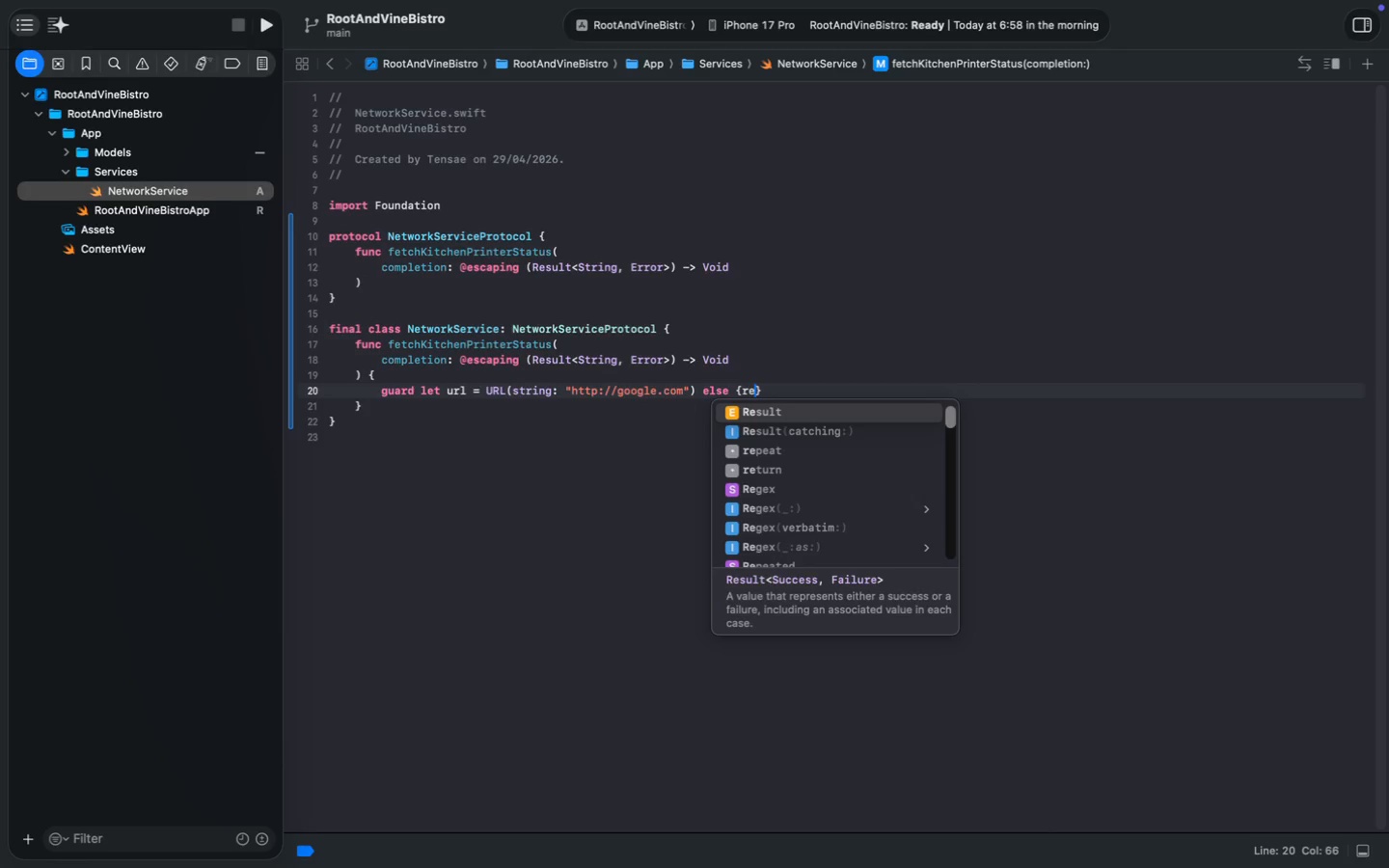 
key(Enter)
 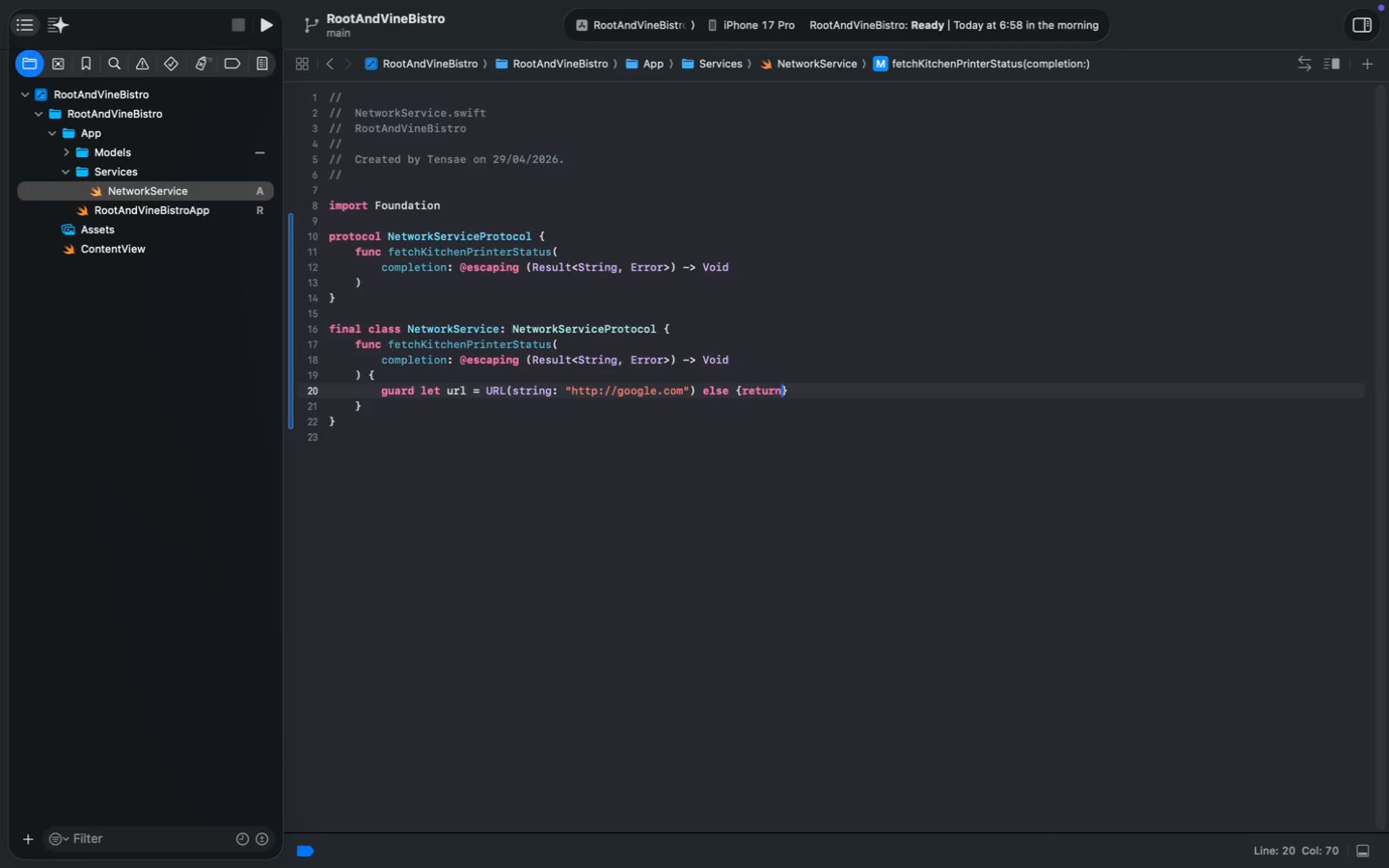 
key(ArrowLeft)
 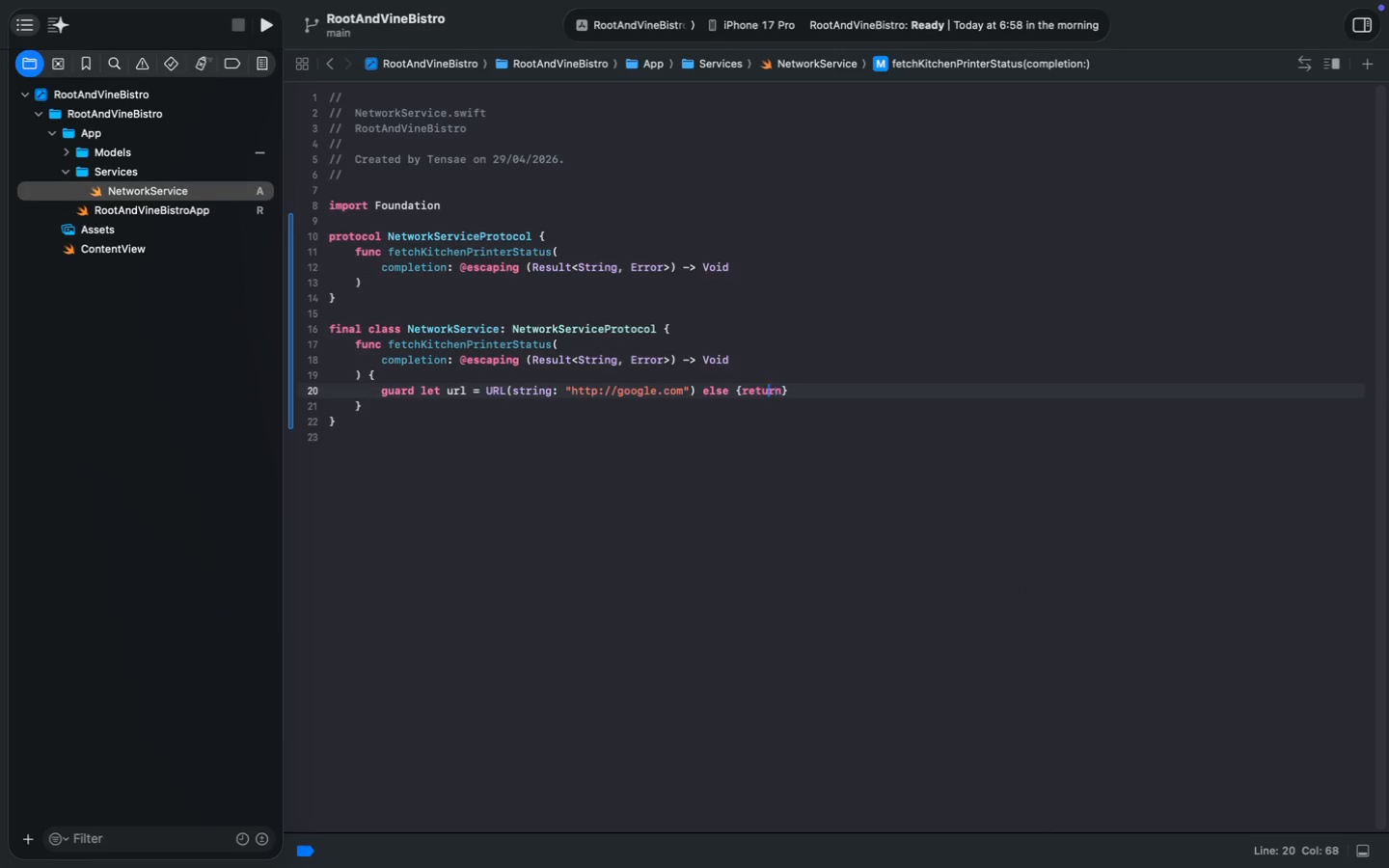 
key(ArrowLeft)
 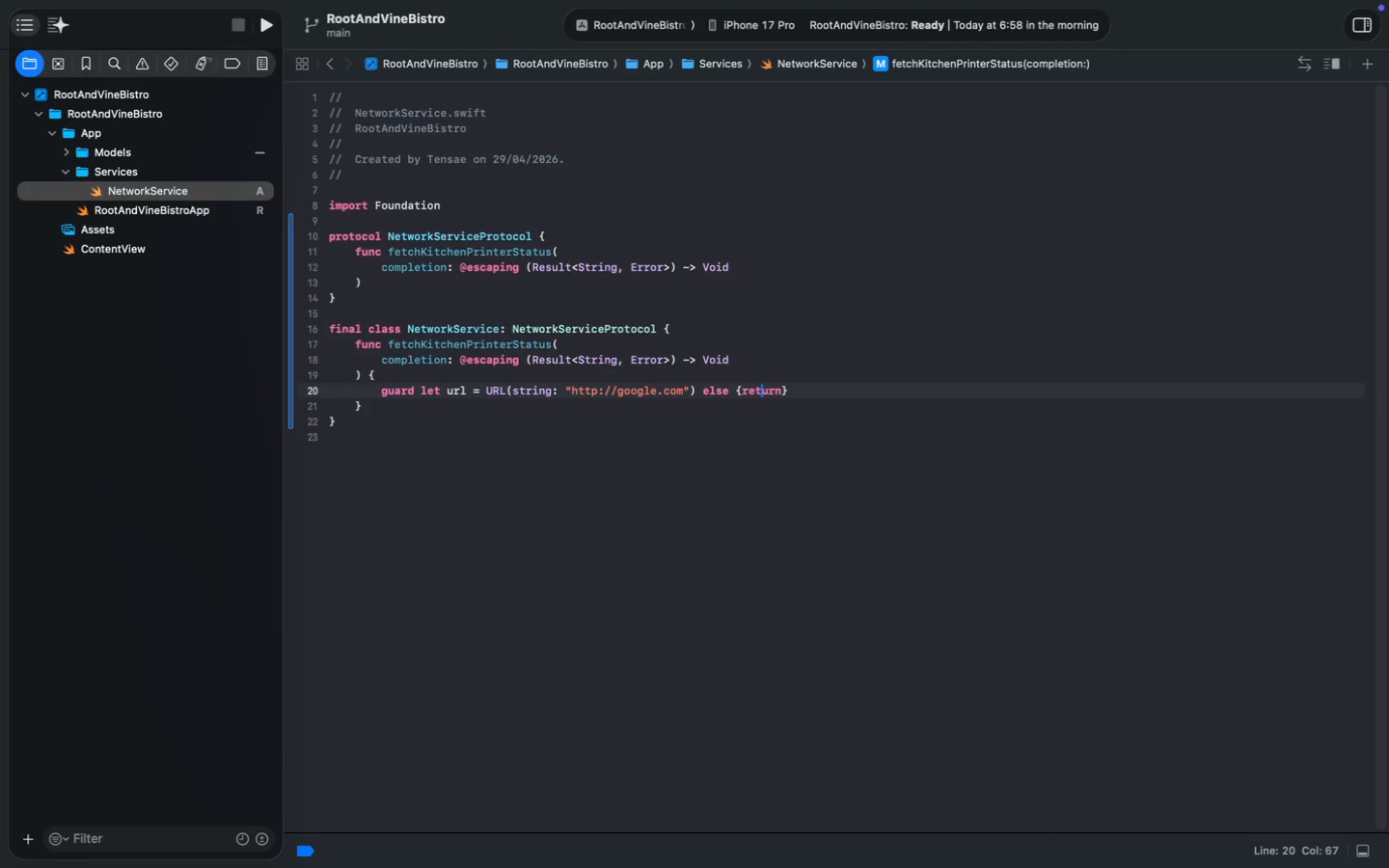 
key(ArrowLeft)
 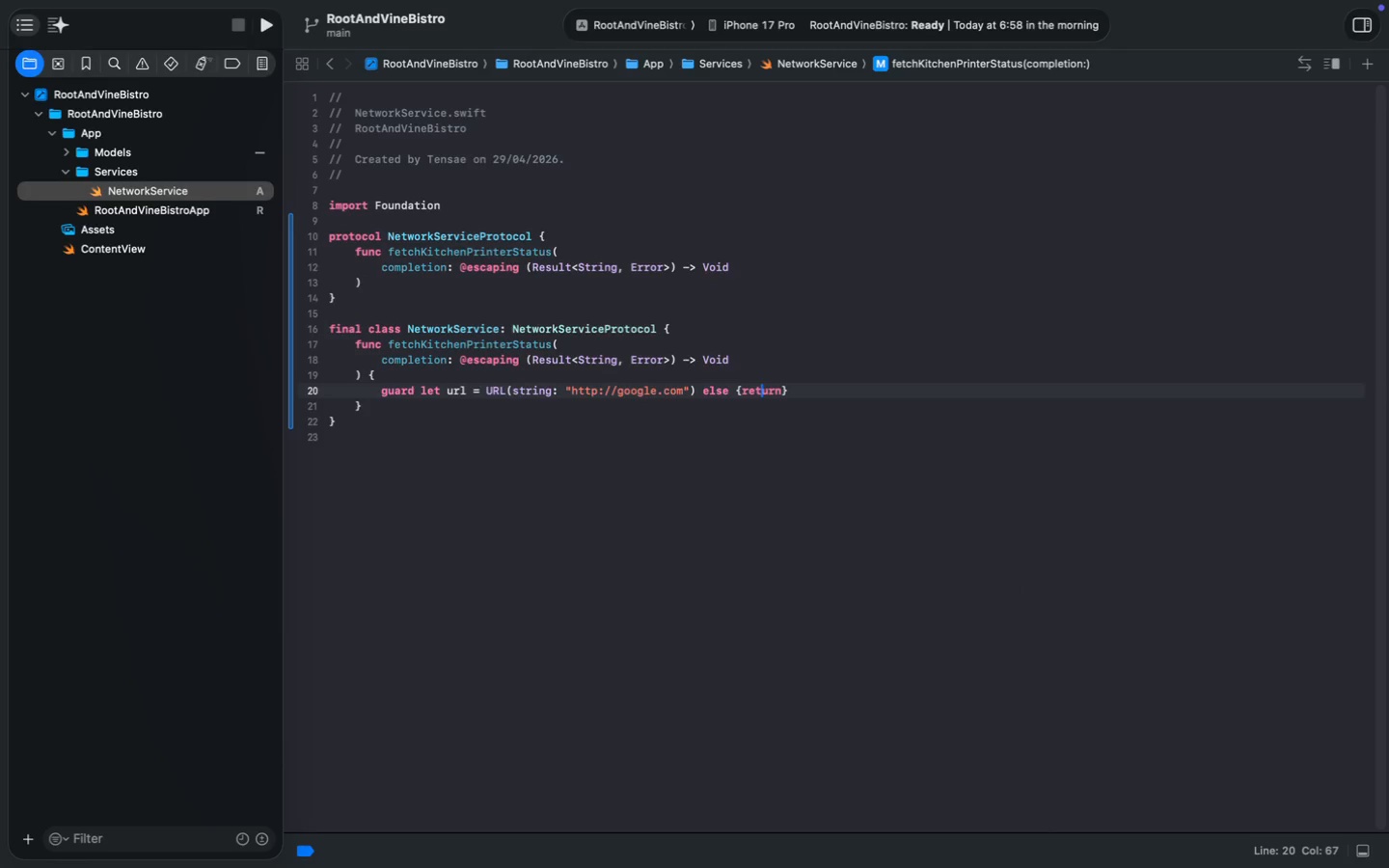 
key(ArrowLeft)
 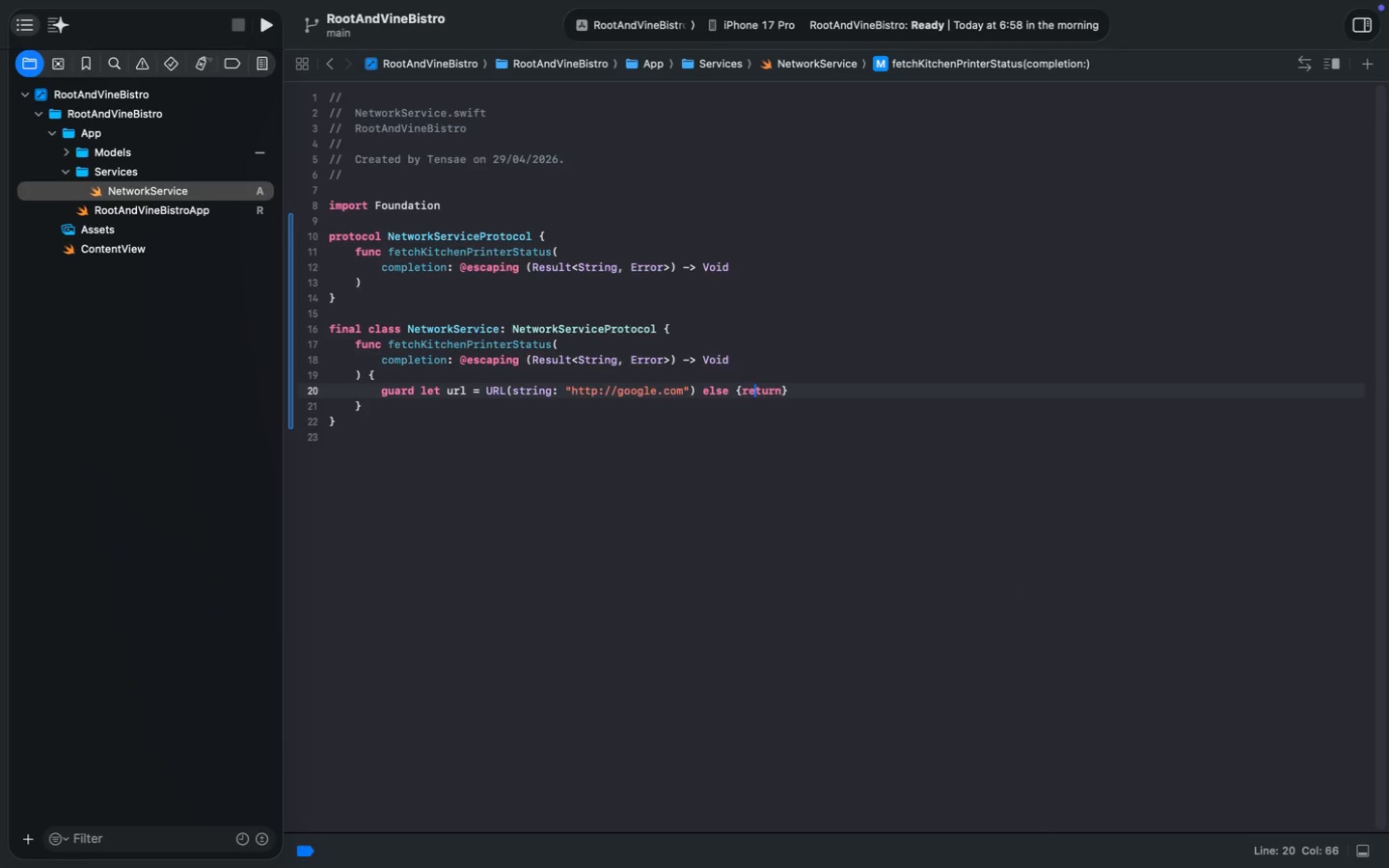 
key(ArrowLeft)
 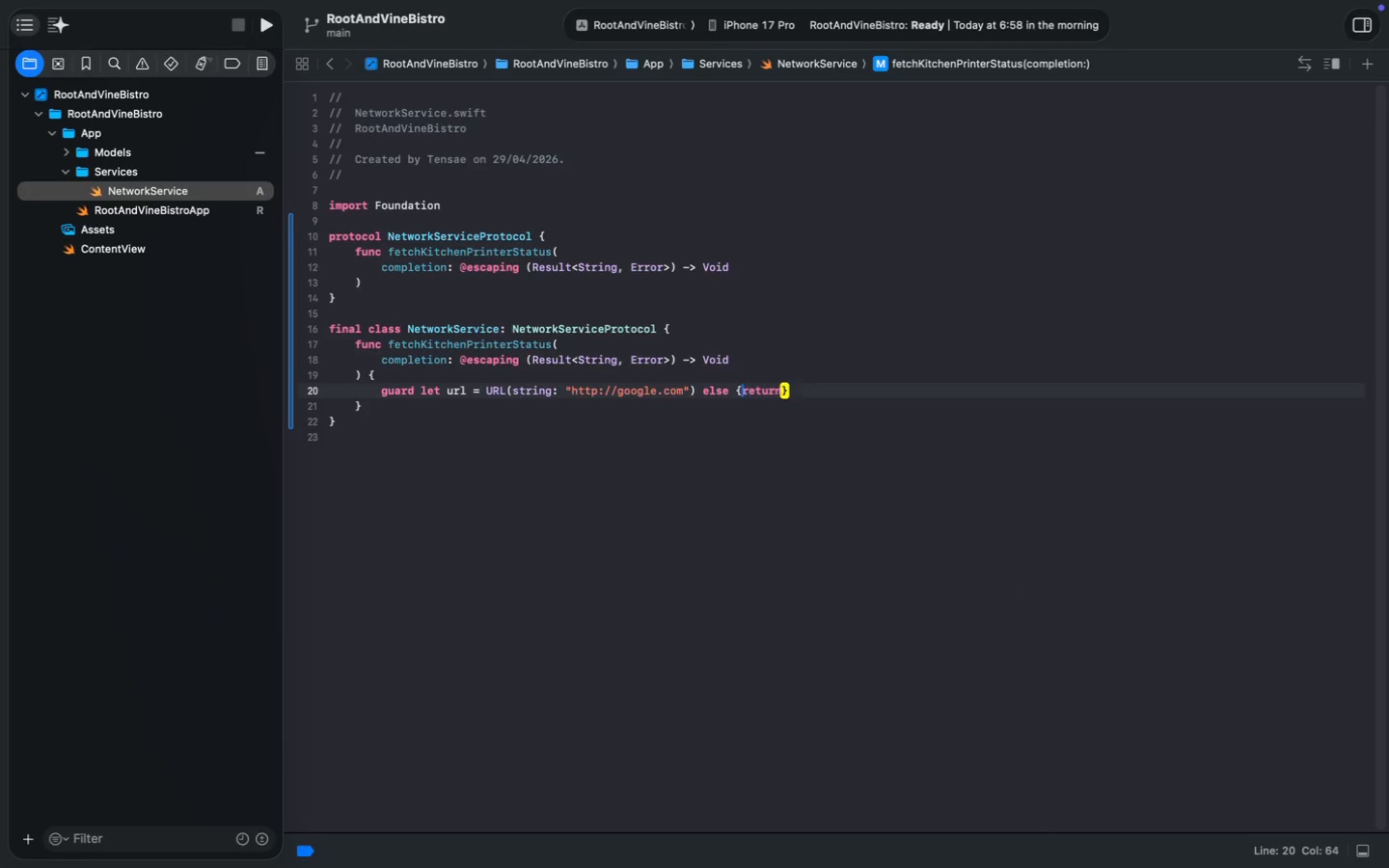 
key(ArrowLeft)
 